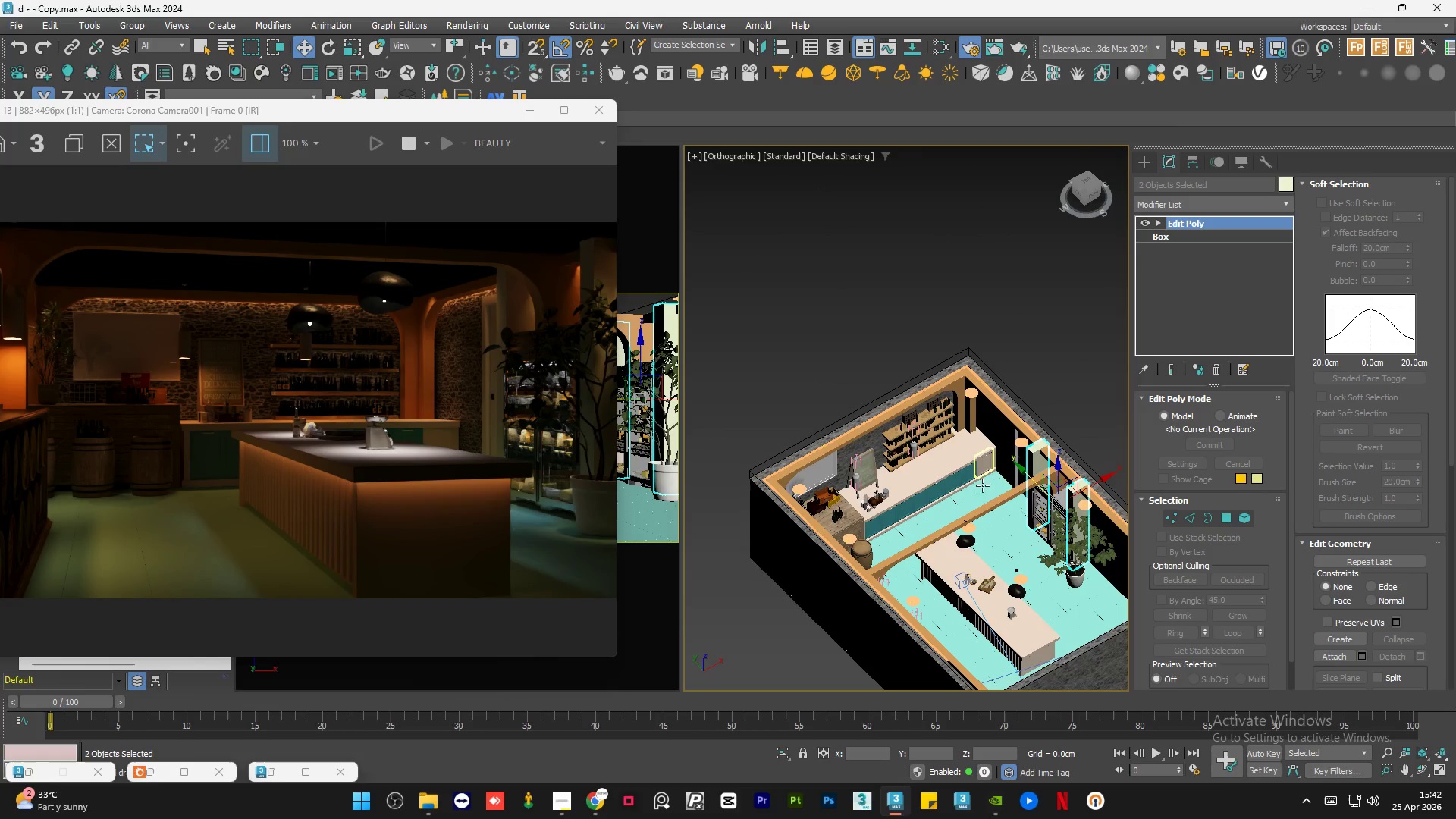 
scroll: coordinate [880, 429], scroll_direction: up, amount: 3.0
 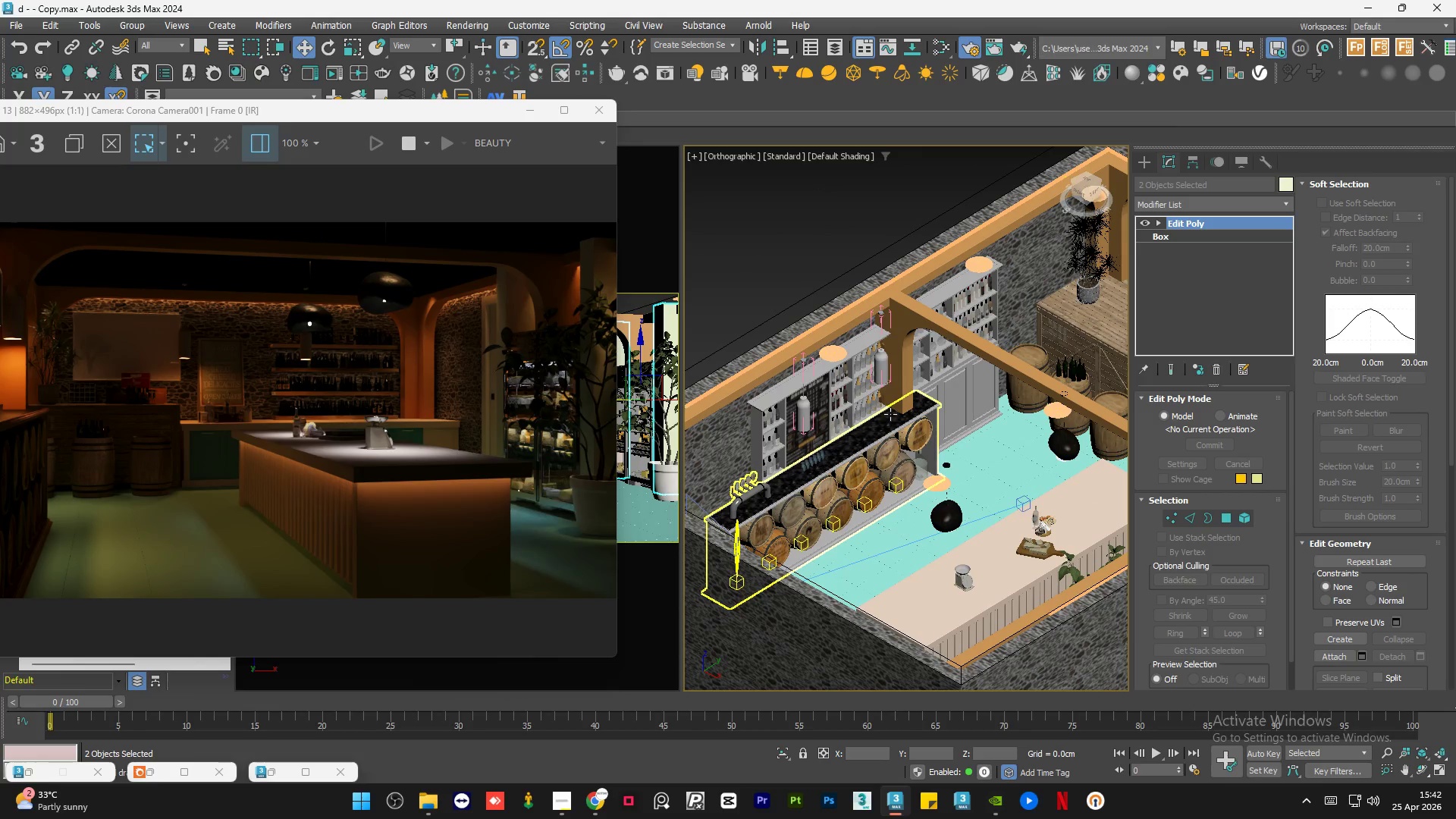 
hold_key(key=AltLeft, duration=1.17)
 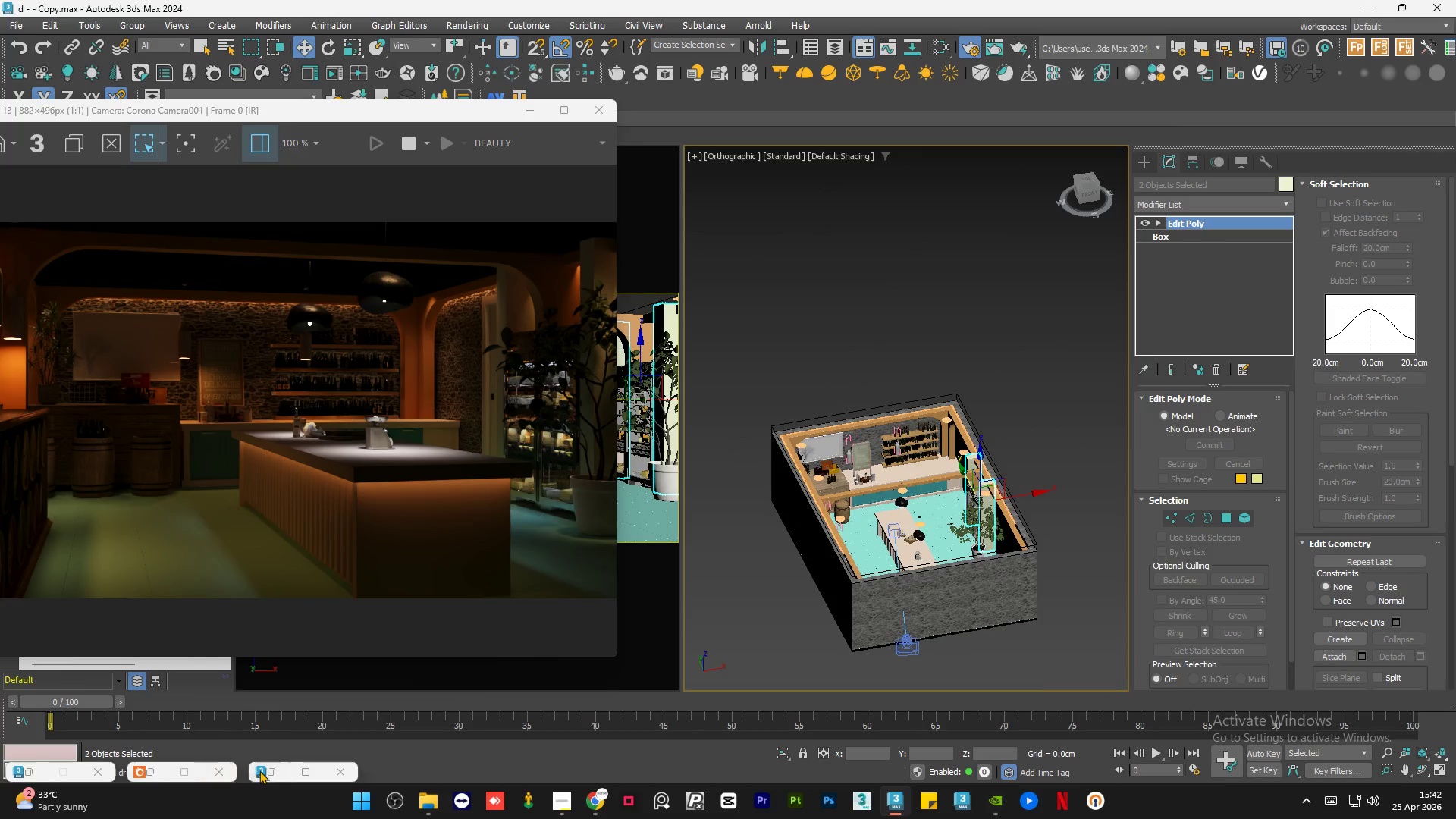 
scroll: coordinate [830, 444], scroll_direction: down, amount: 3.0
 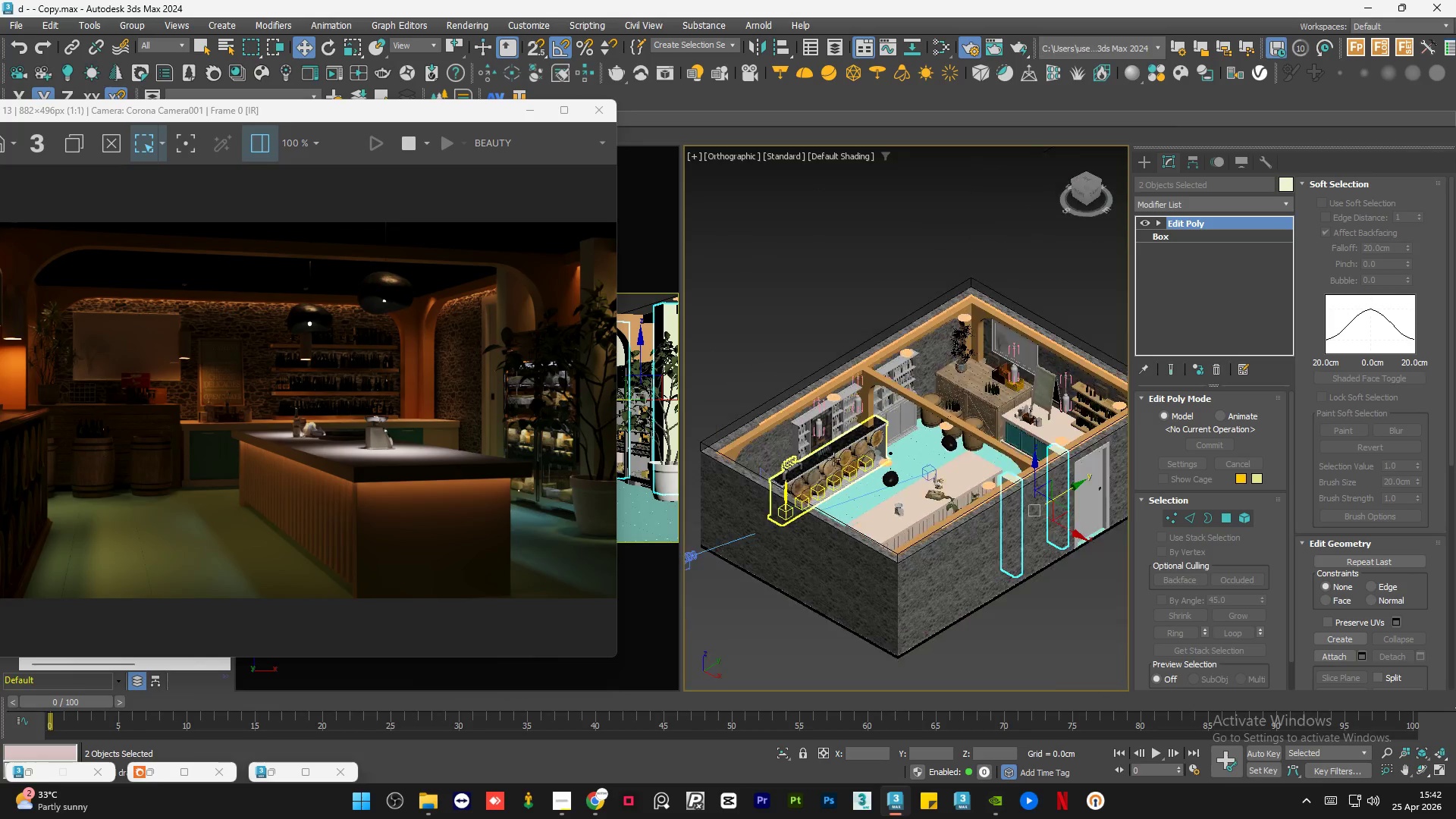 
left_click([273, 776])
 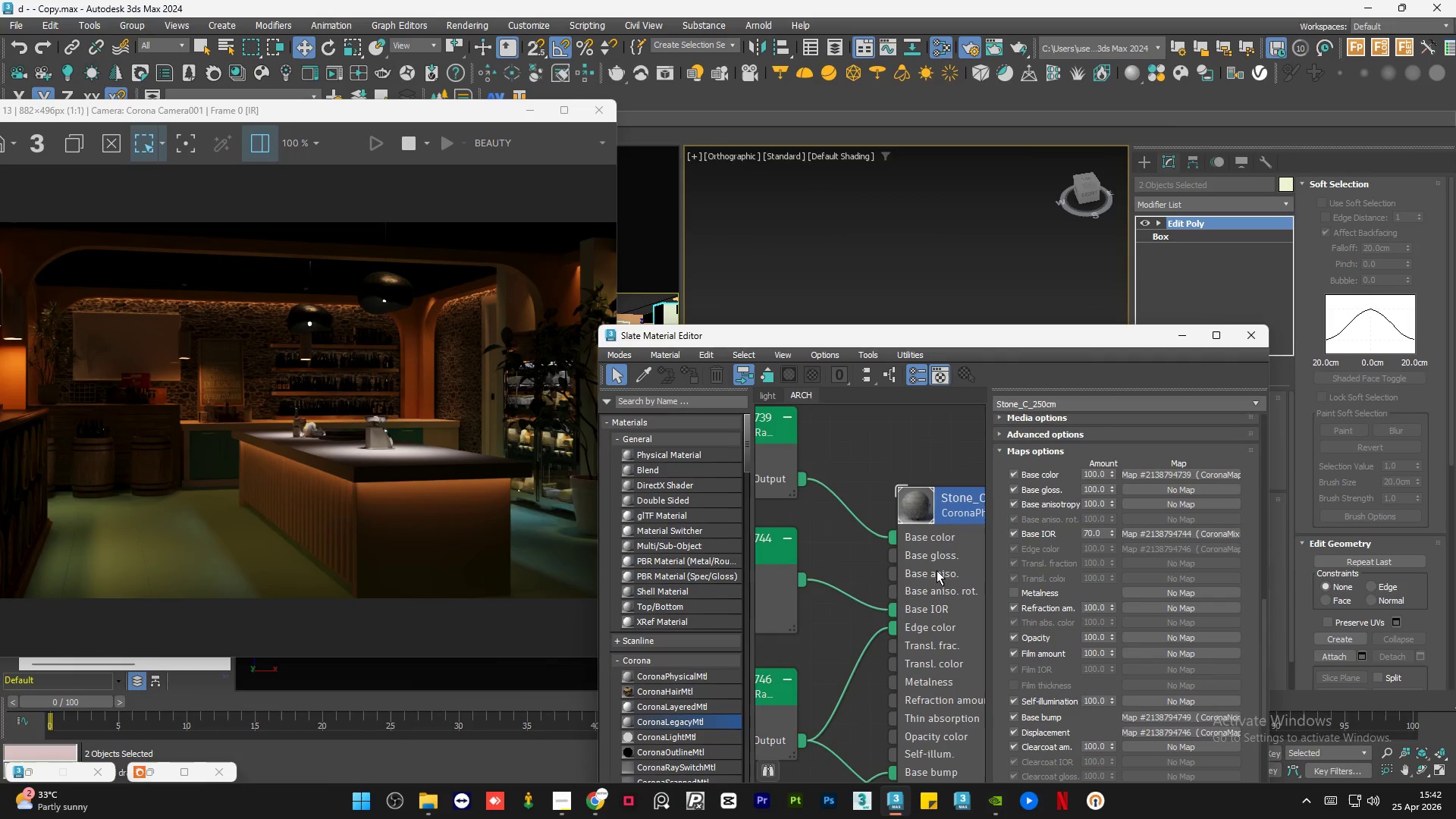 
double_click([937, 570])
 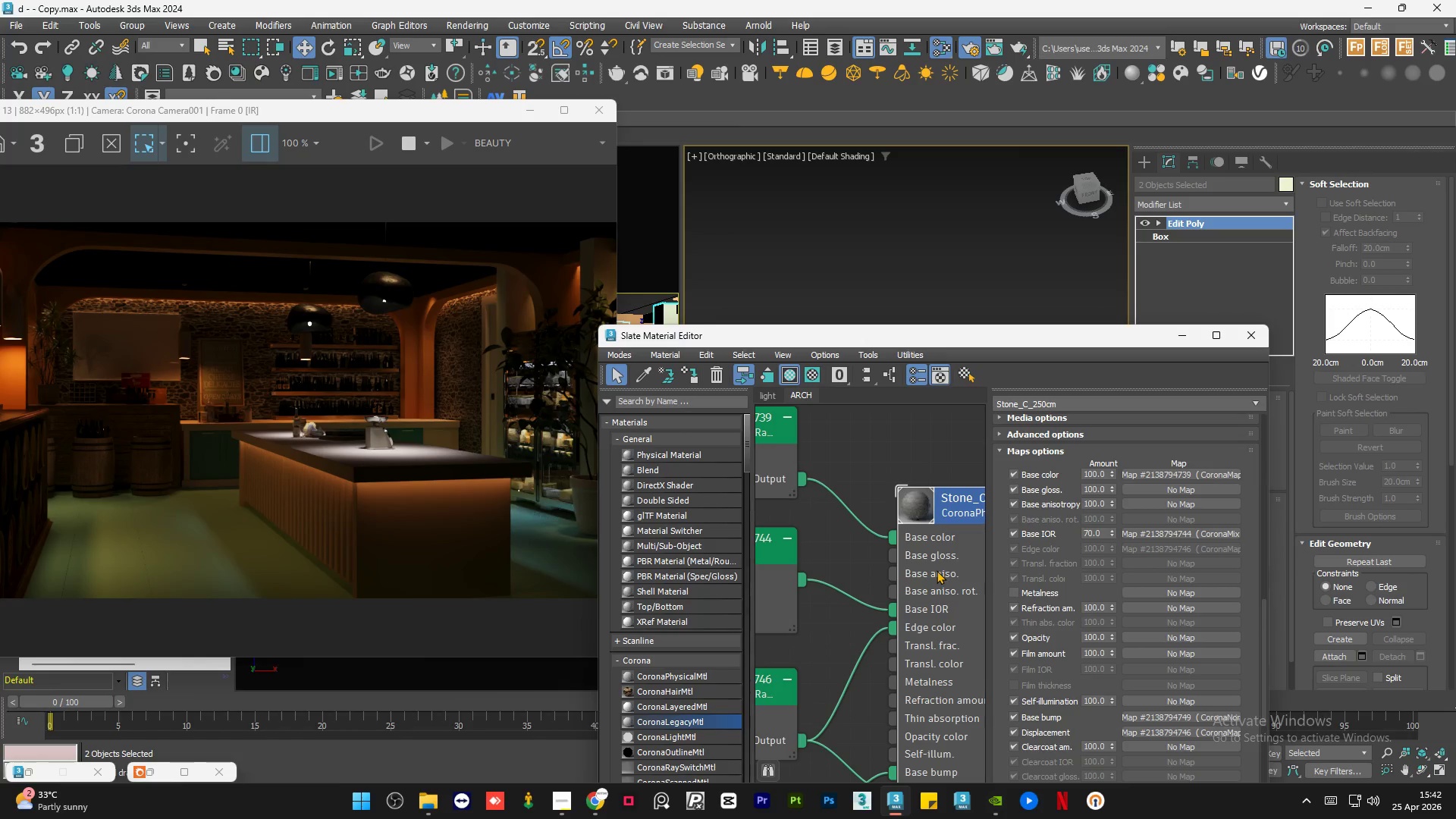 
key(A)
 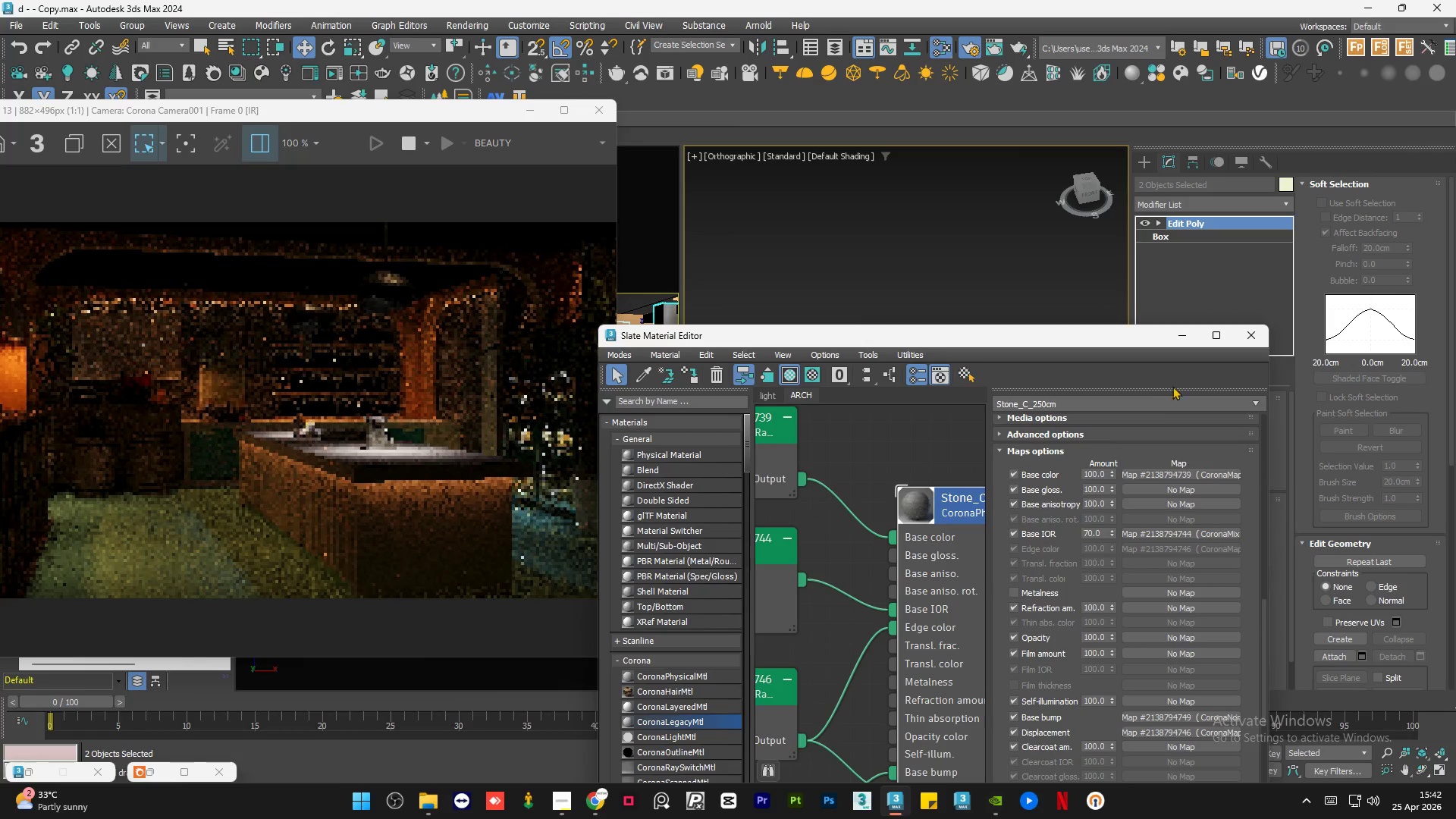 
left_click([1181, 334])
 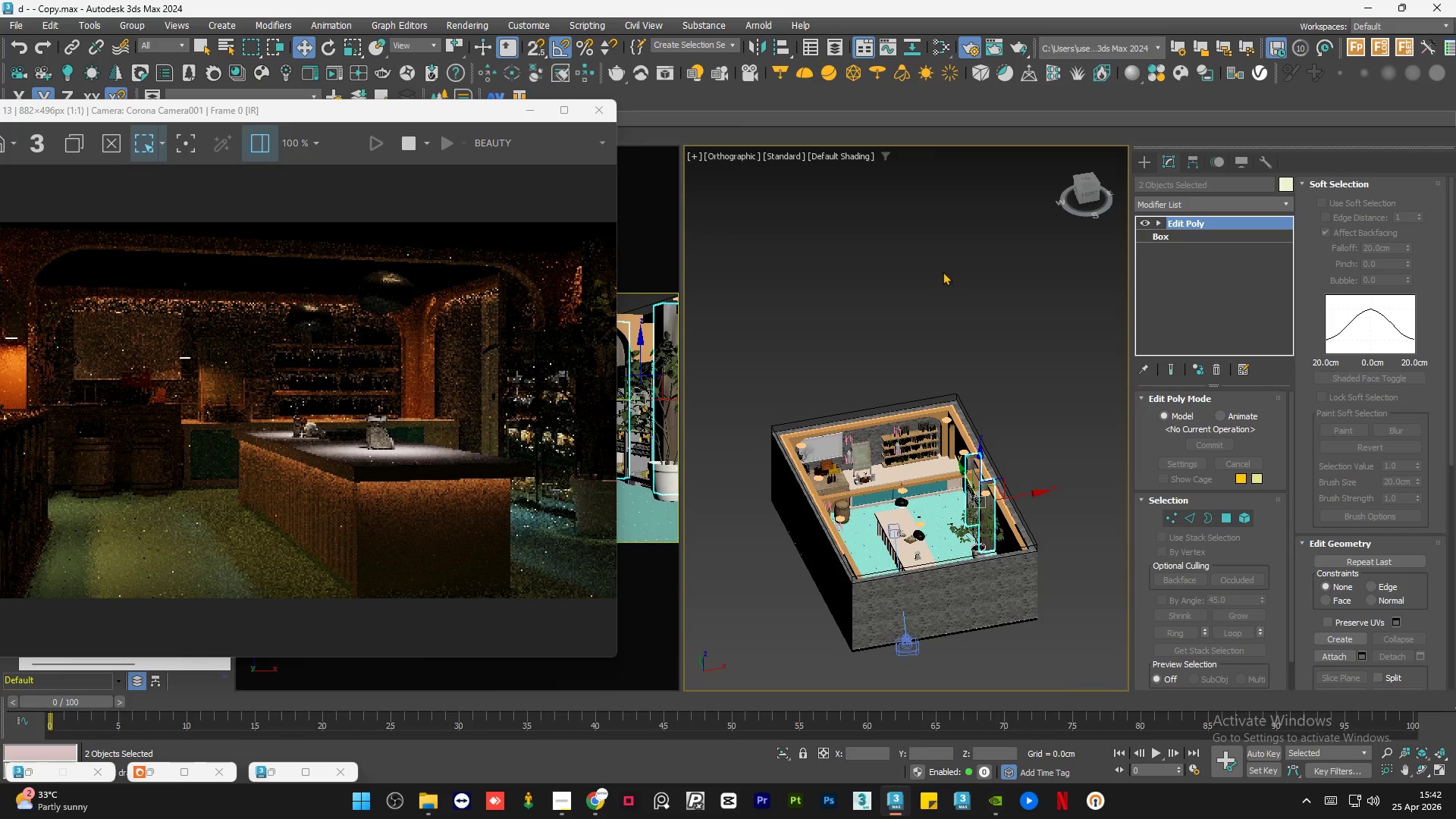 
double_click([943, 271])
 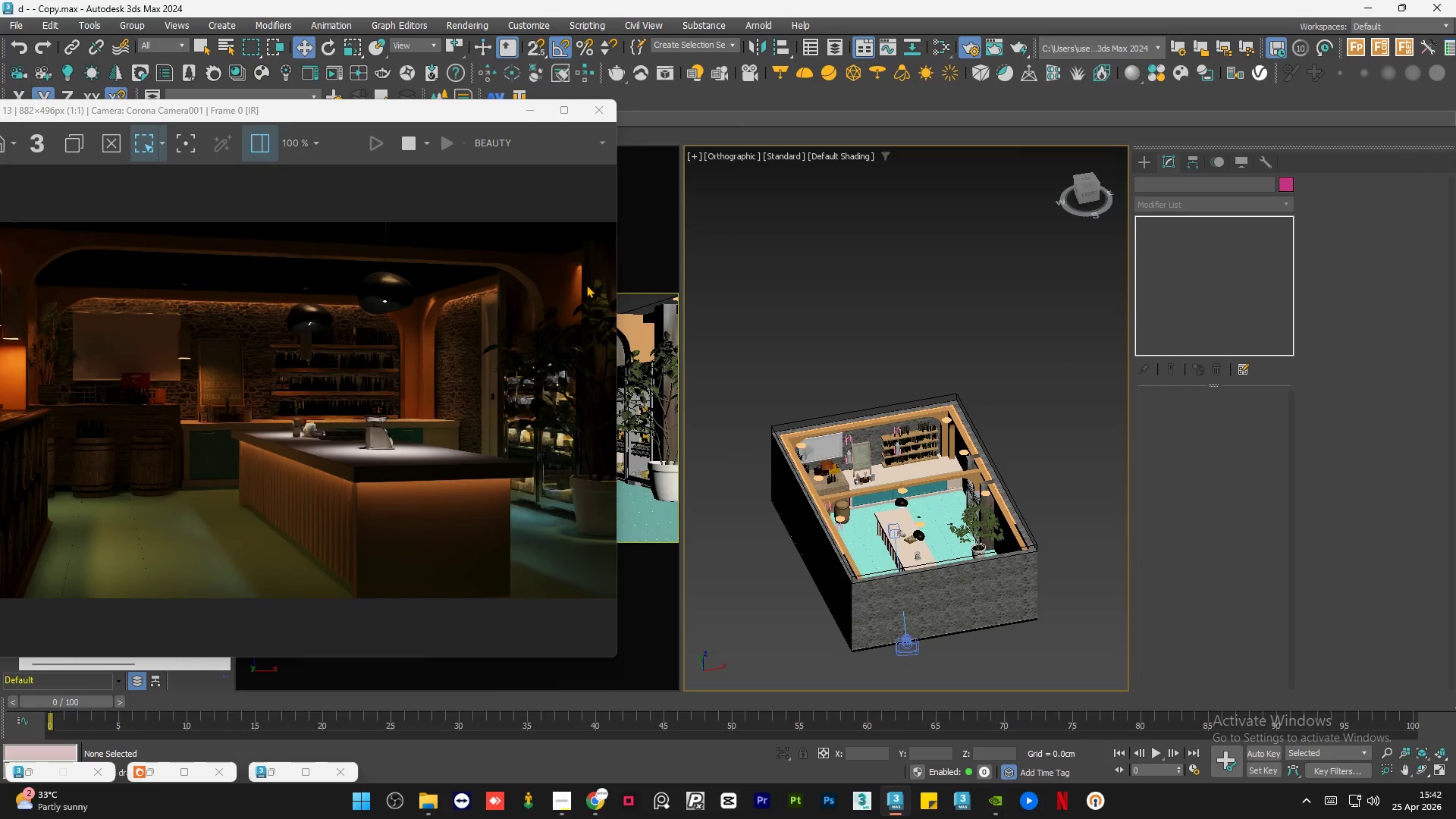 
scroll: coordinate [450, 339], scroll_direction: up, amount: 3.0
 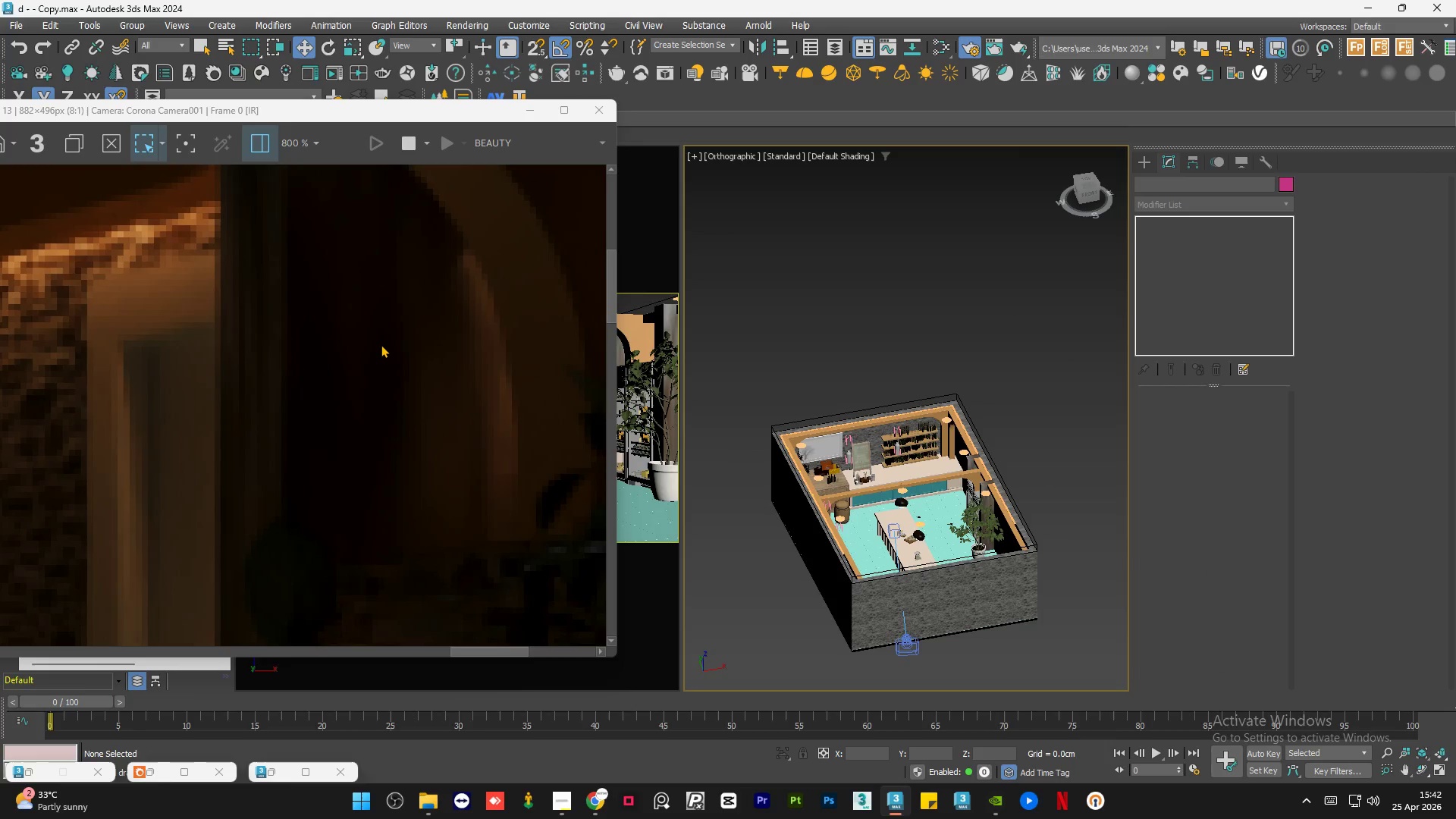 
scroll: coordinate [381, 344], scroll_direction: down, amount: 2.0
 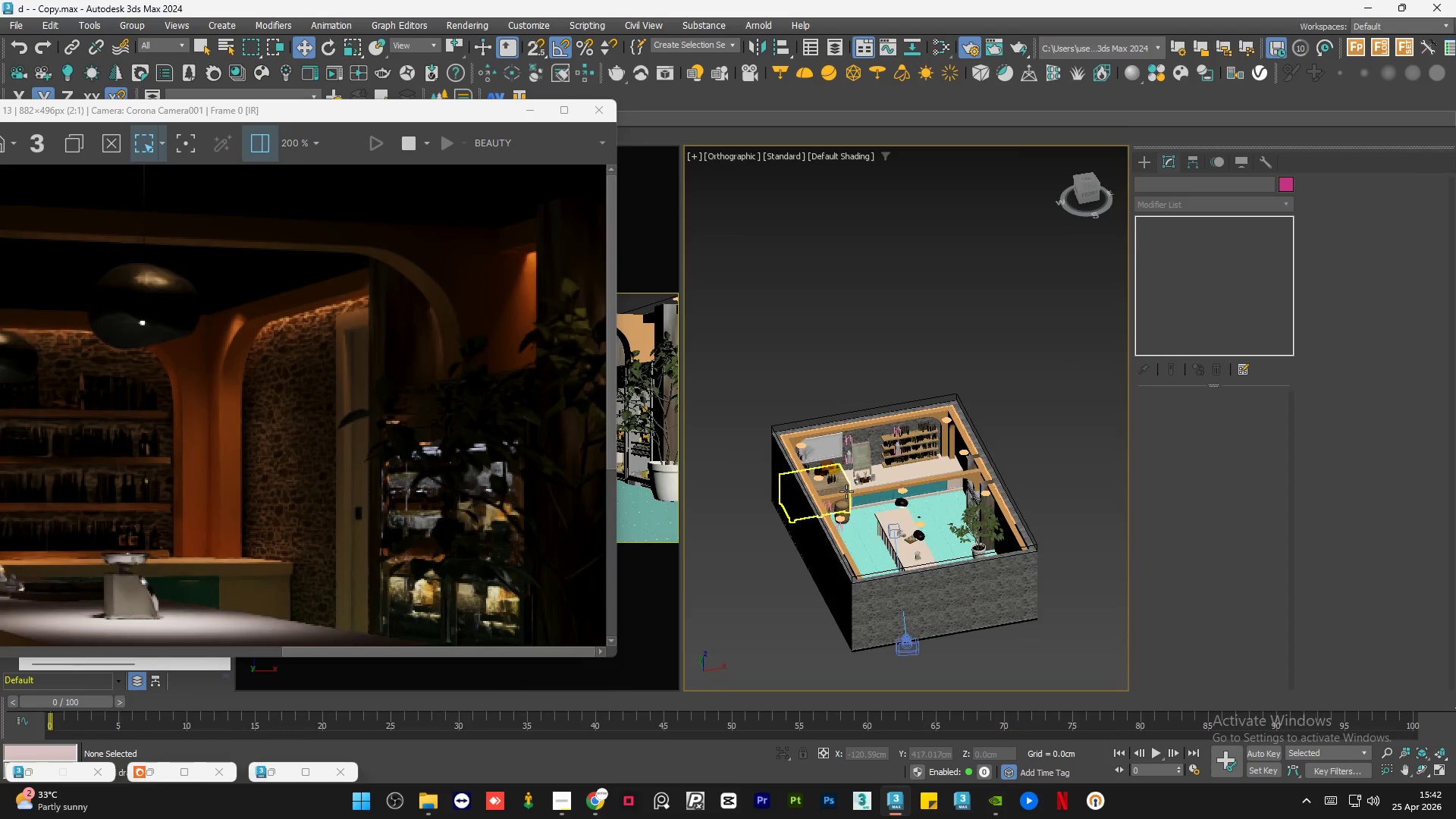 
hold_key(key=AltLeft, duration=0.91)
 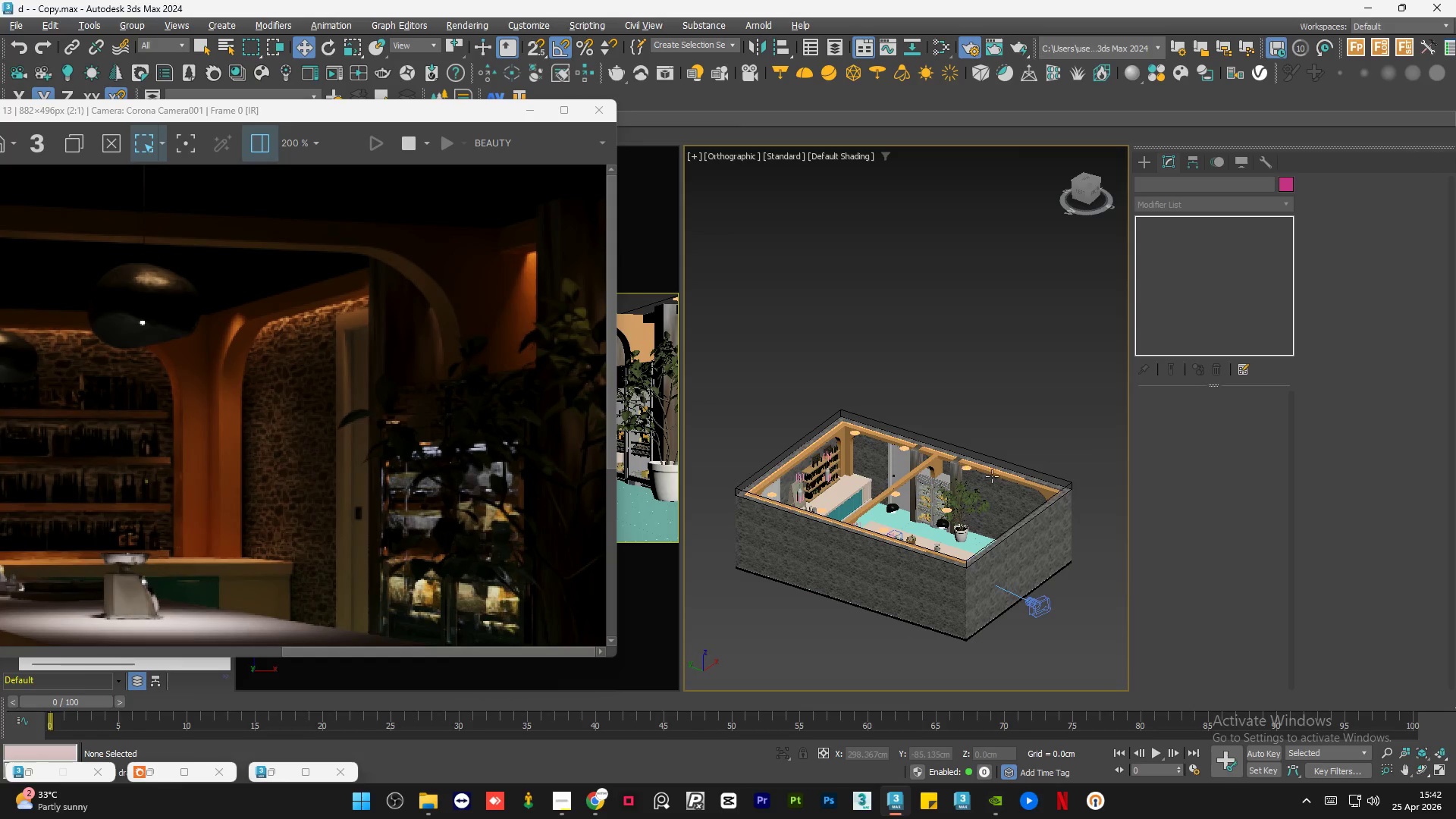 
left_click([987, 491])
 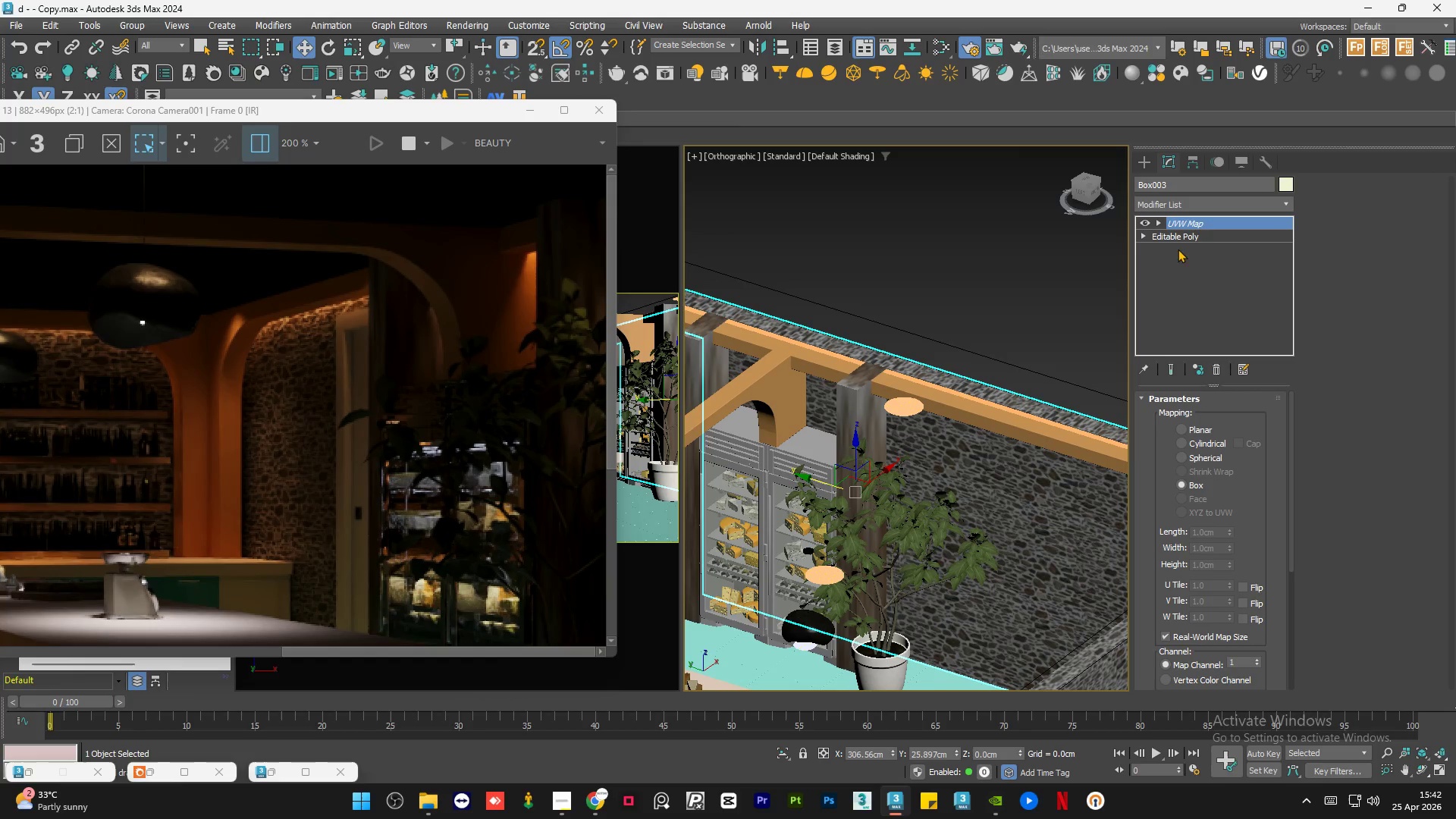 
scroll: coordinate [987, 491], scroll_direction: up, amount: 5.0
 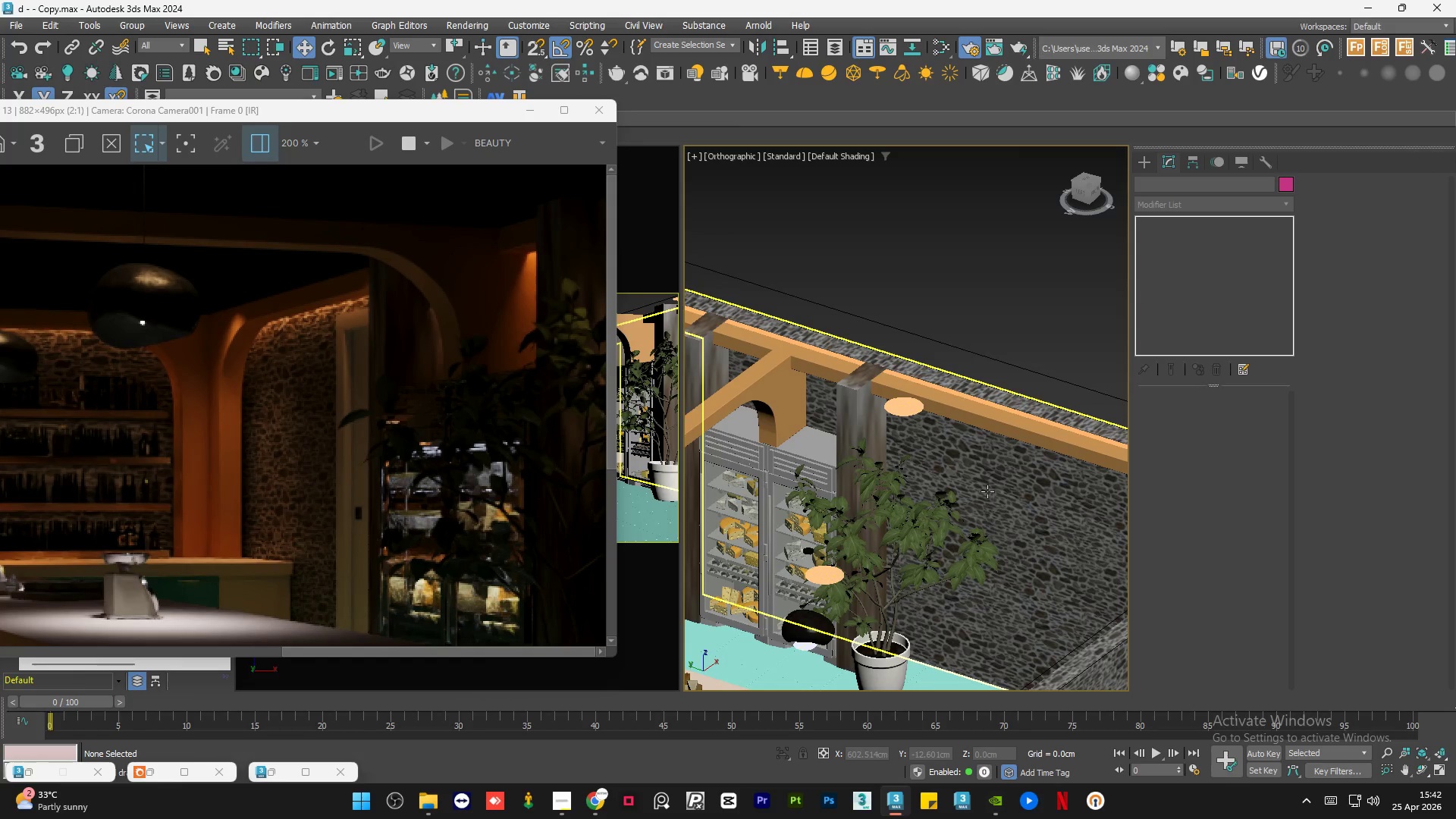 
right_click([1206, 223])
 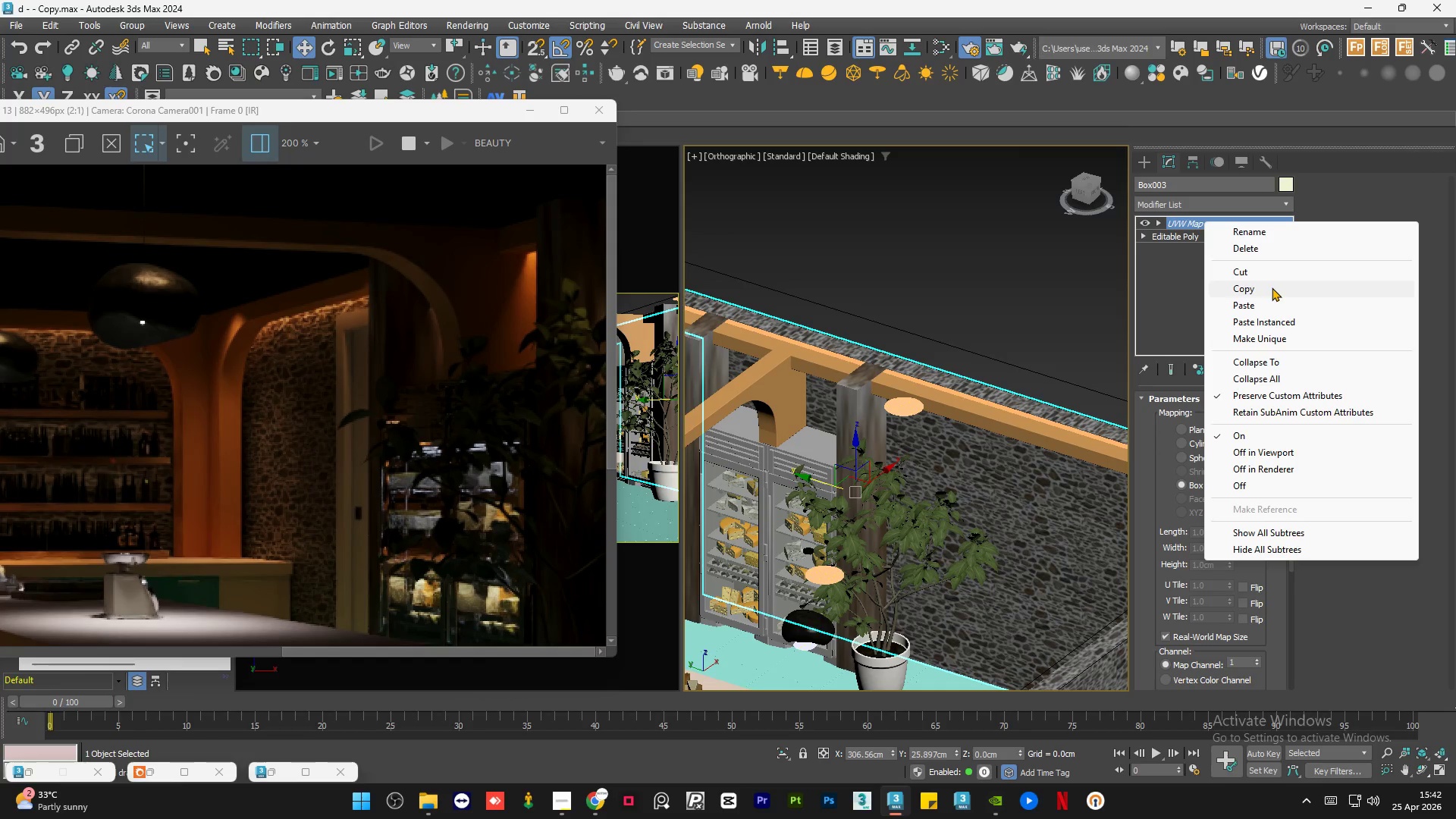 
left_click([1269, 287])
 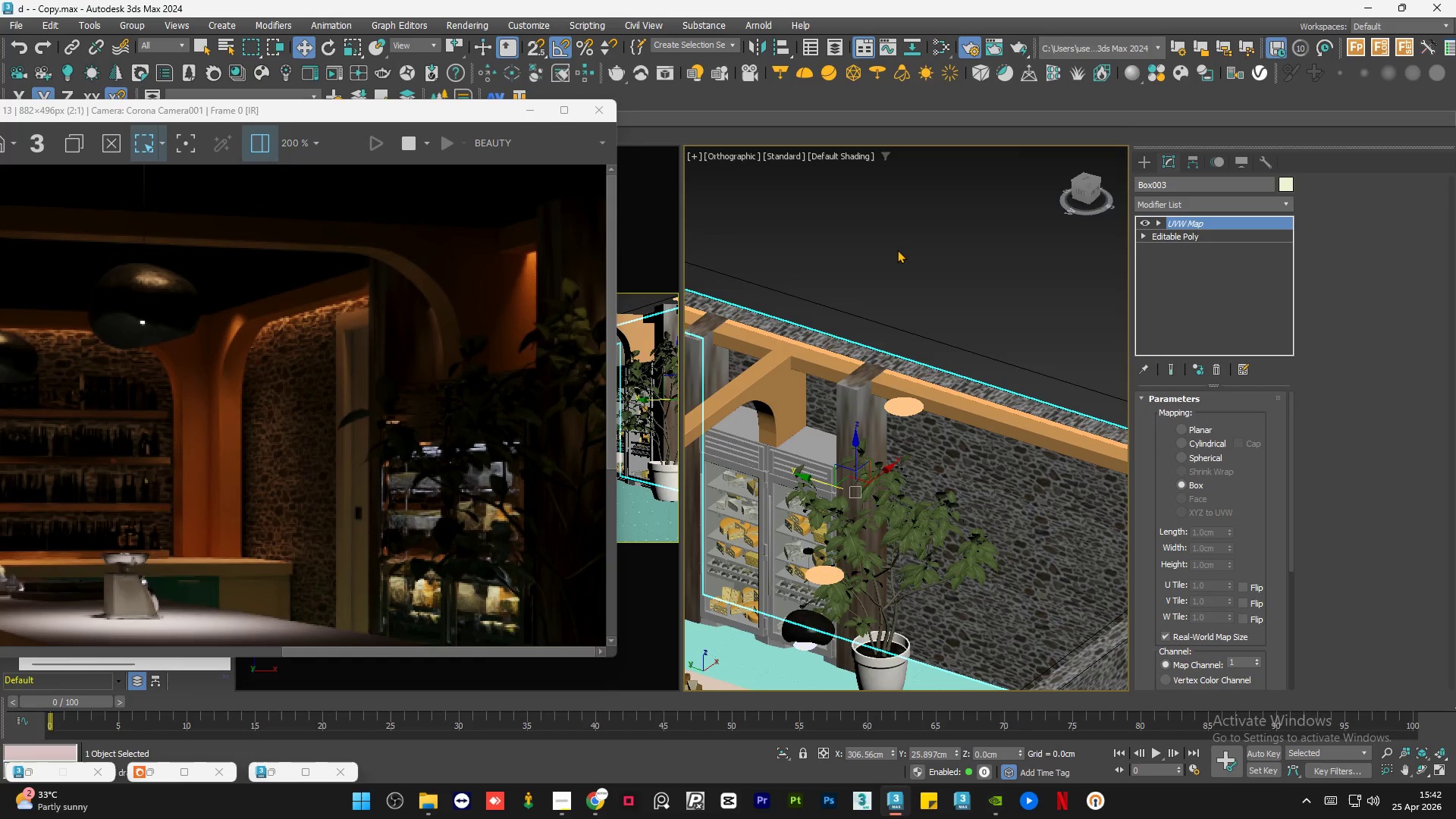 
double_click([897, 249])
 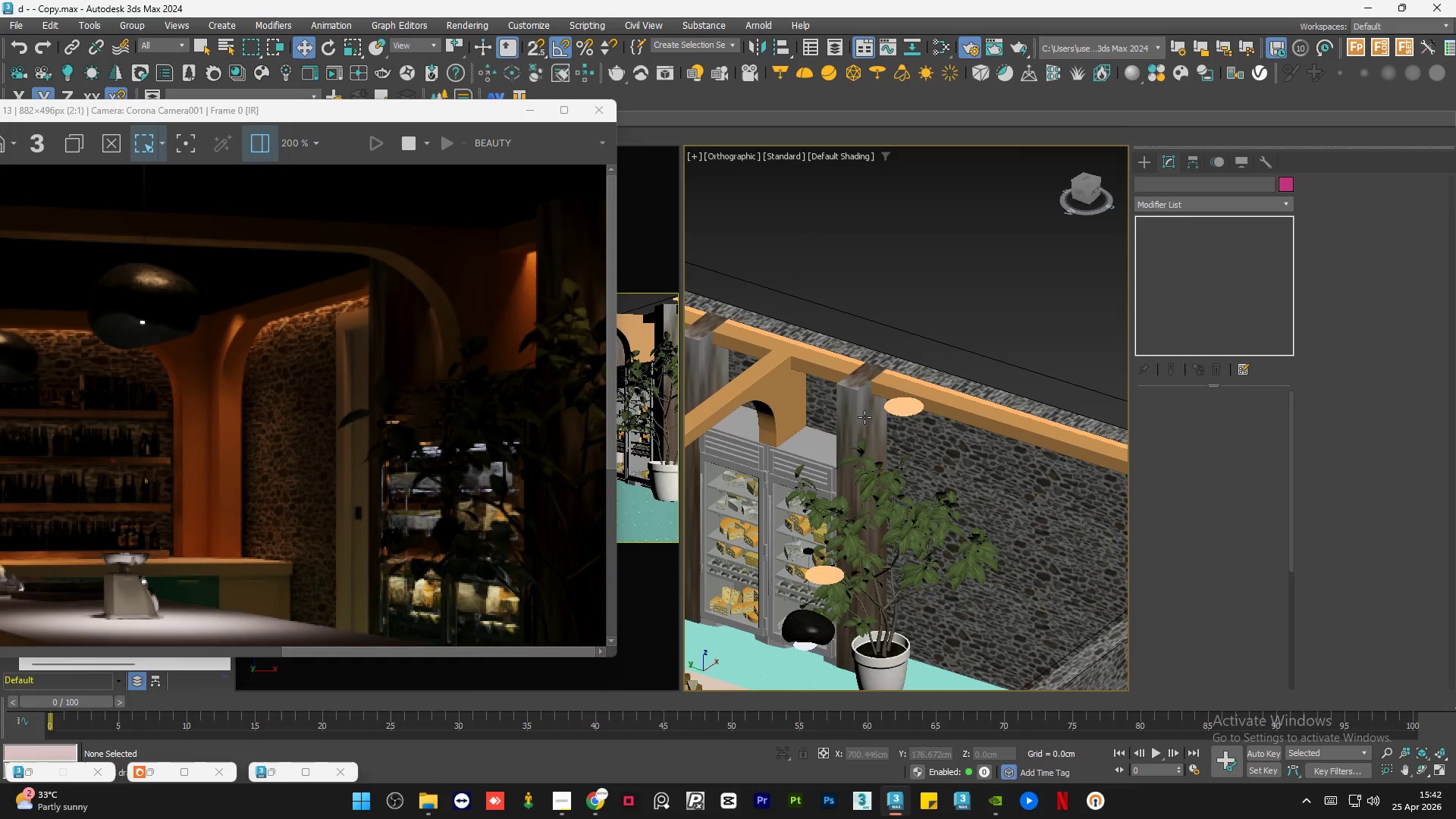 
left_click([861, 420])
 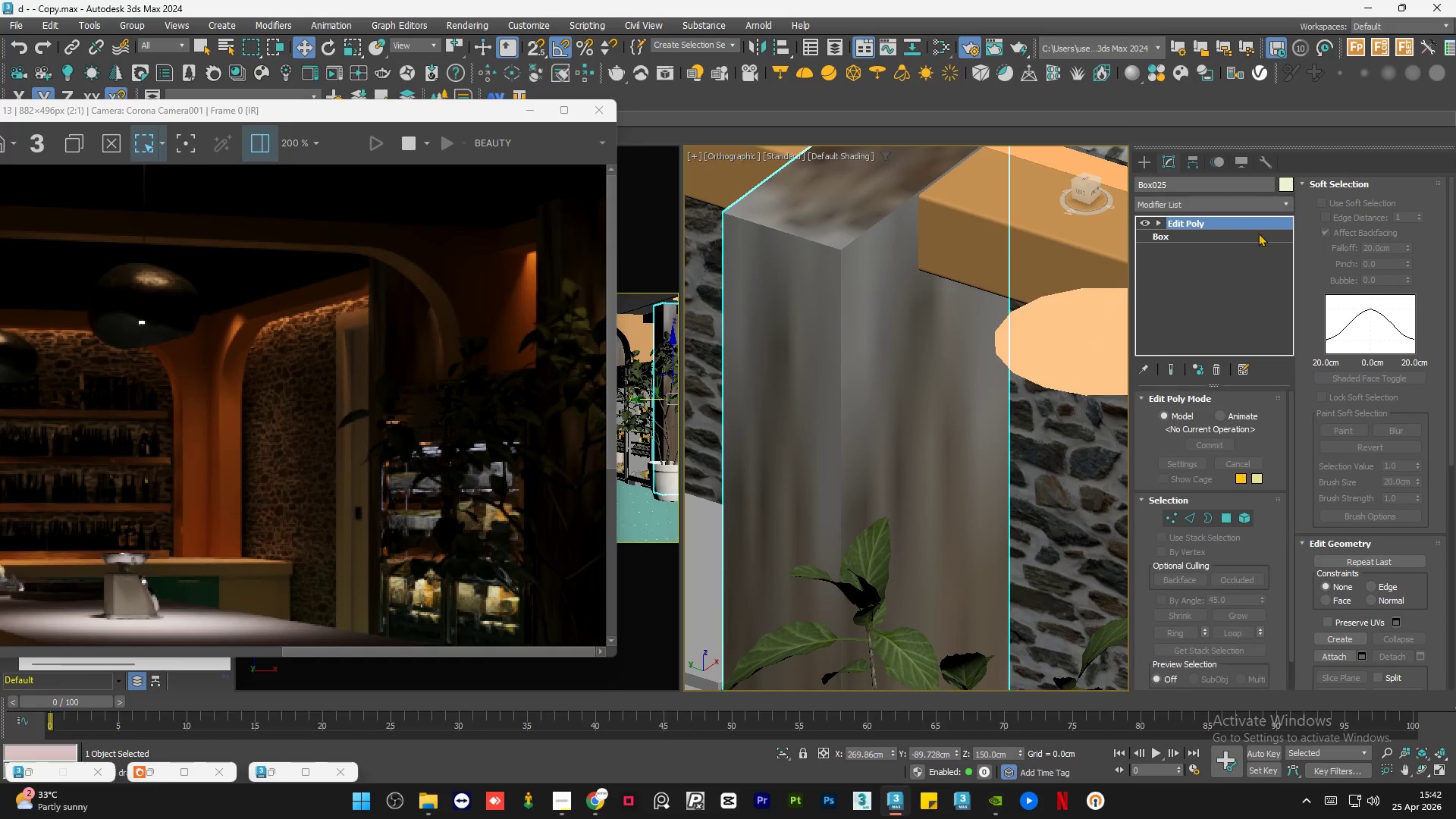 
scroll: coordinate [861, 420], scroll_direction: up, amount: 6.0
 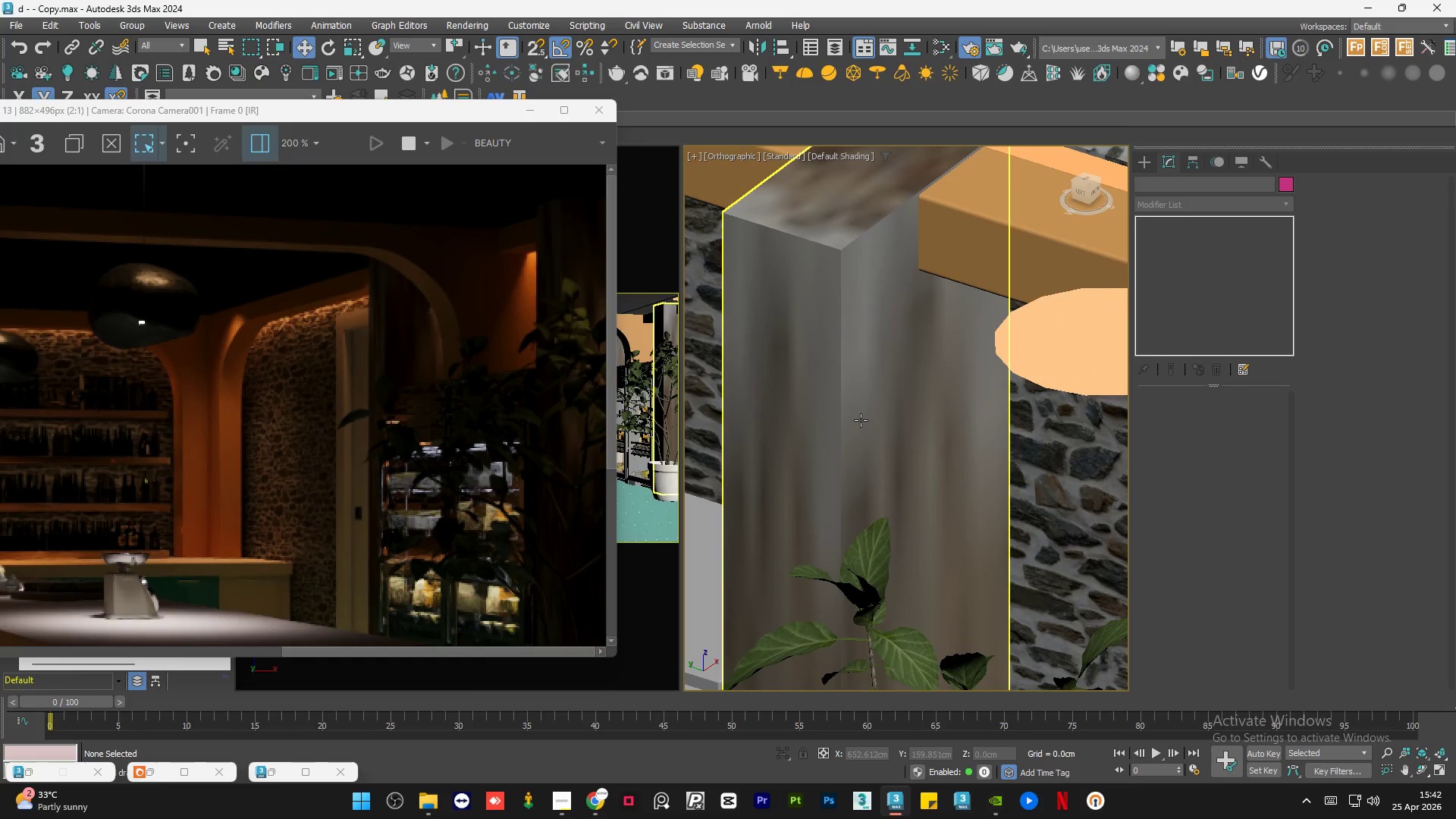 
right_click([1219, 219])
 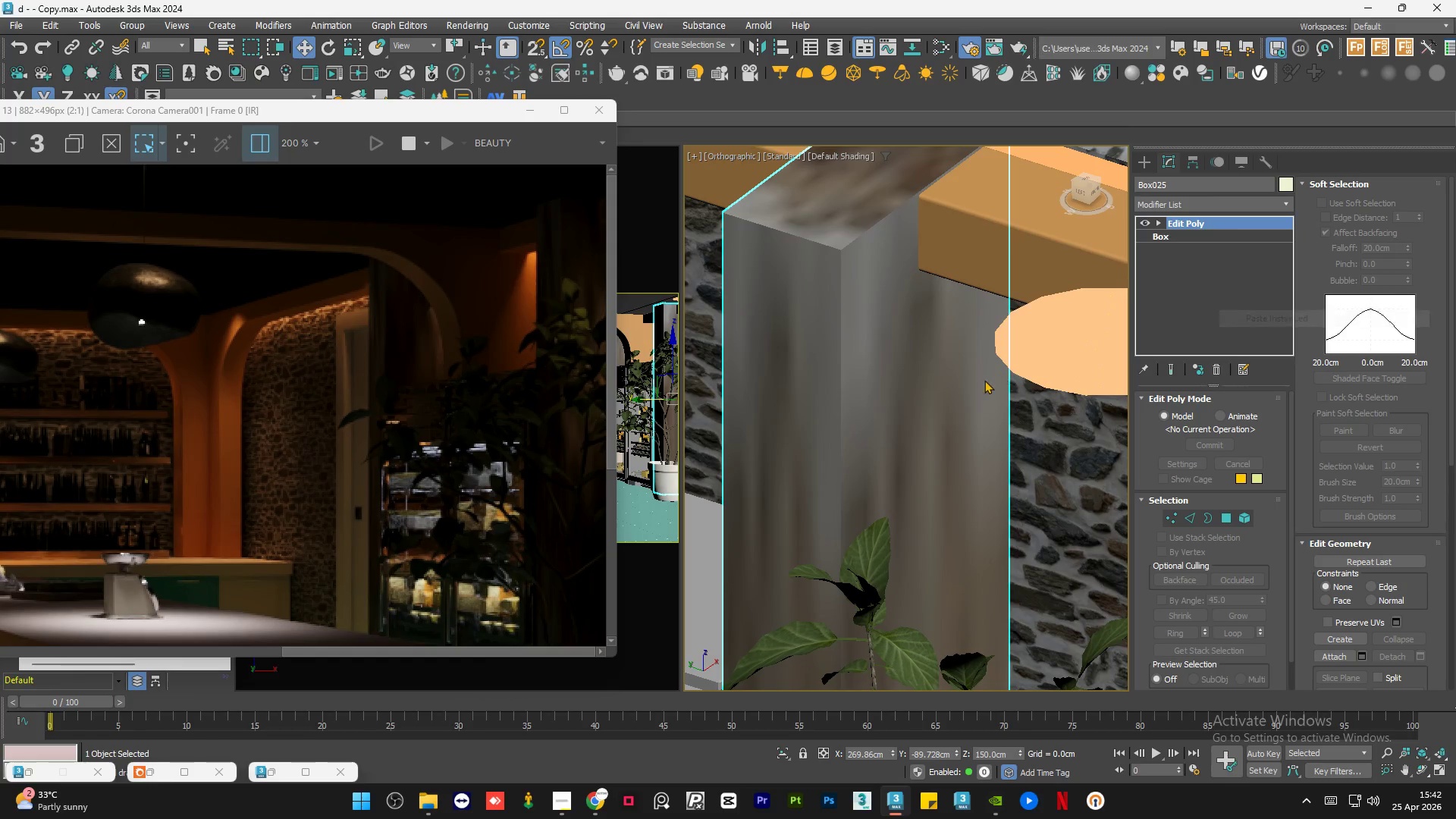 
scroll: coordinate [997, 402], scroll_direction: down, amount: 4.0
 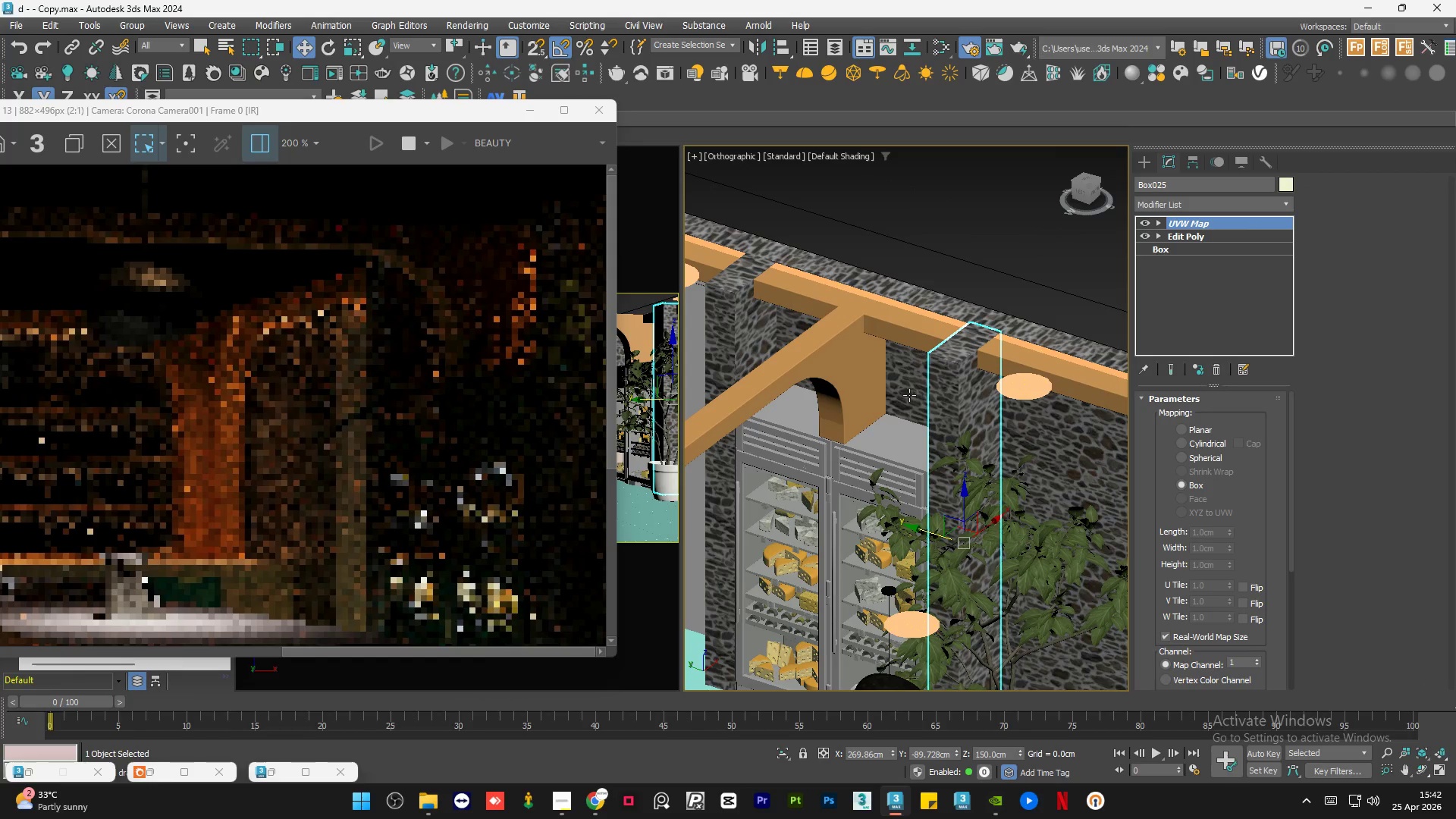 
hold_key(key=AltLeft, duration=0.78)
 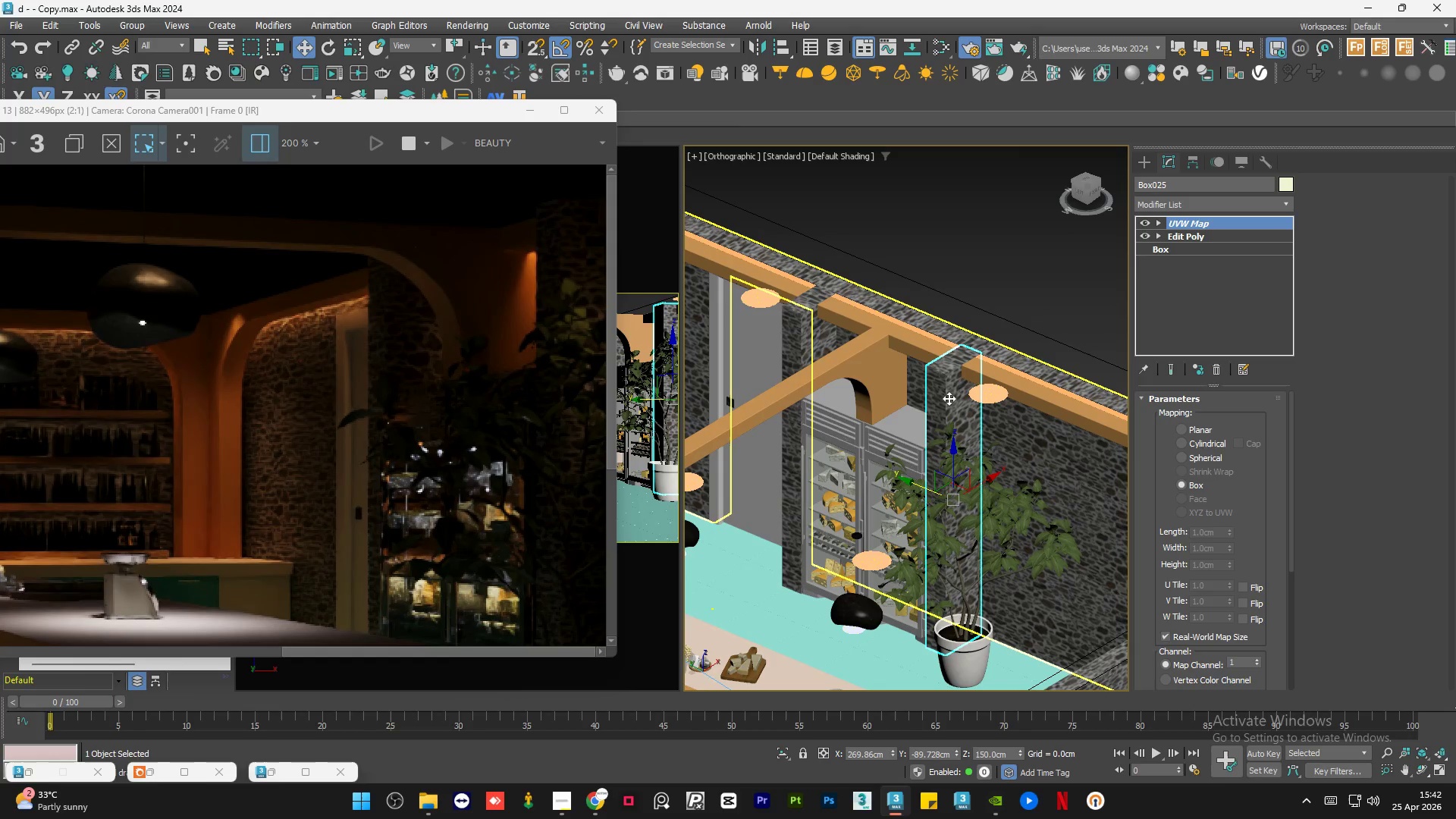 
scroll: coordinate [927, 395], scroll_direction: down, amount: 1.0
 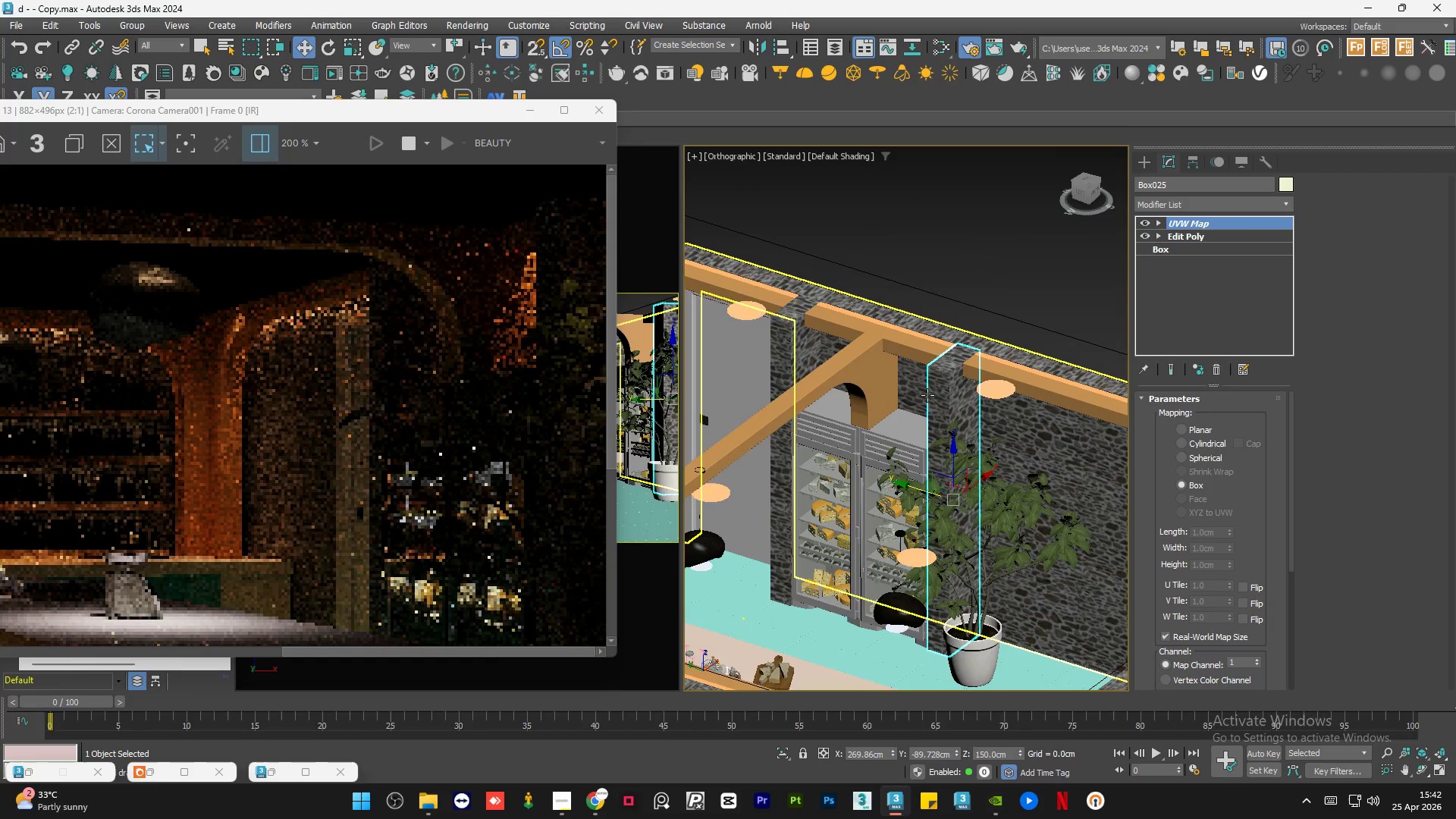 
left_click([1000, 268])
 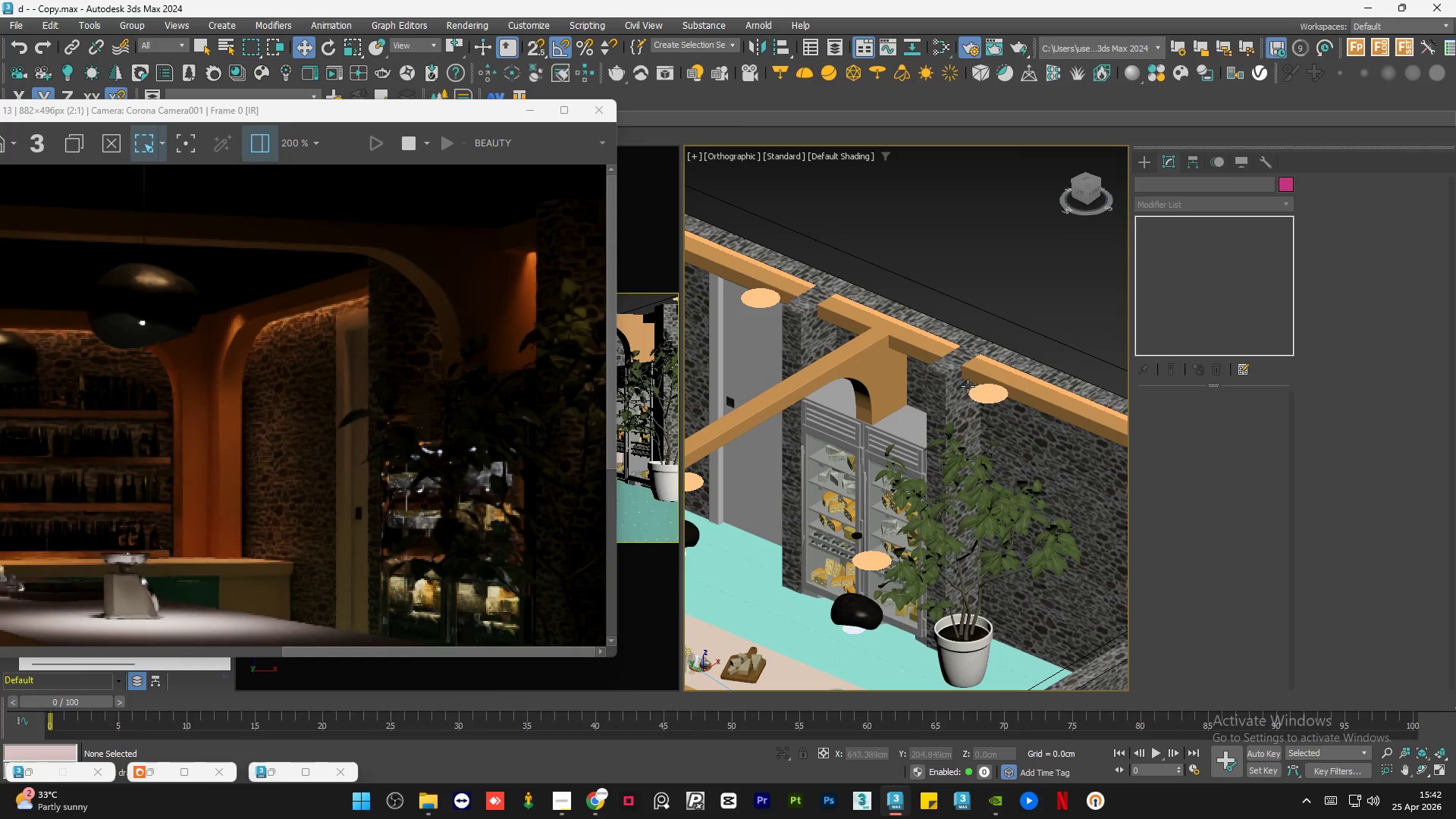 
scroll: coordinate [945, 382], scroll_direction: up, amount: 4.0
 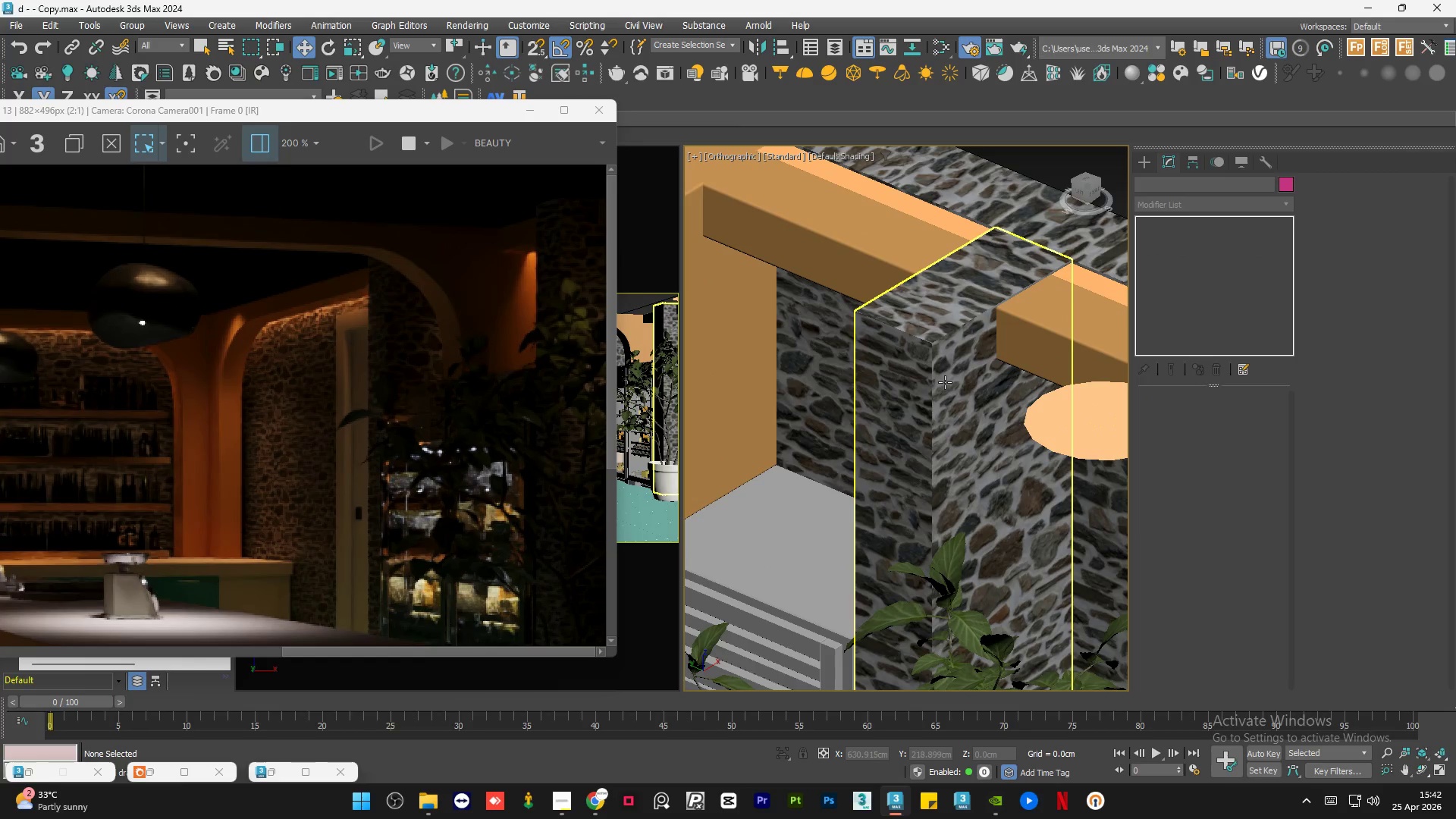 
scroll: coordinate [945, 382], scroll_direction: down, amount: 3.0
 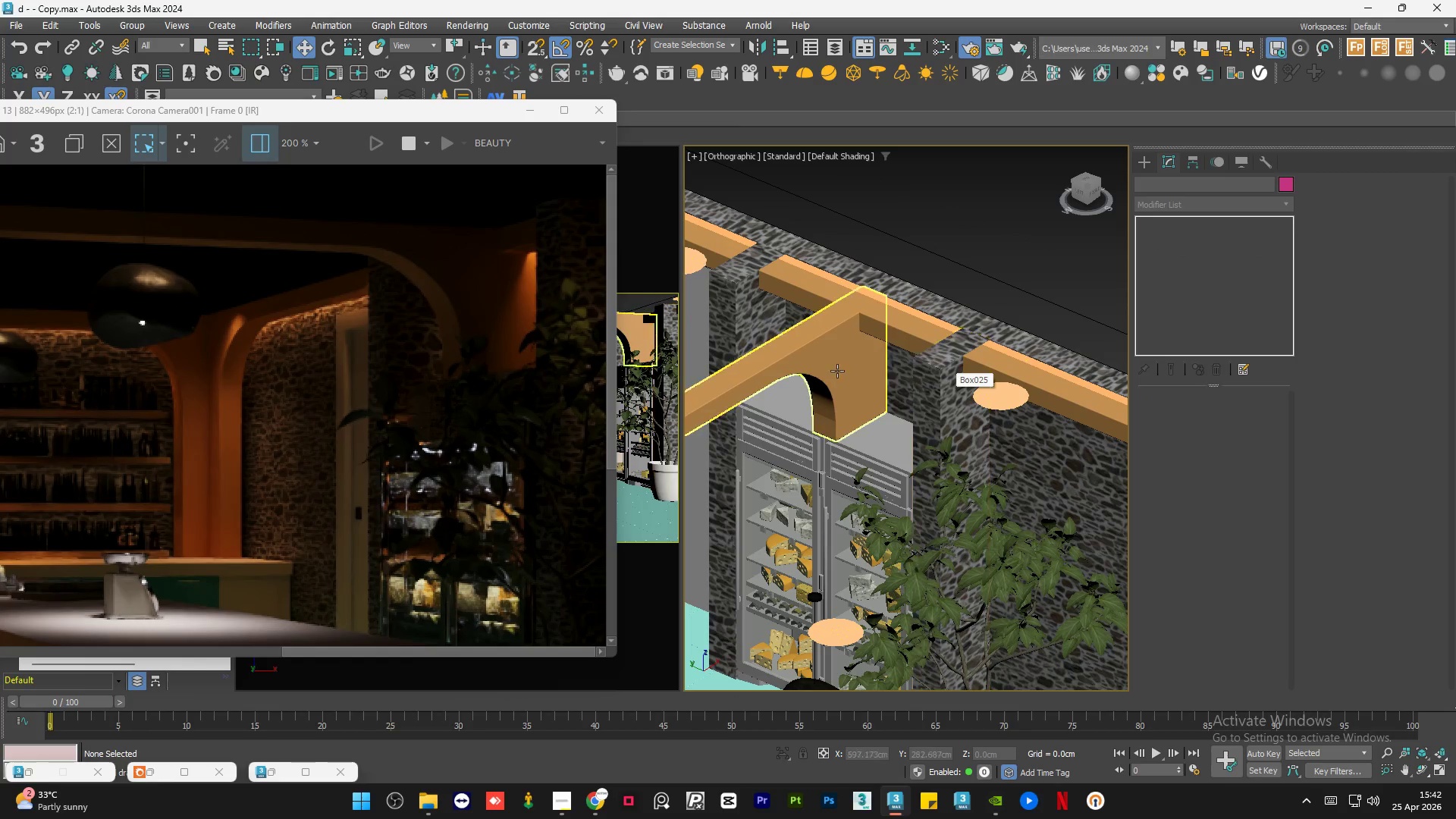 
left_click([801, 362])
 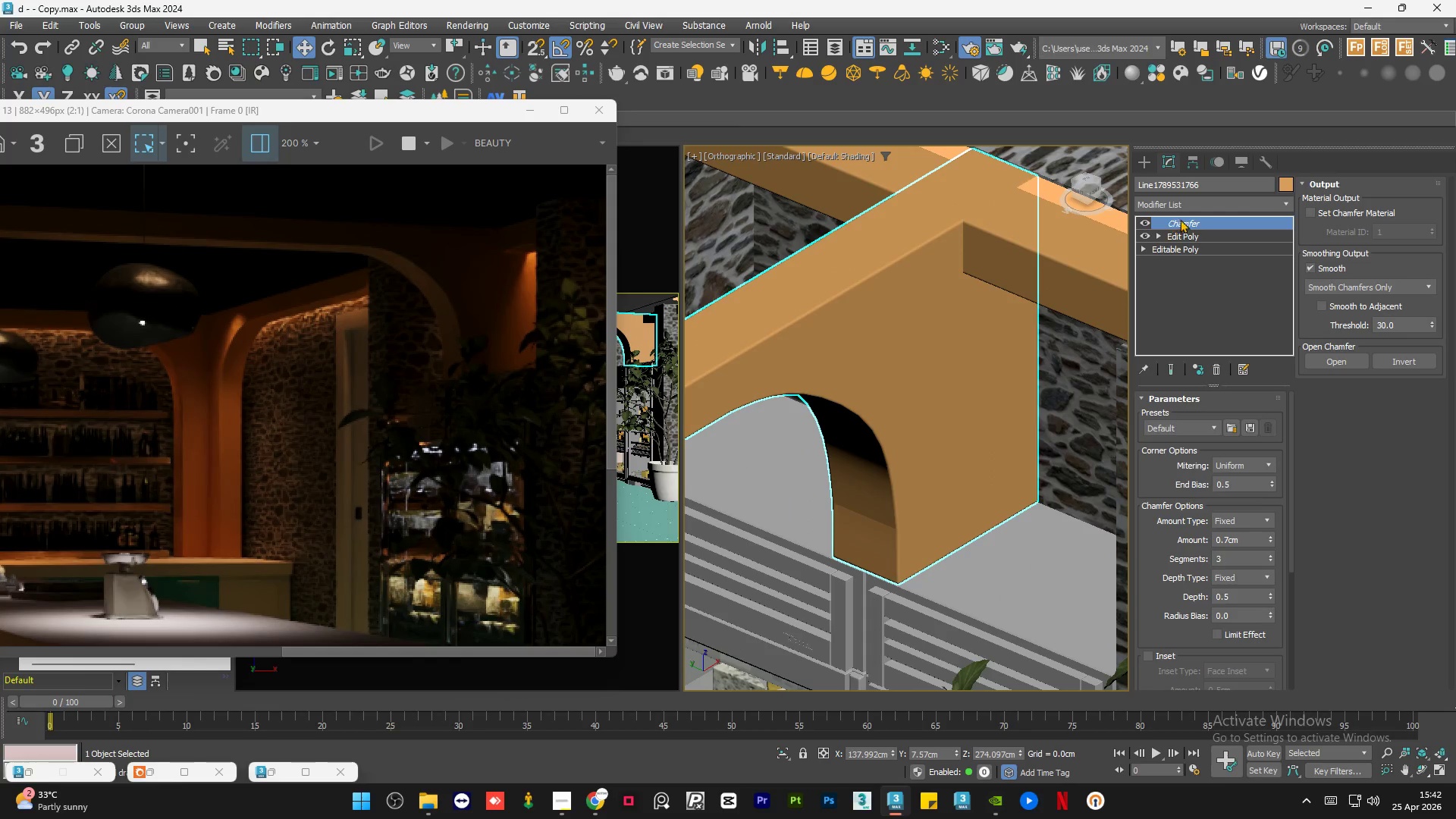 
scroll: coordinate [801, 362], scroll_direction: up, amount: 3.0
 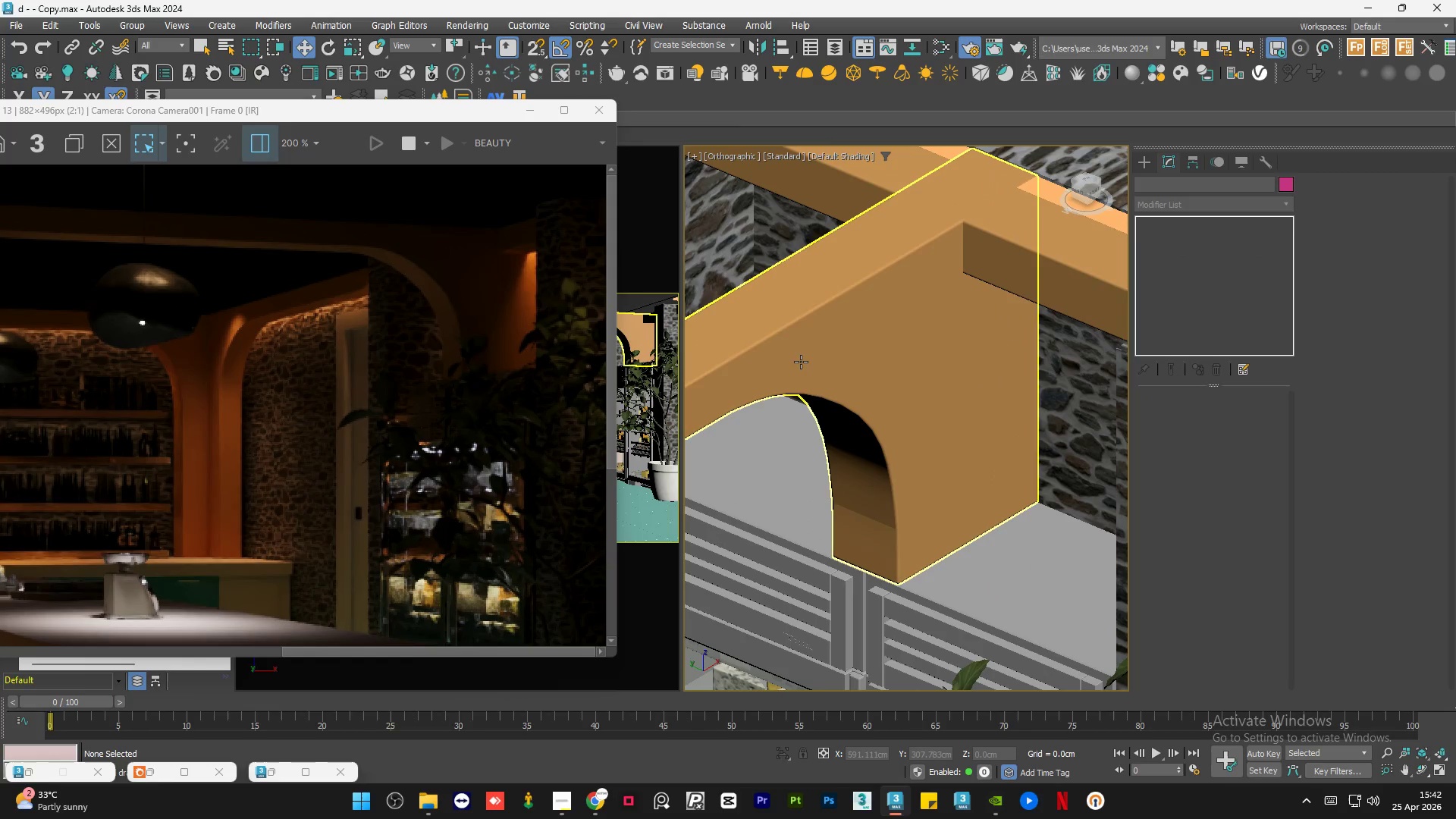 
right_click([1185, 222])
 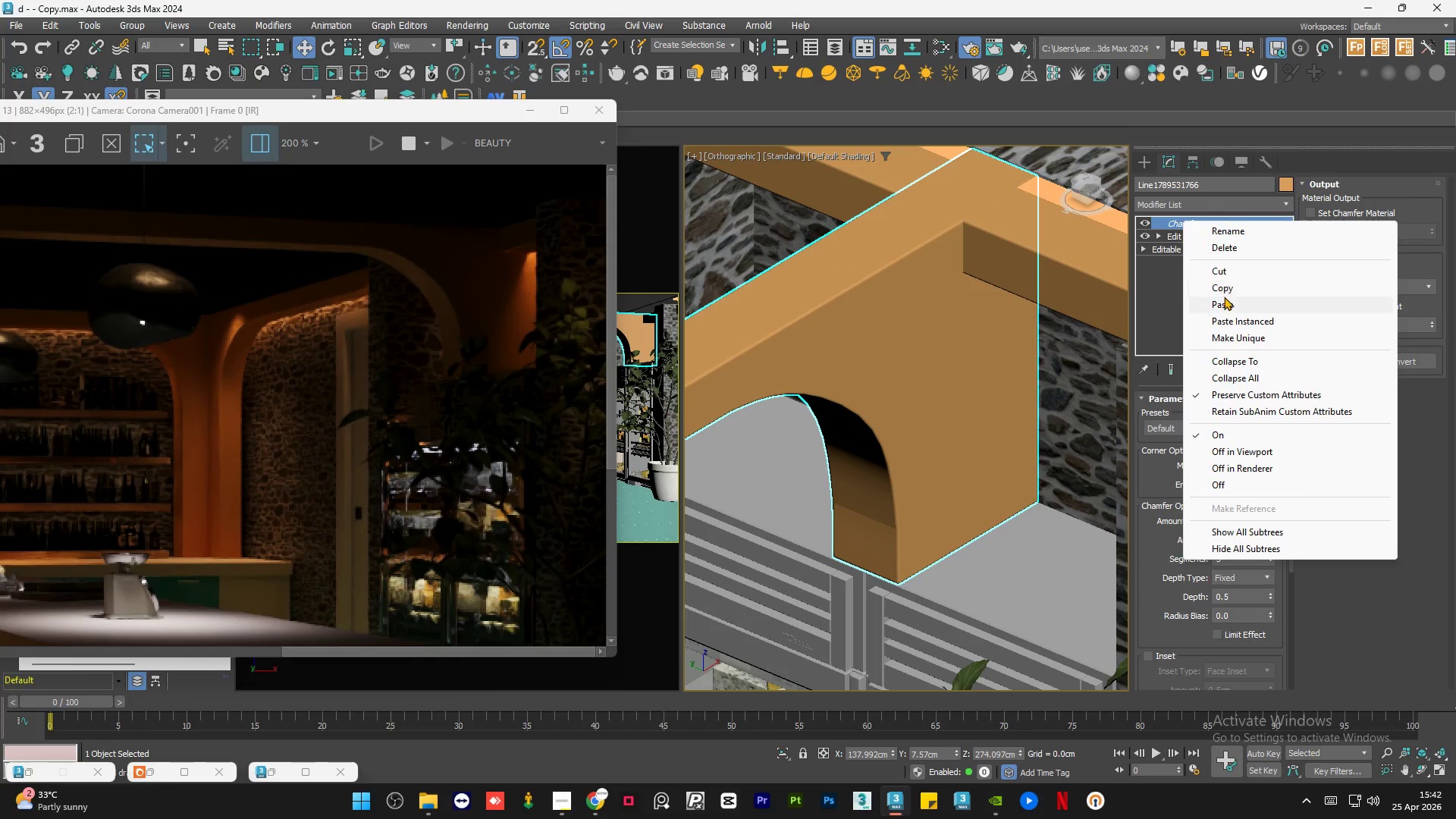 
left_click([1227, 292])
 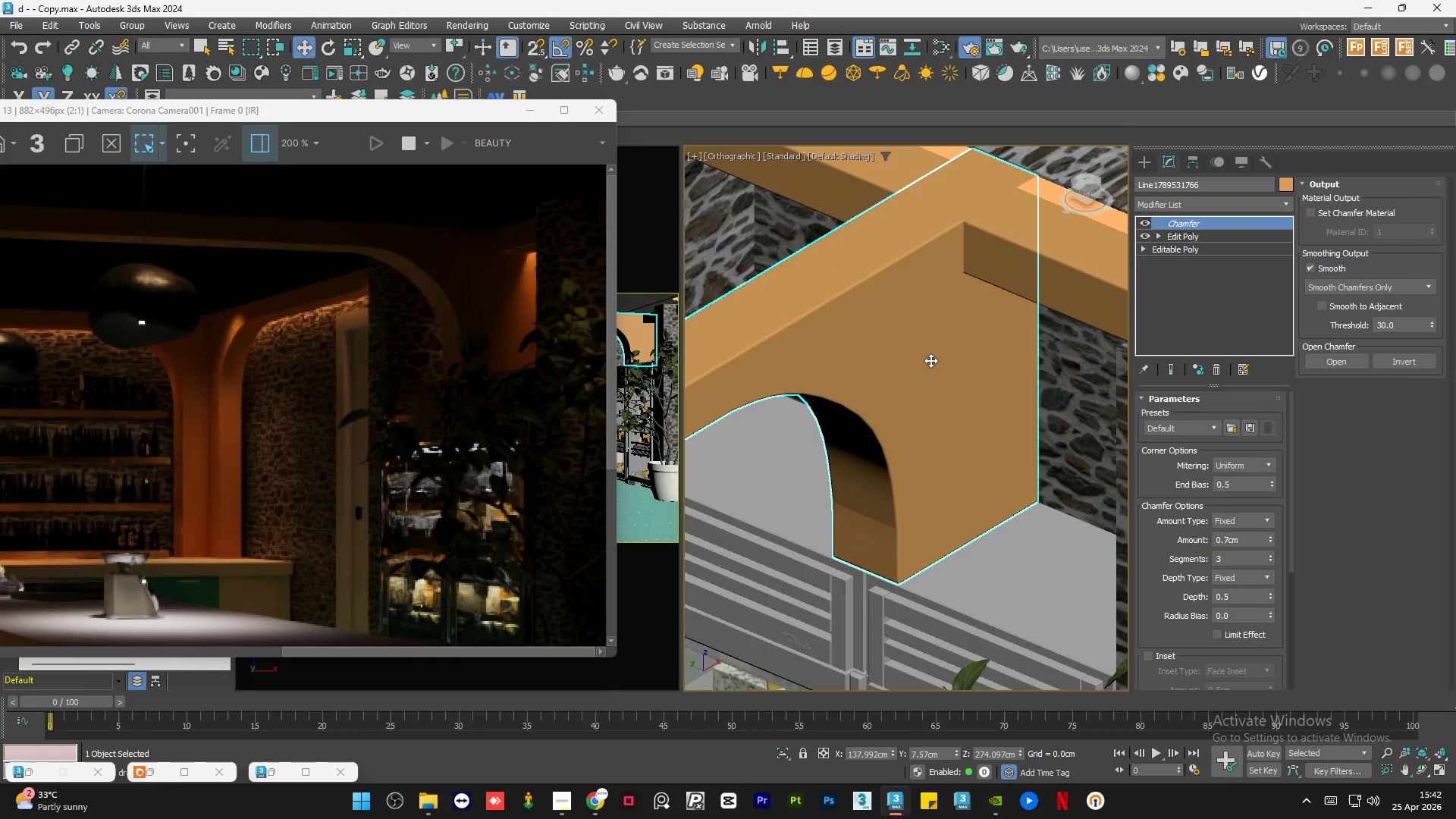 
left_click([959, 414])
 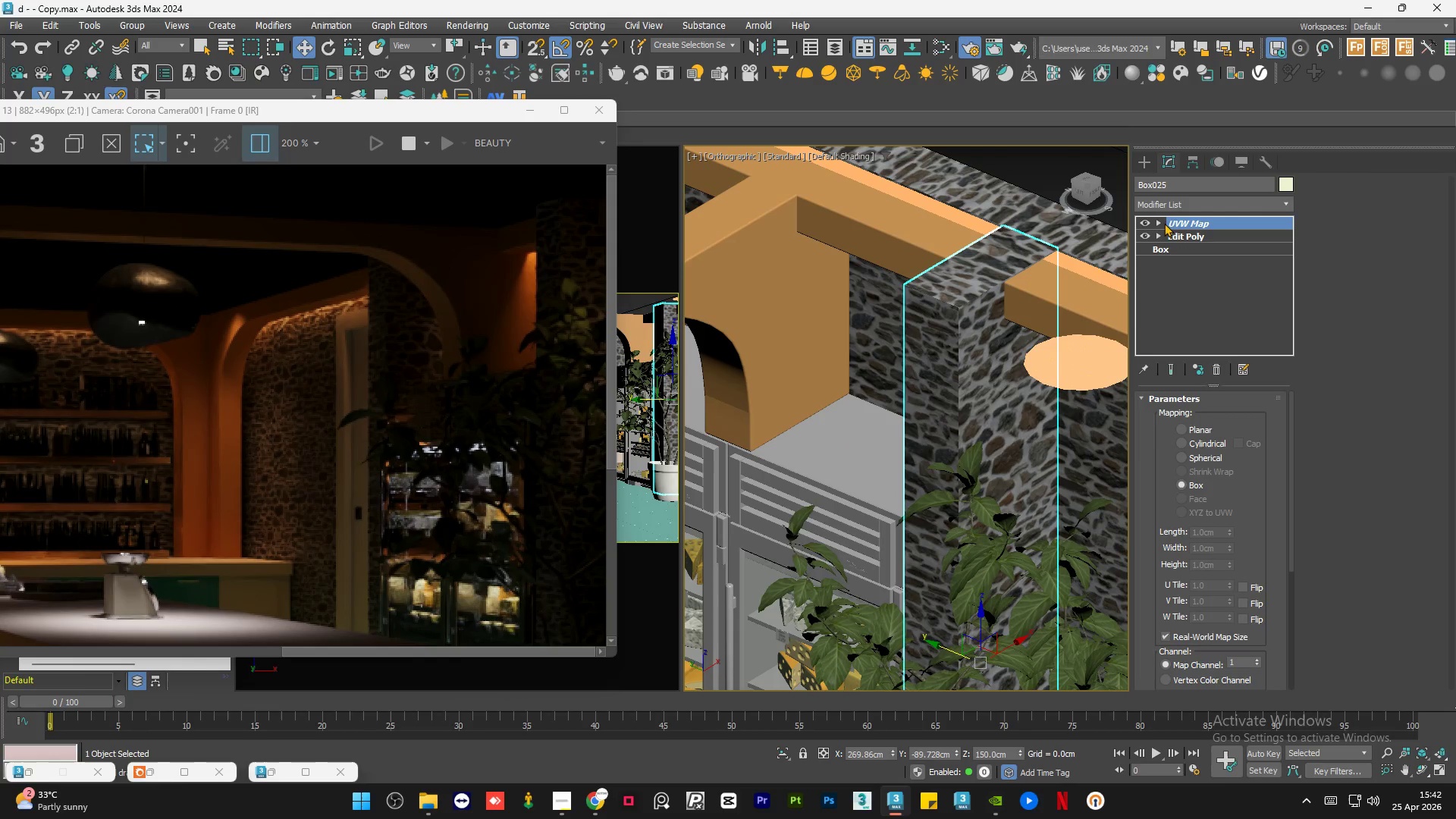 
scroll: coordinate [959, 415], scroll_direction: down, amount: 1.0
 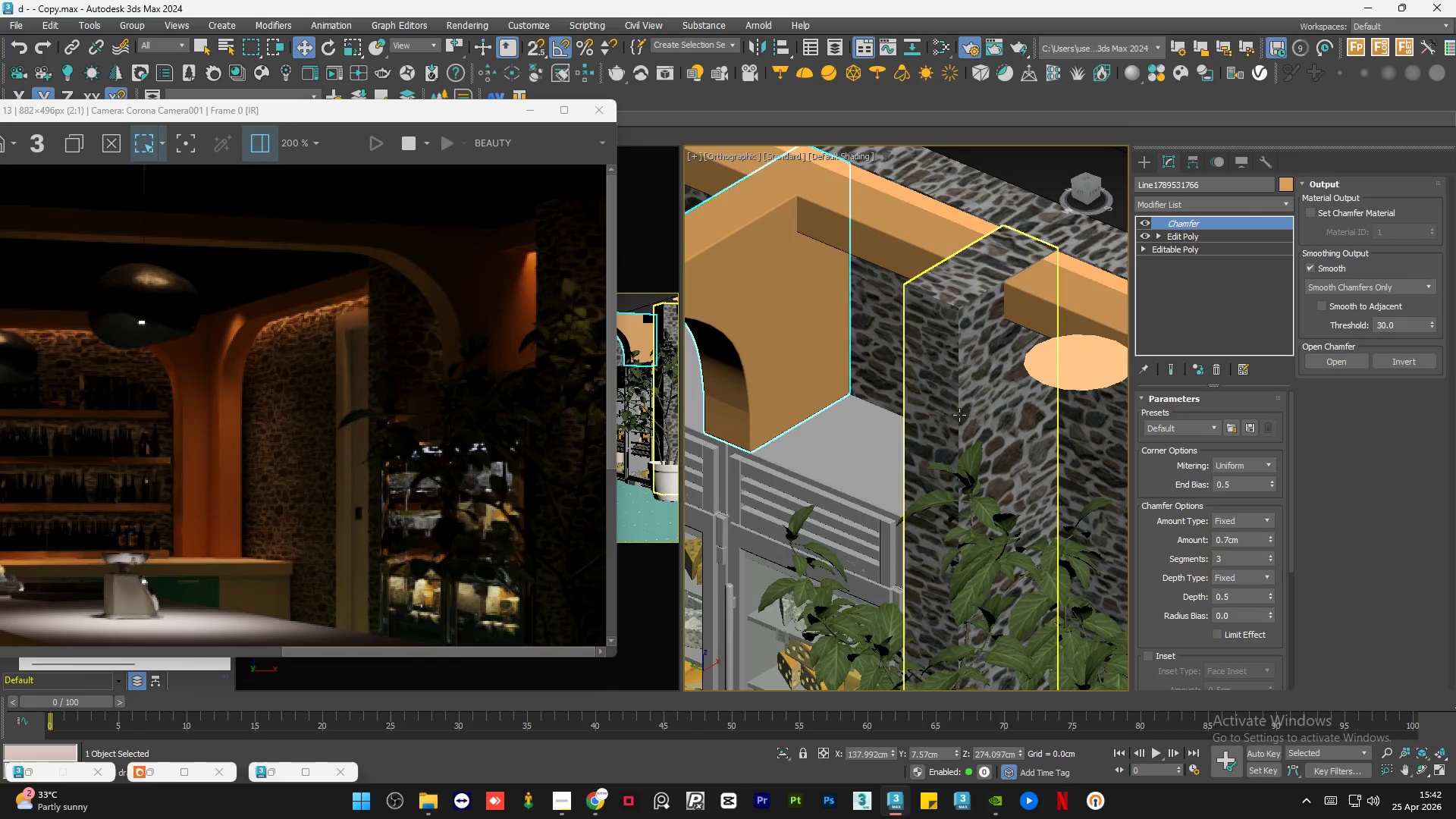 
right_click([1179, 222])
 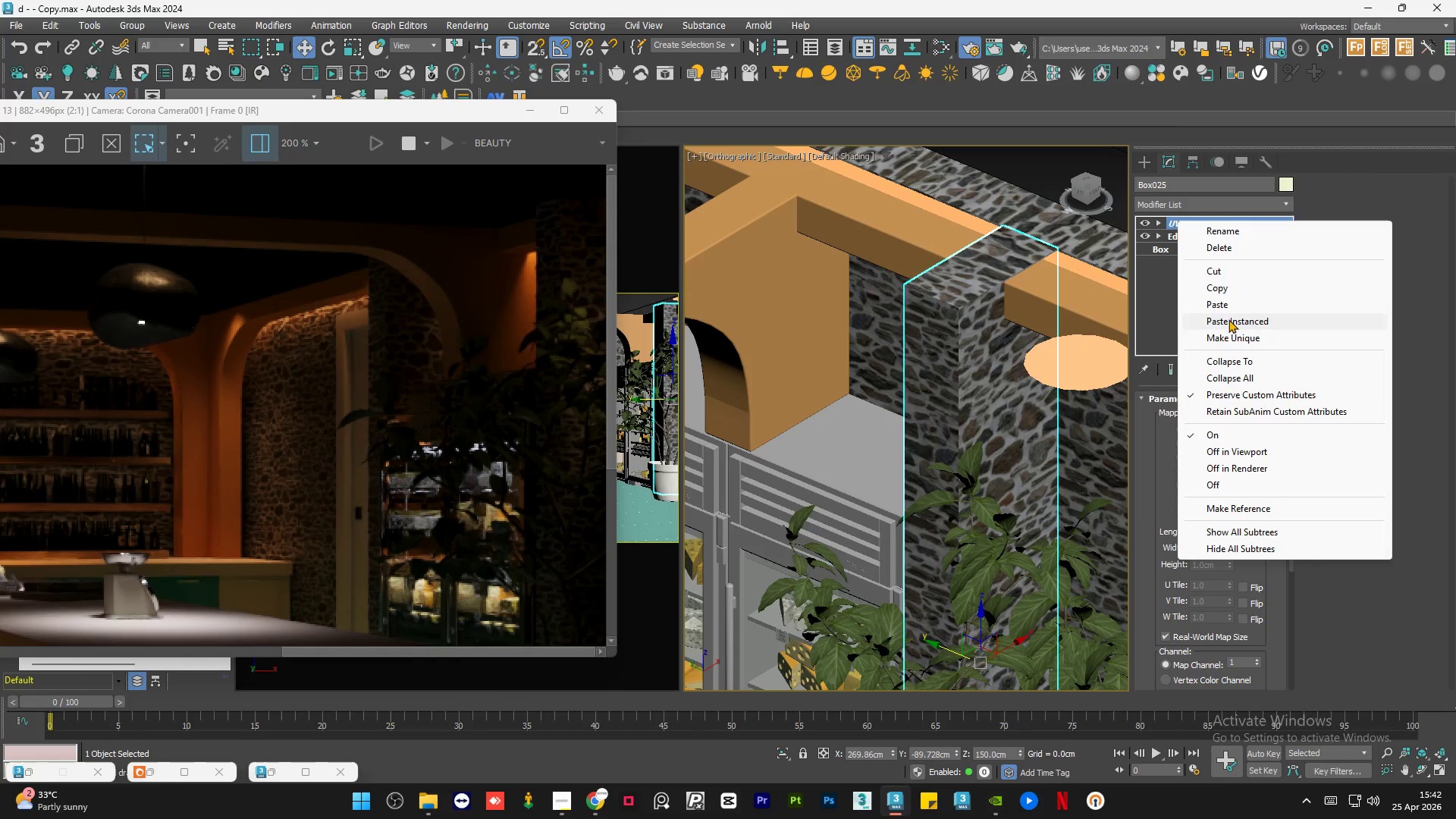 
left_click([1228, 321])
 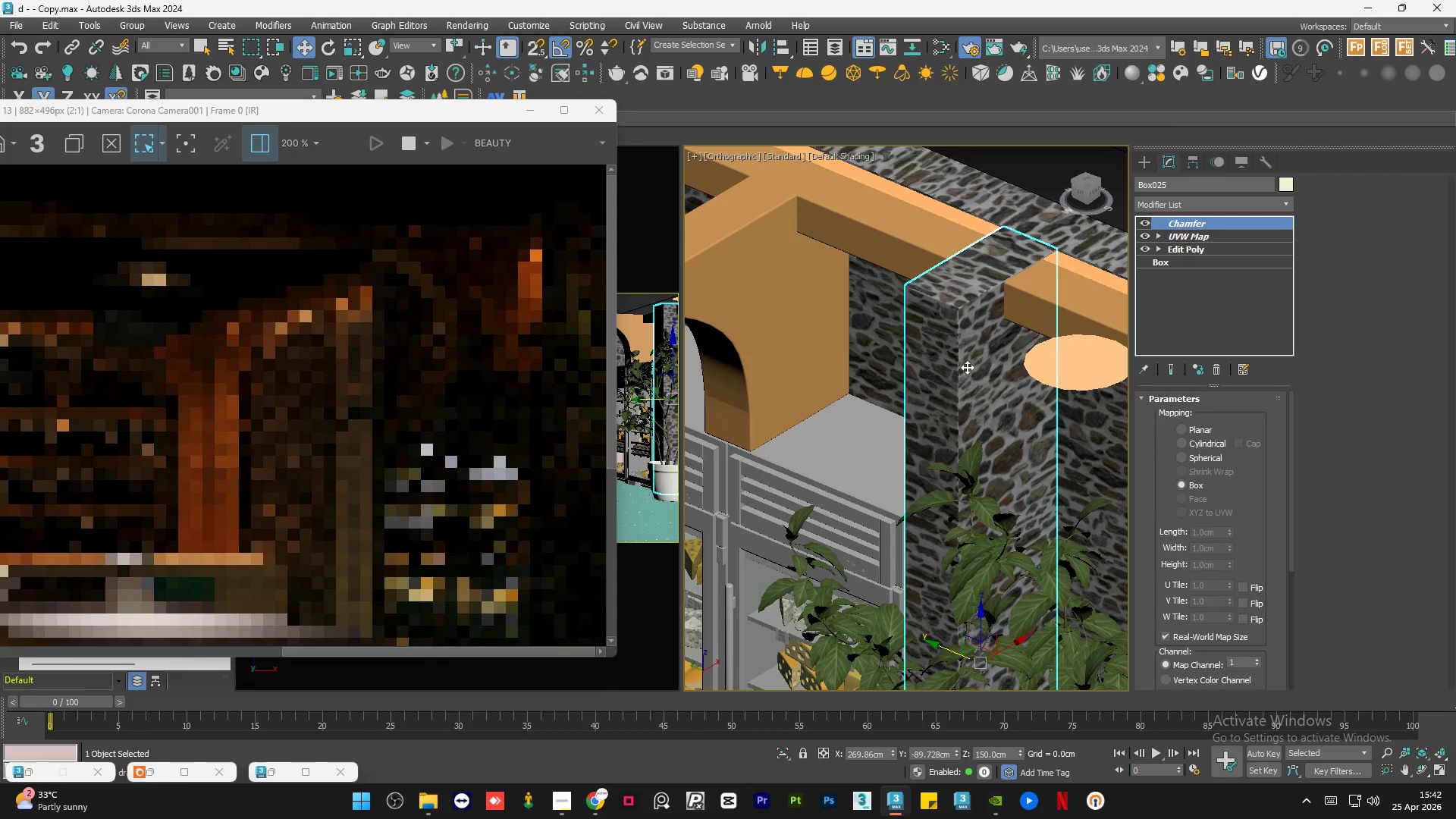 
left_click([993, 275])
 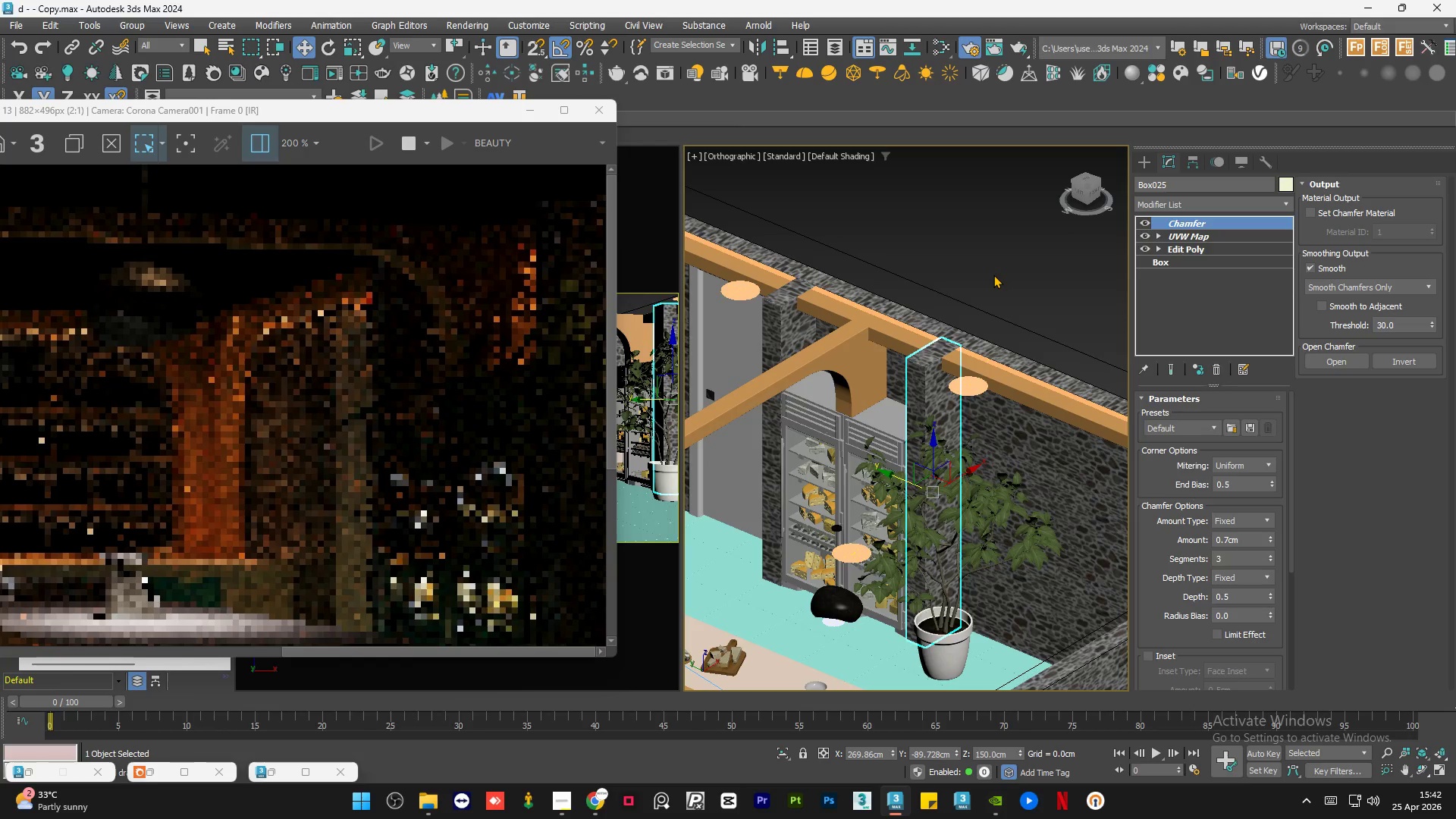 
scroll: coordinate [907, 399], scroll_direction: down, amount: 3.0
 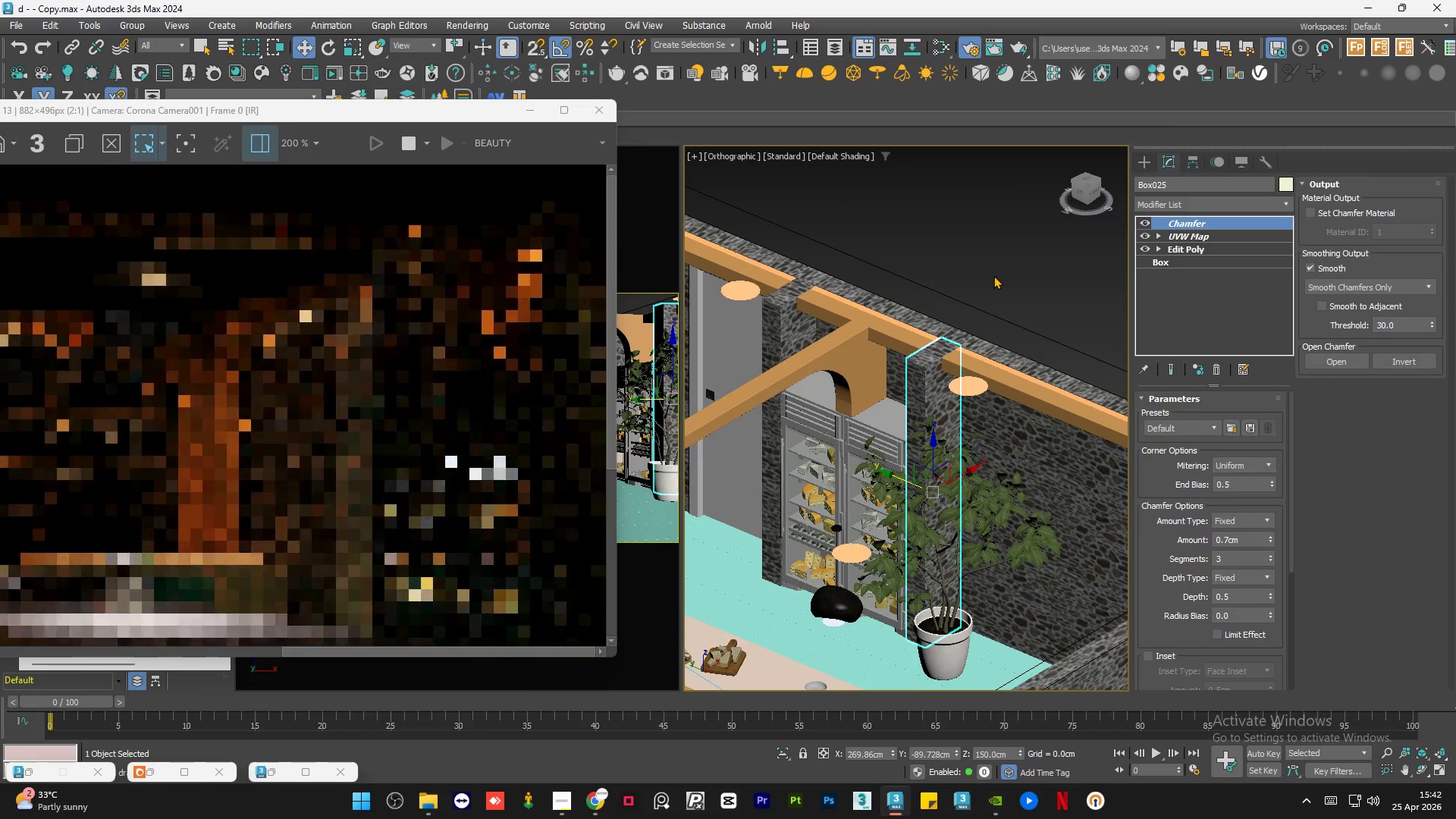 
double_click([993, 275])
 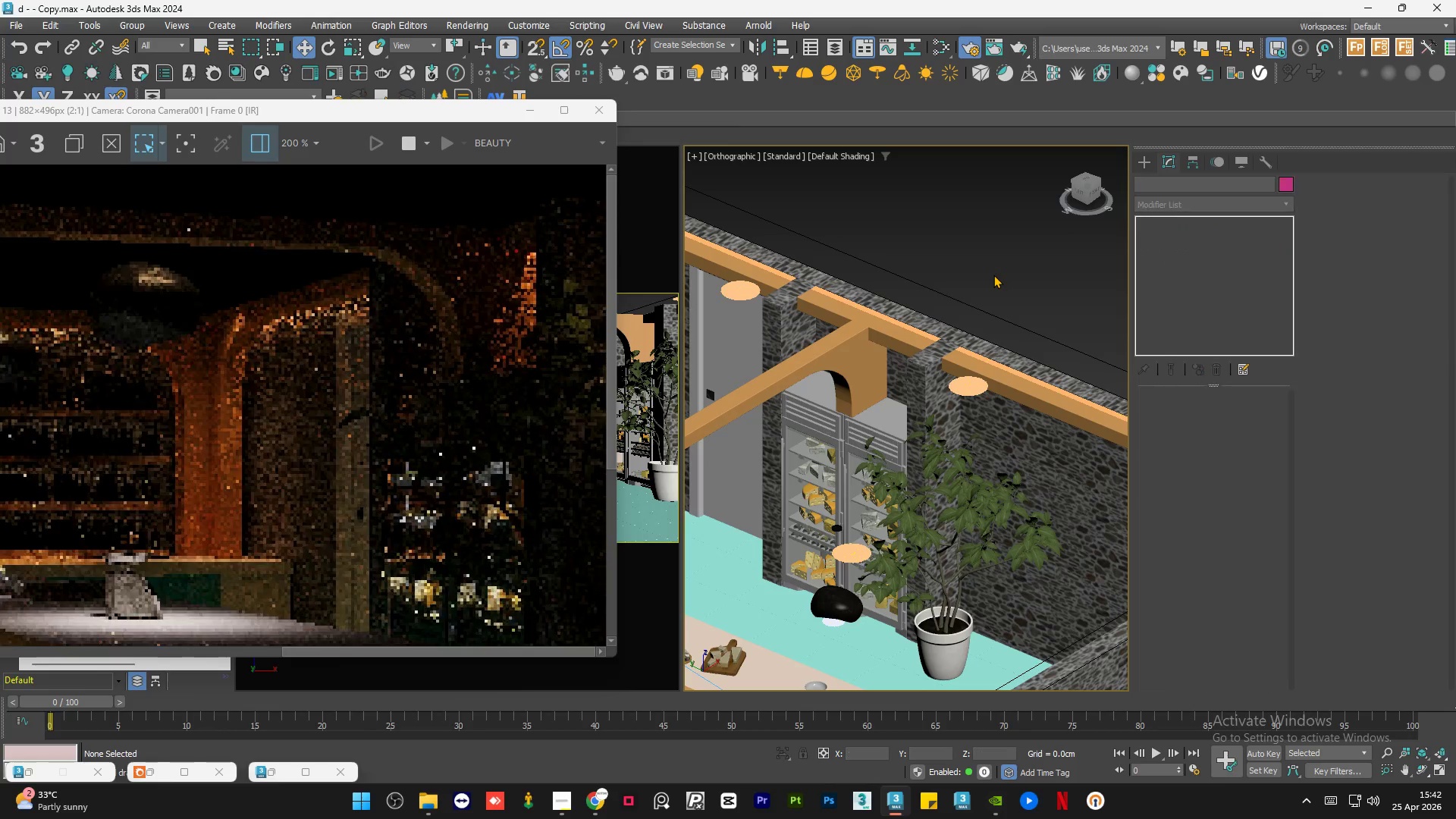 
key(Control+S)
 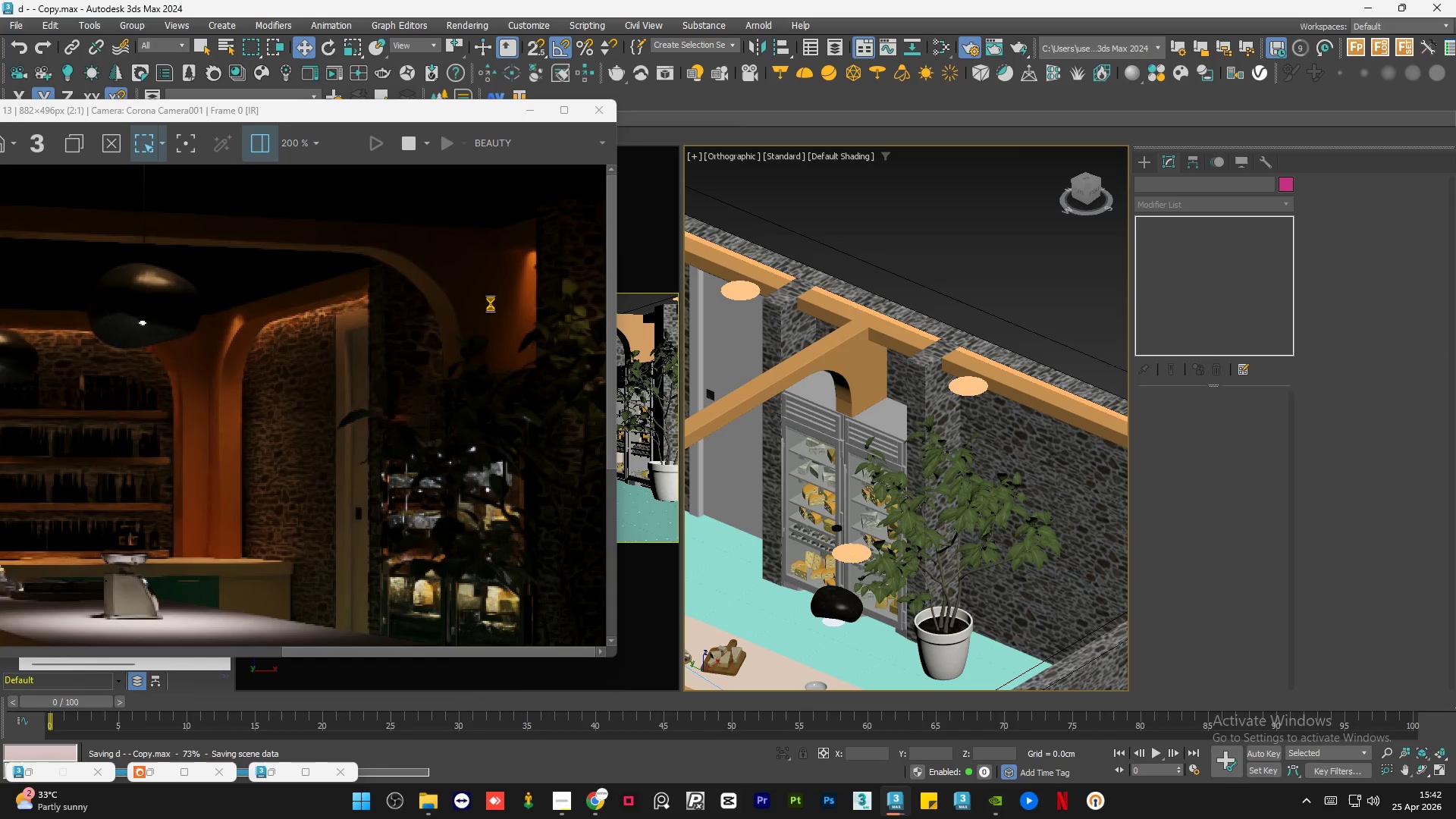 
scroll: coordinate [440, 337], scroll_direction: down, amount: 1.0
 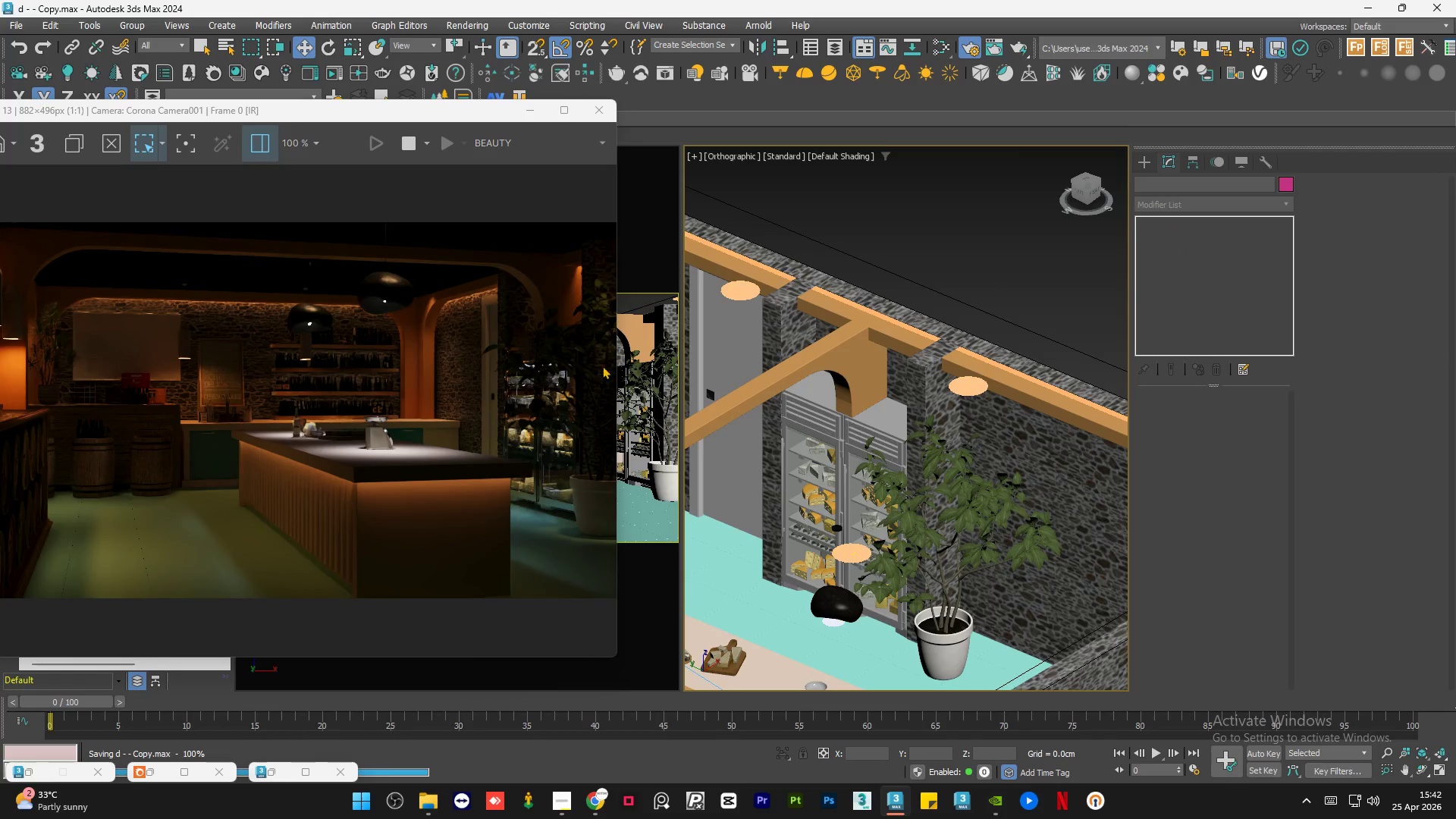 
scroll: coordinate [591, 375], scroll_direction: up, amount: 3.0
 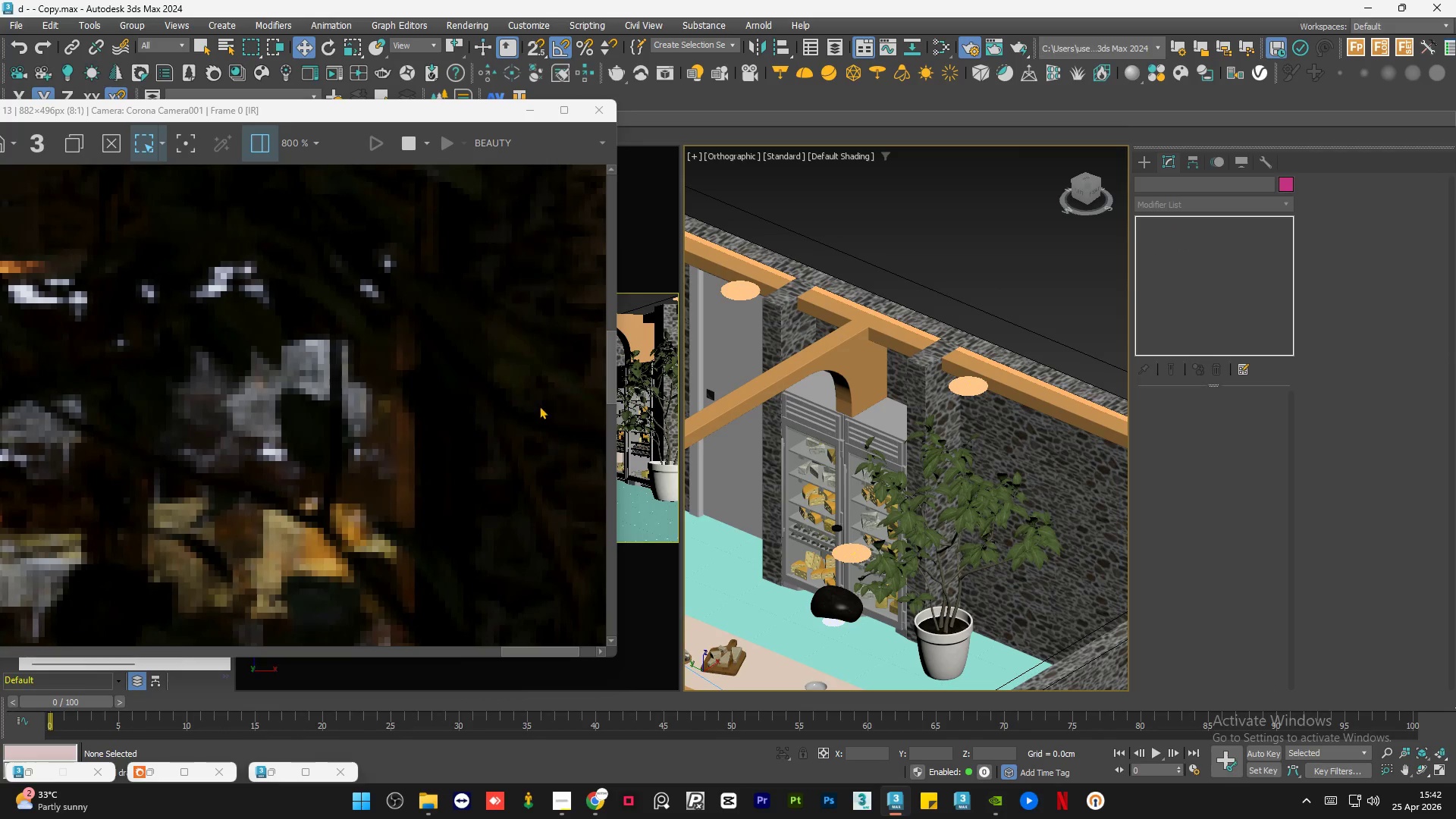 
scroll: coordinate [496, 436], scroll_direction: down, amount: 2.0
 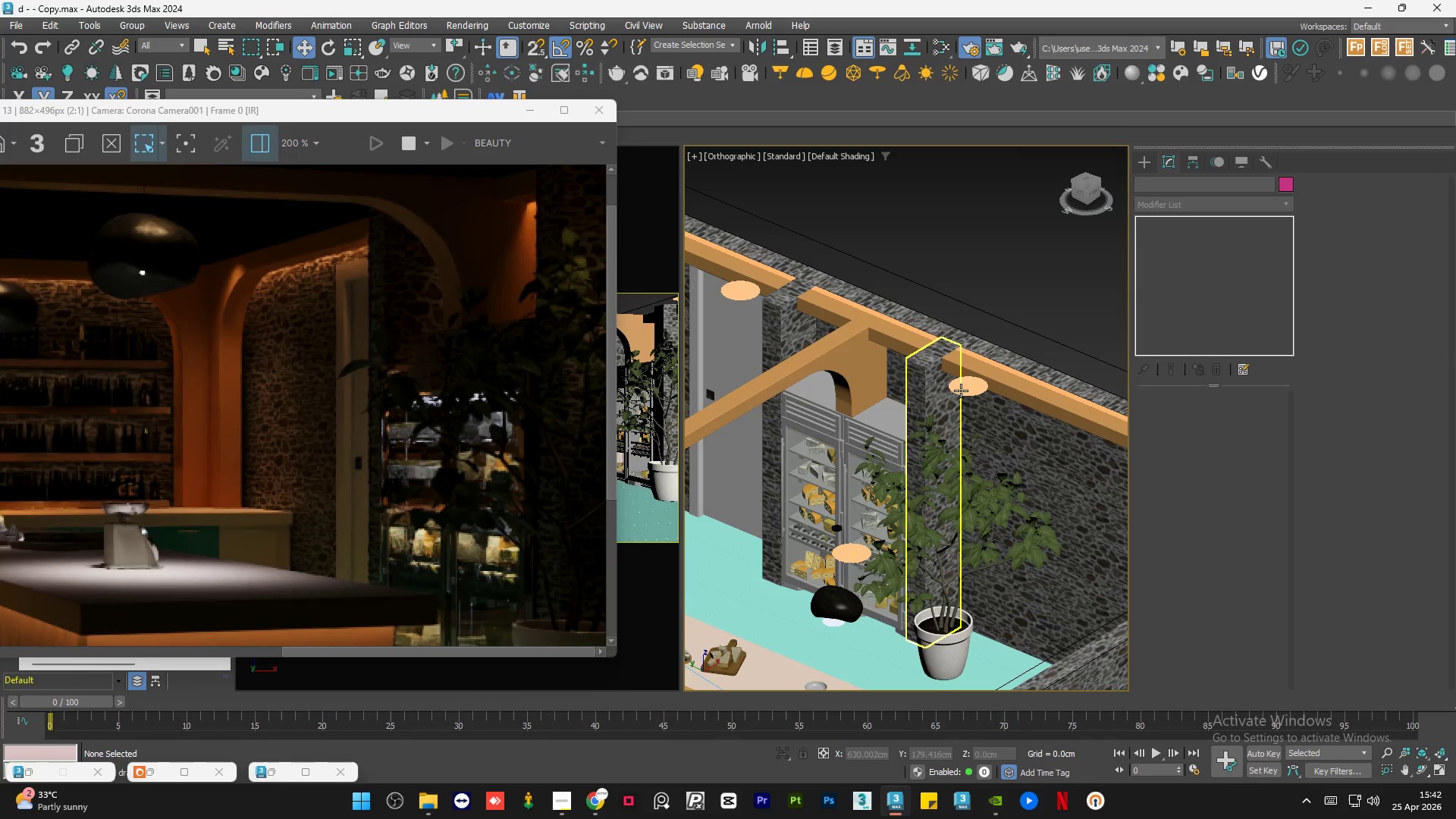 
left_click([964, 390])
 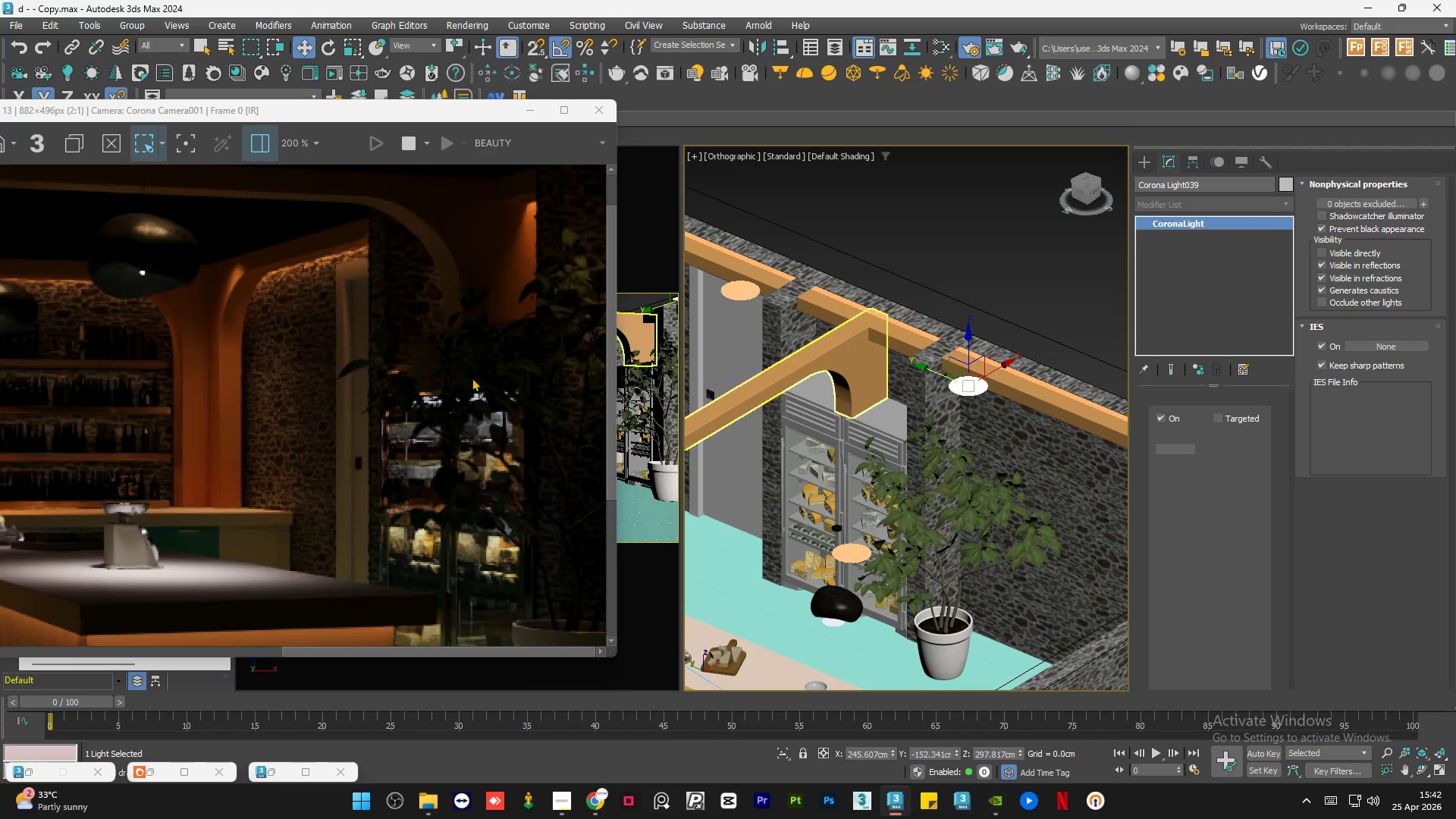 
scroll: coordinate [367, 373], scroll_direction: down, amount: 1.0
 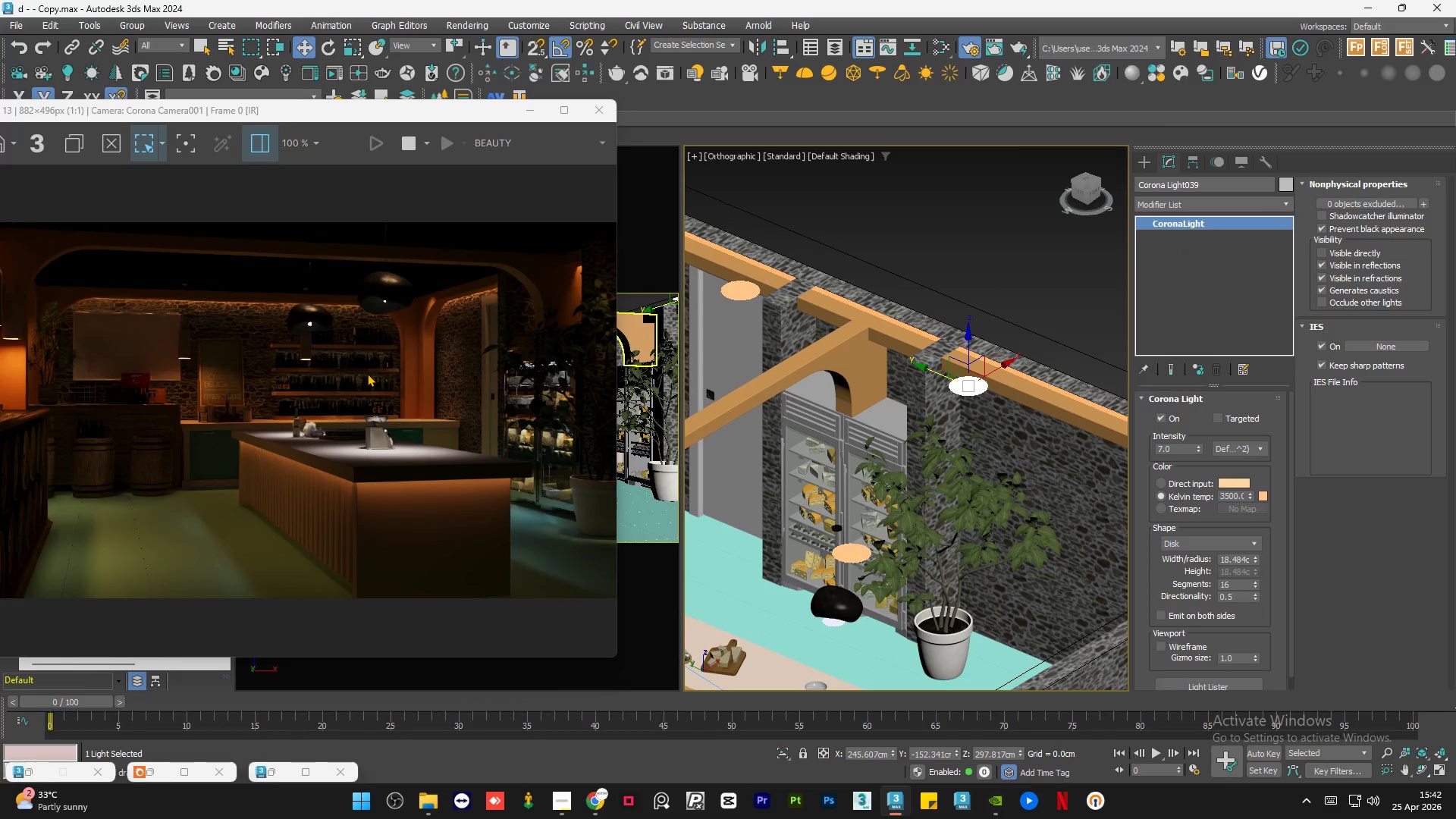 
scroll: coordinate [367, 373], scroll_direction: none, amount: 0.0
 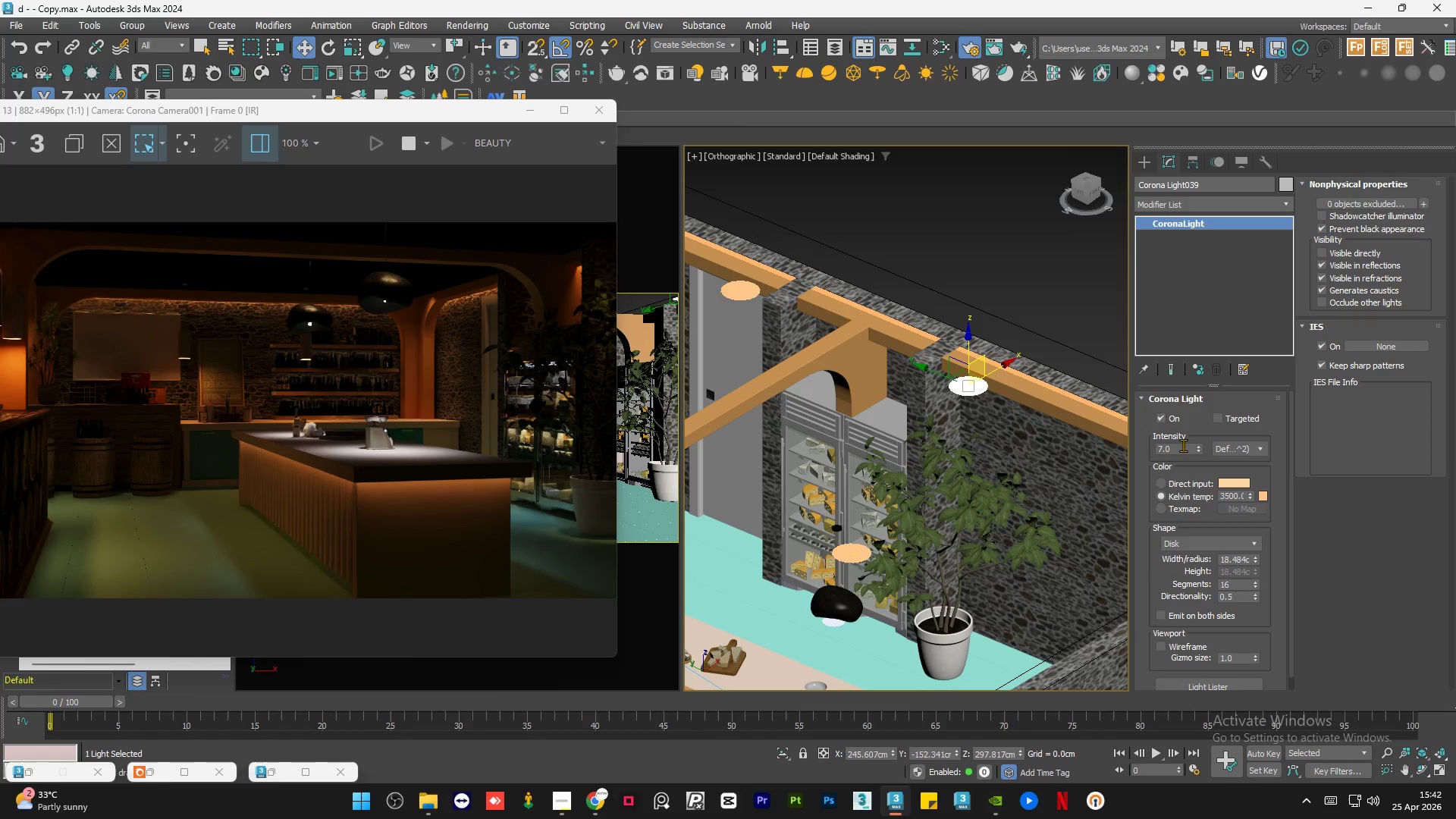 
double_click([1183, 445])
 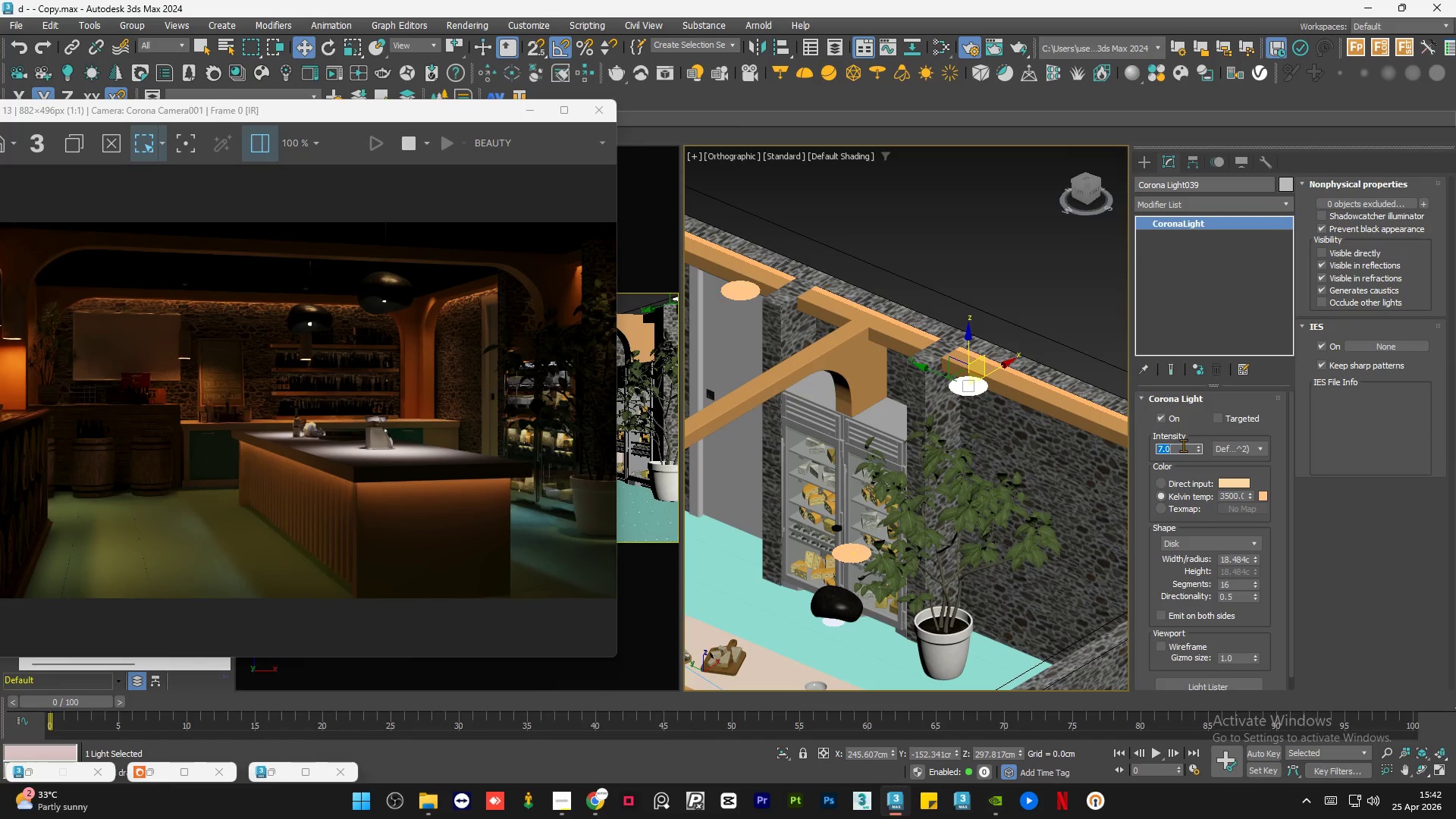 
key(Numpad2)
 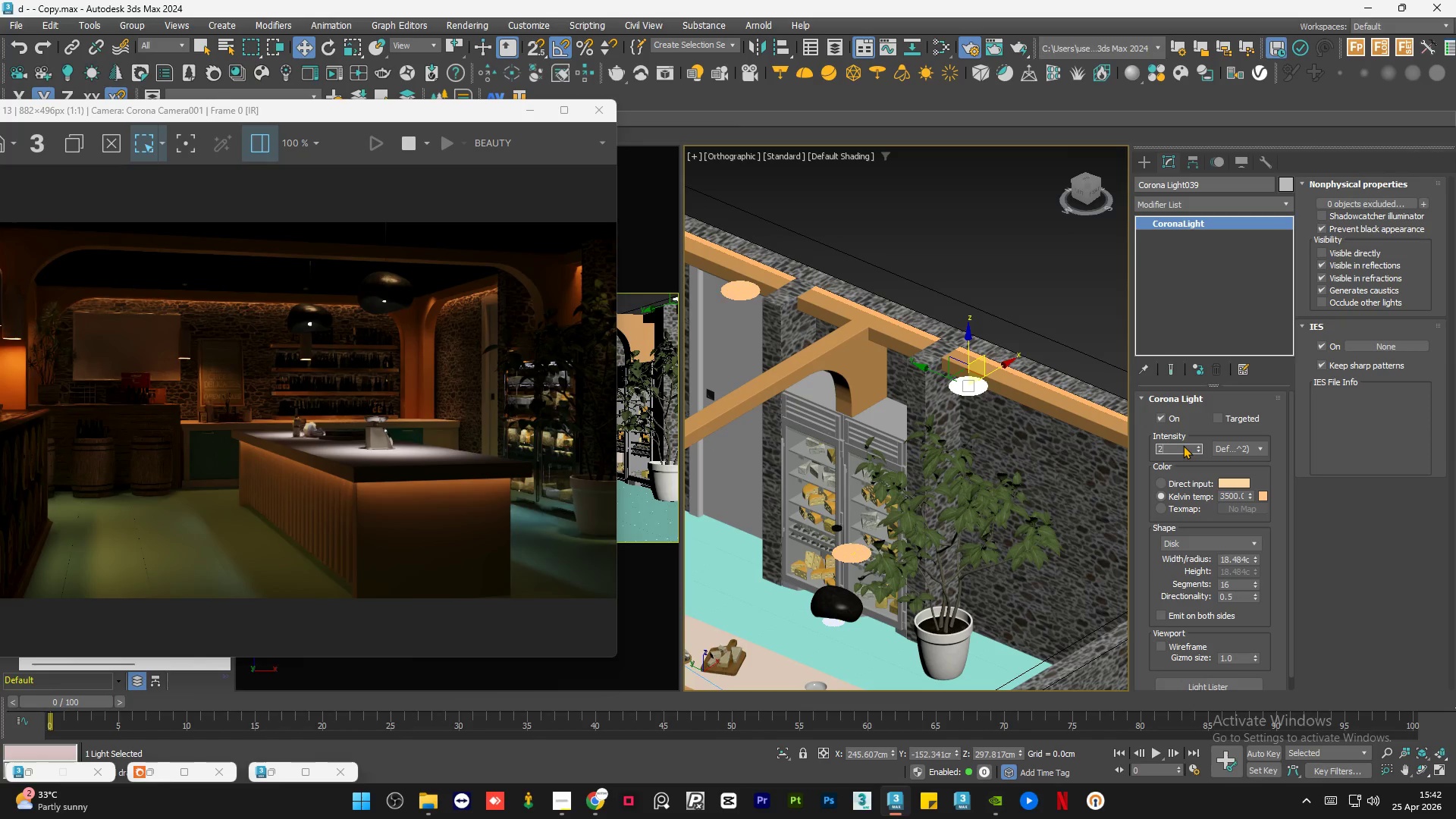 
key(Numpad0)
 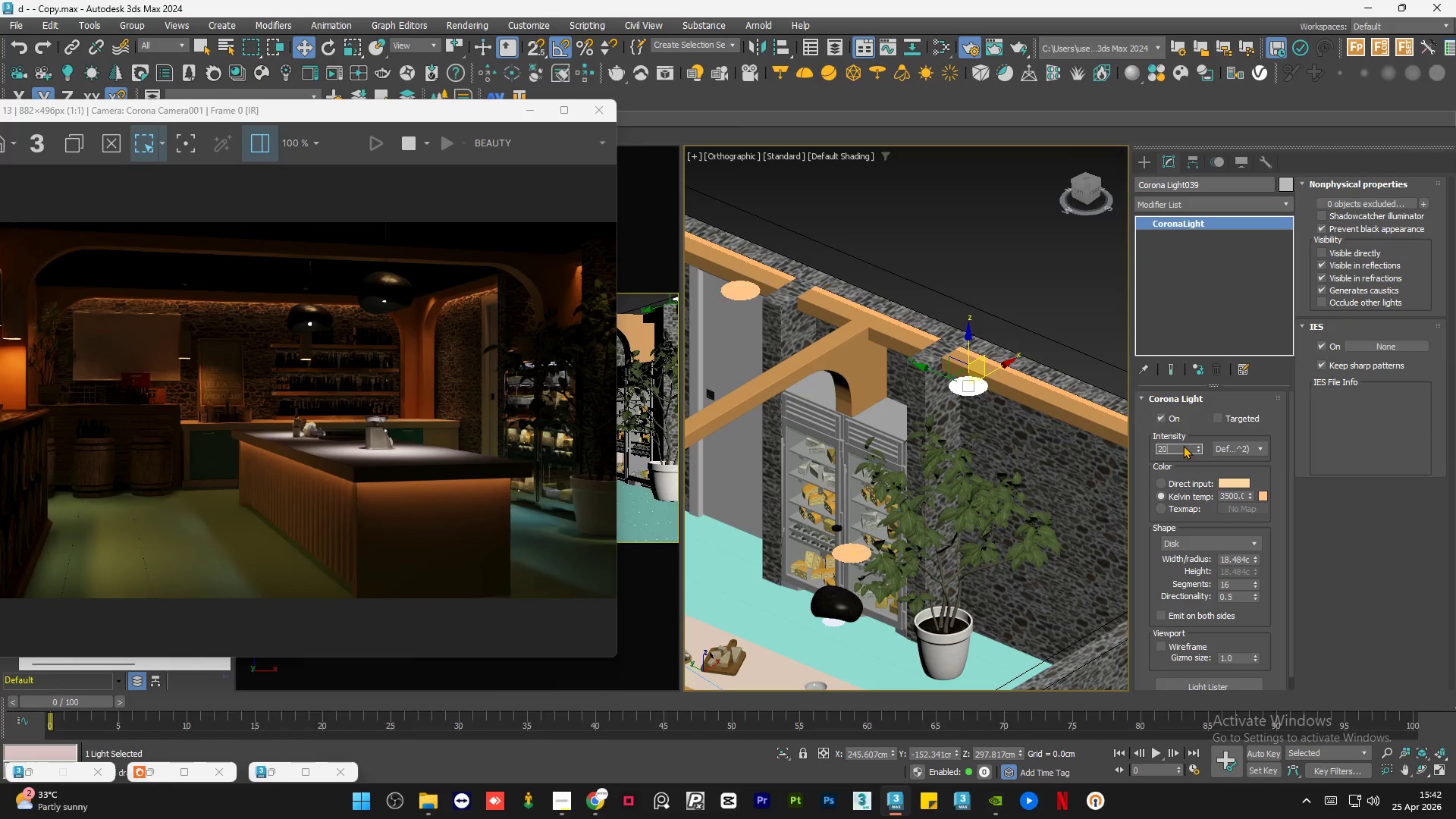 
key(NumpadEnter)
 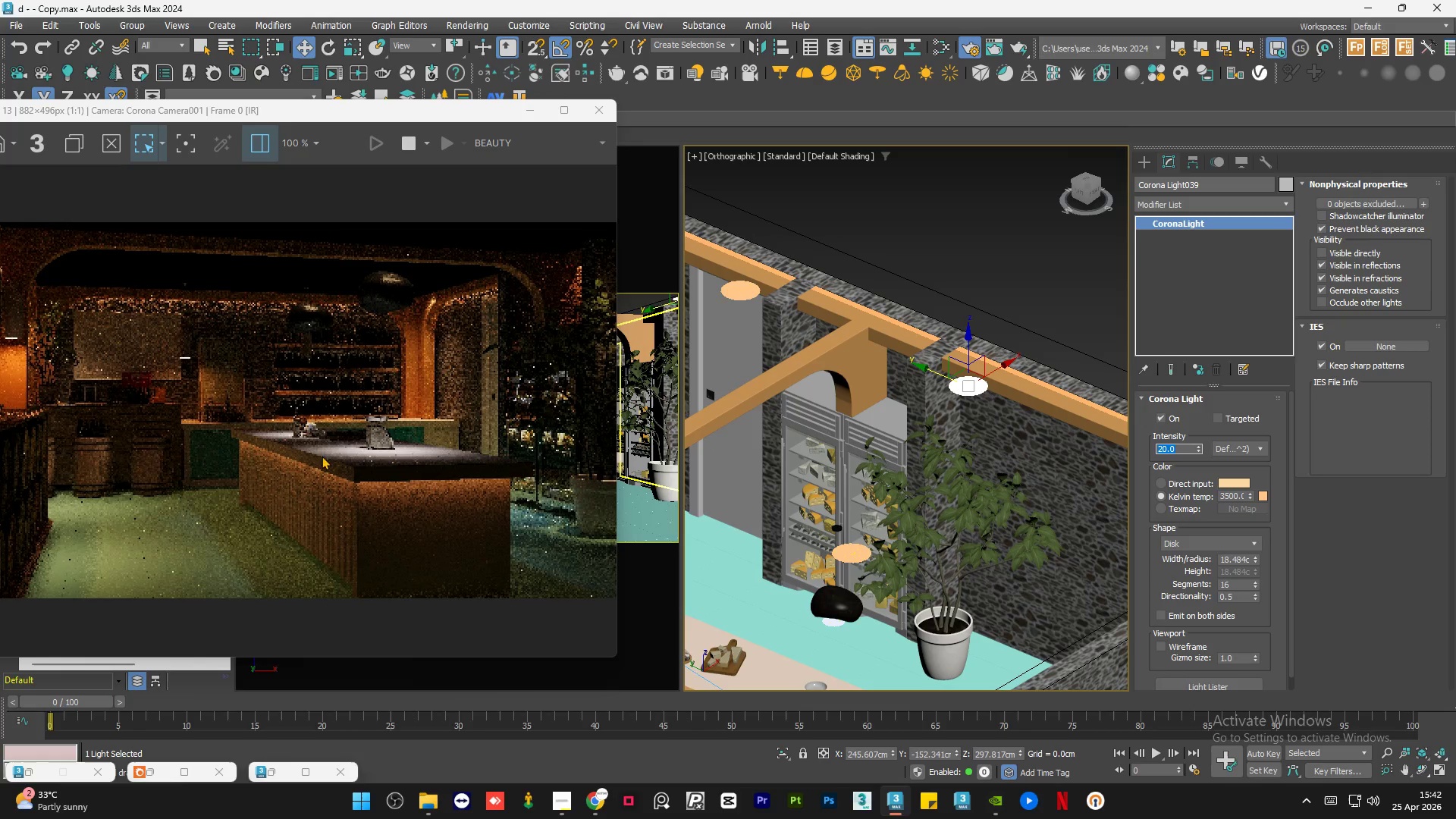 
key(Numpad1)
 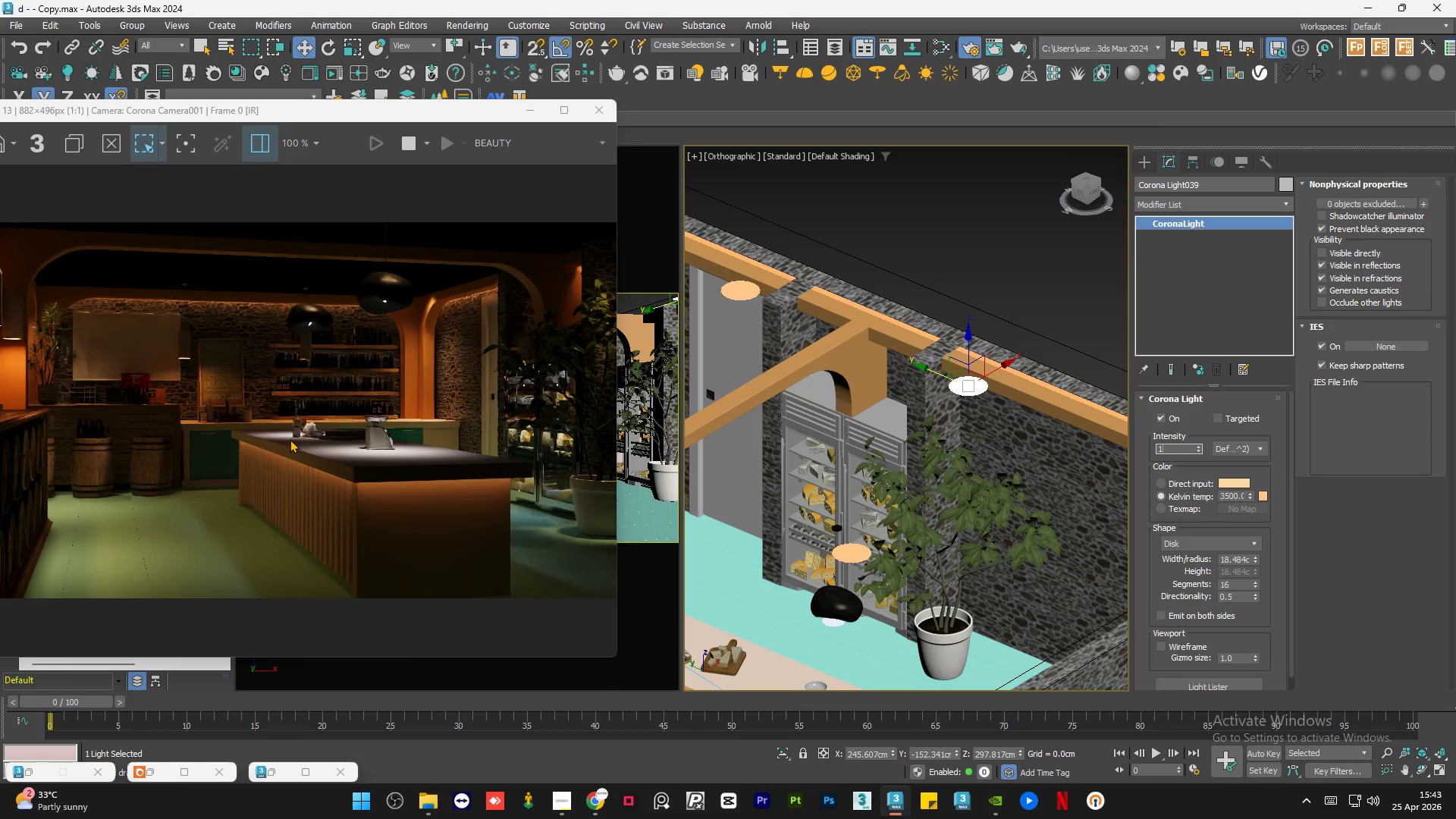 
key(Numpad5)
 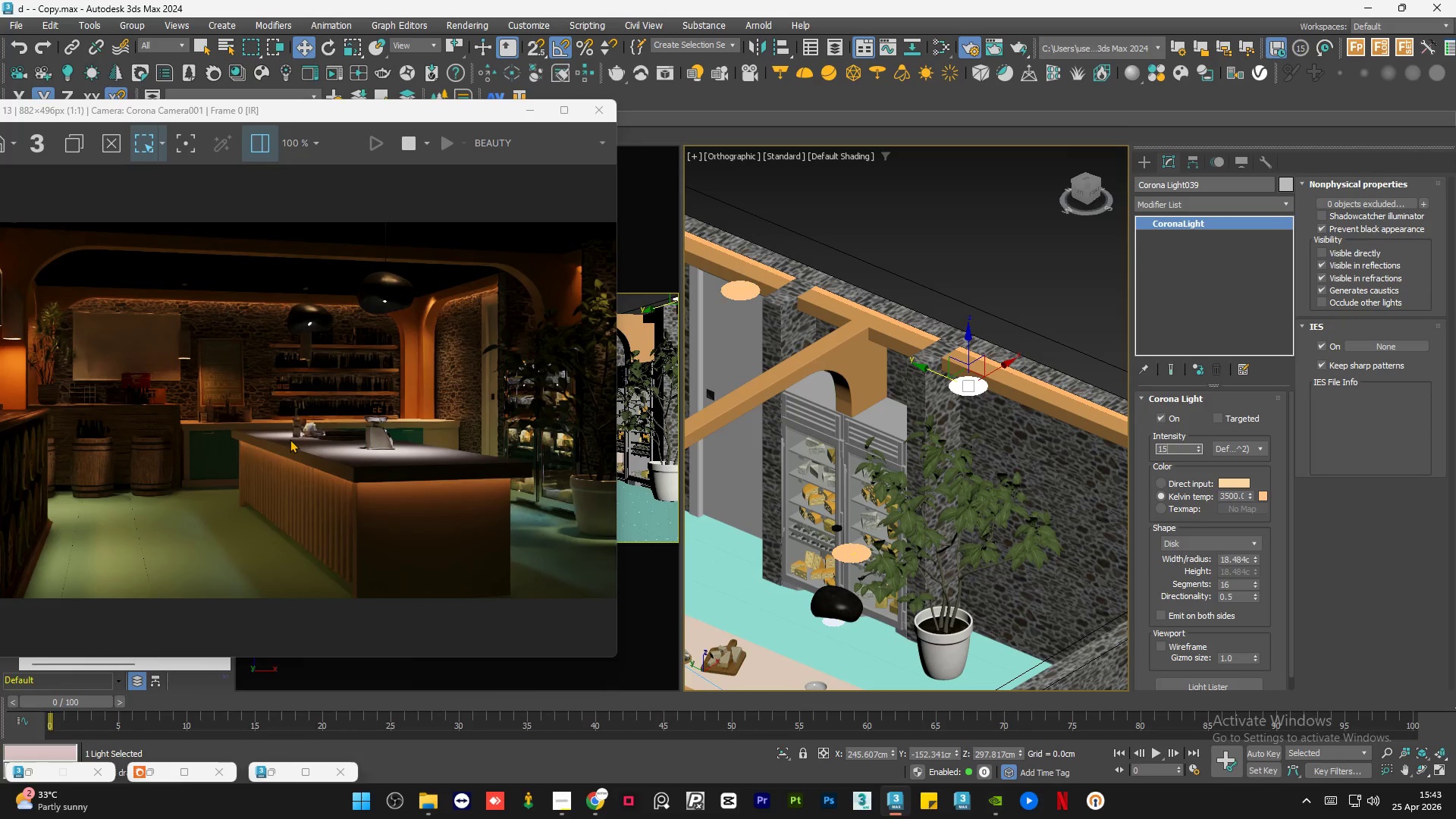 
key(NumpadEnter)
 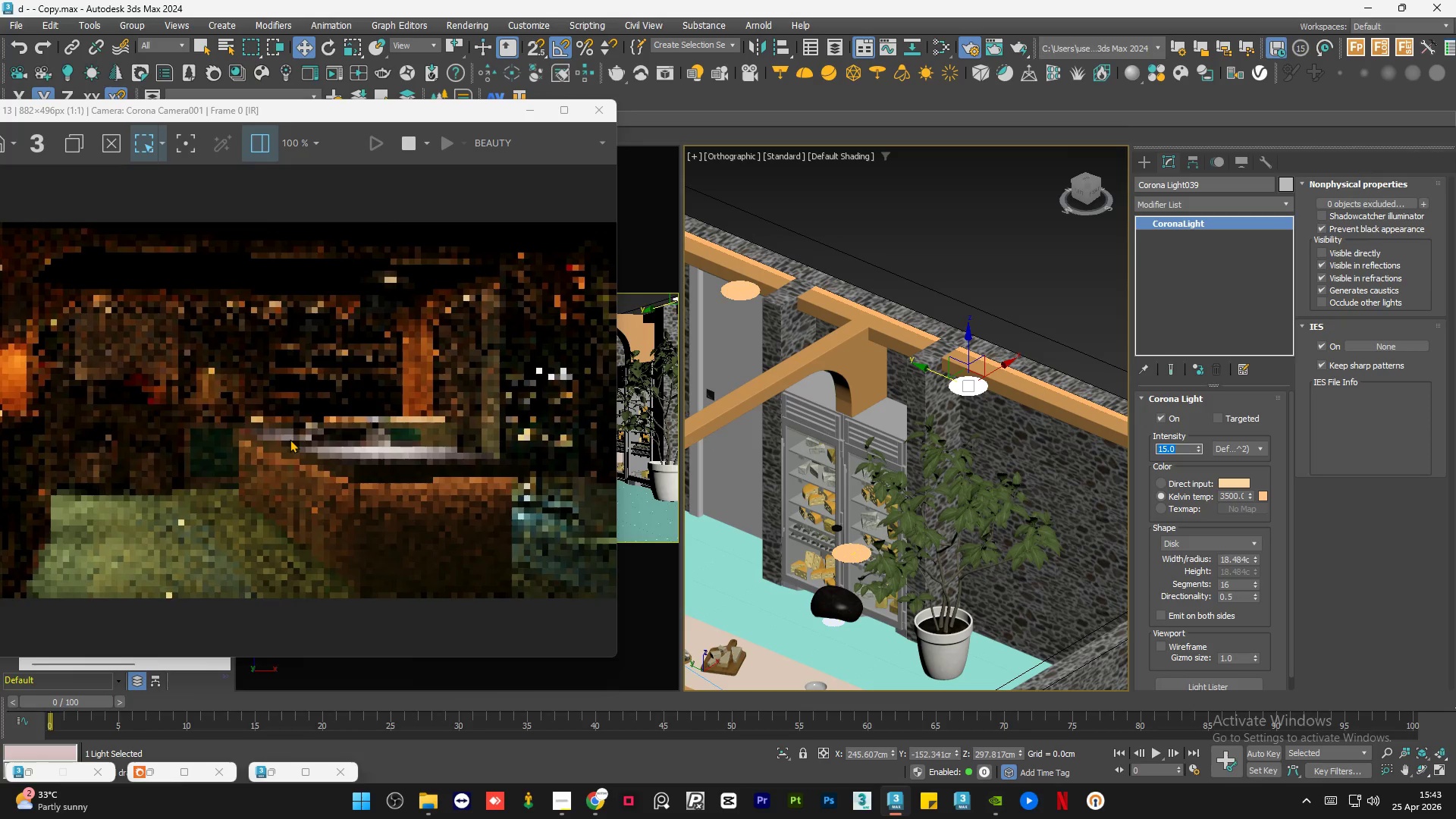 
key(Numpad1)
 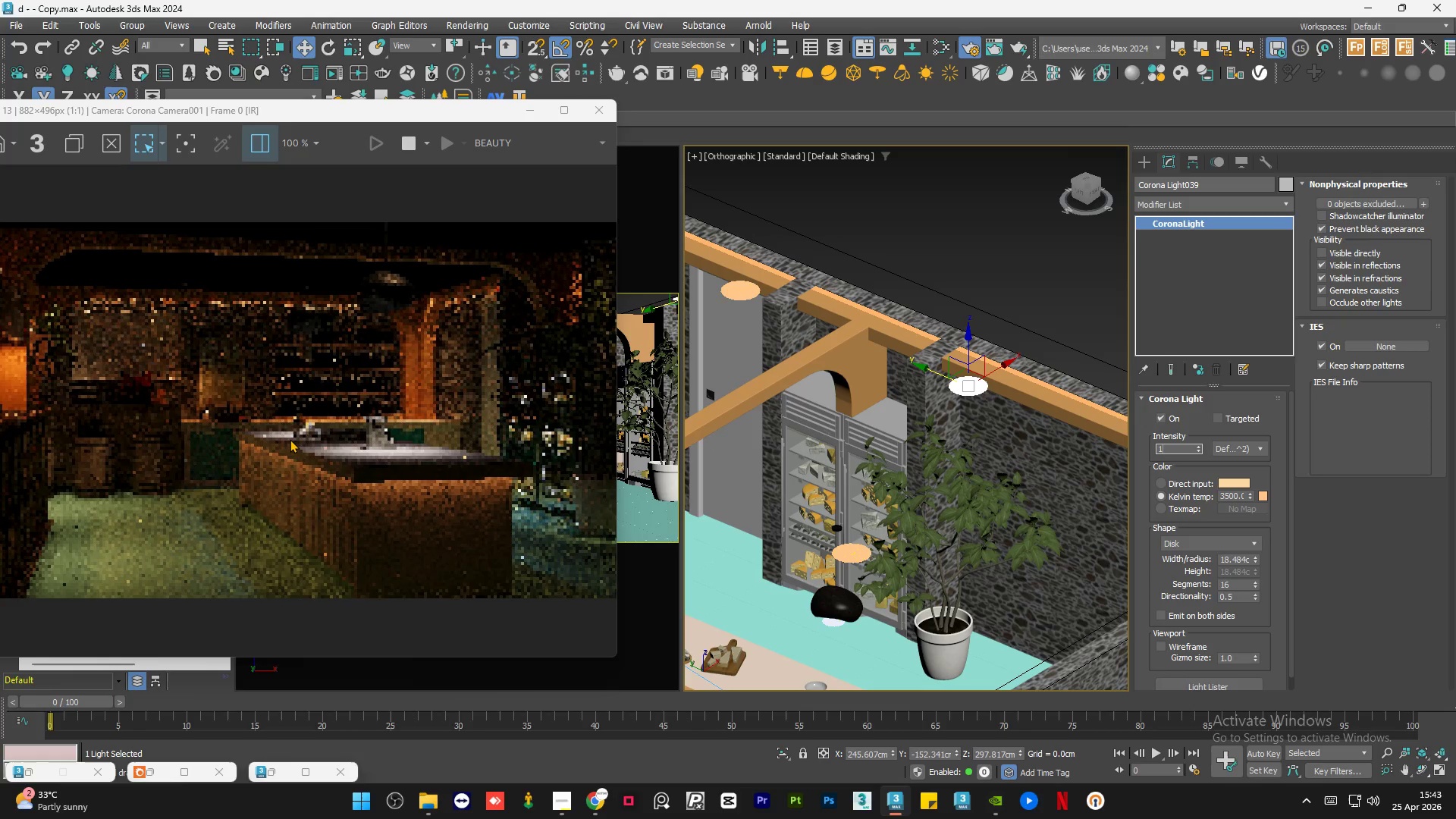 
key(Numpad2)
 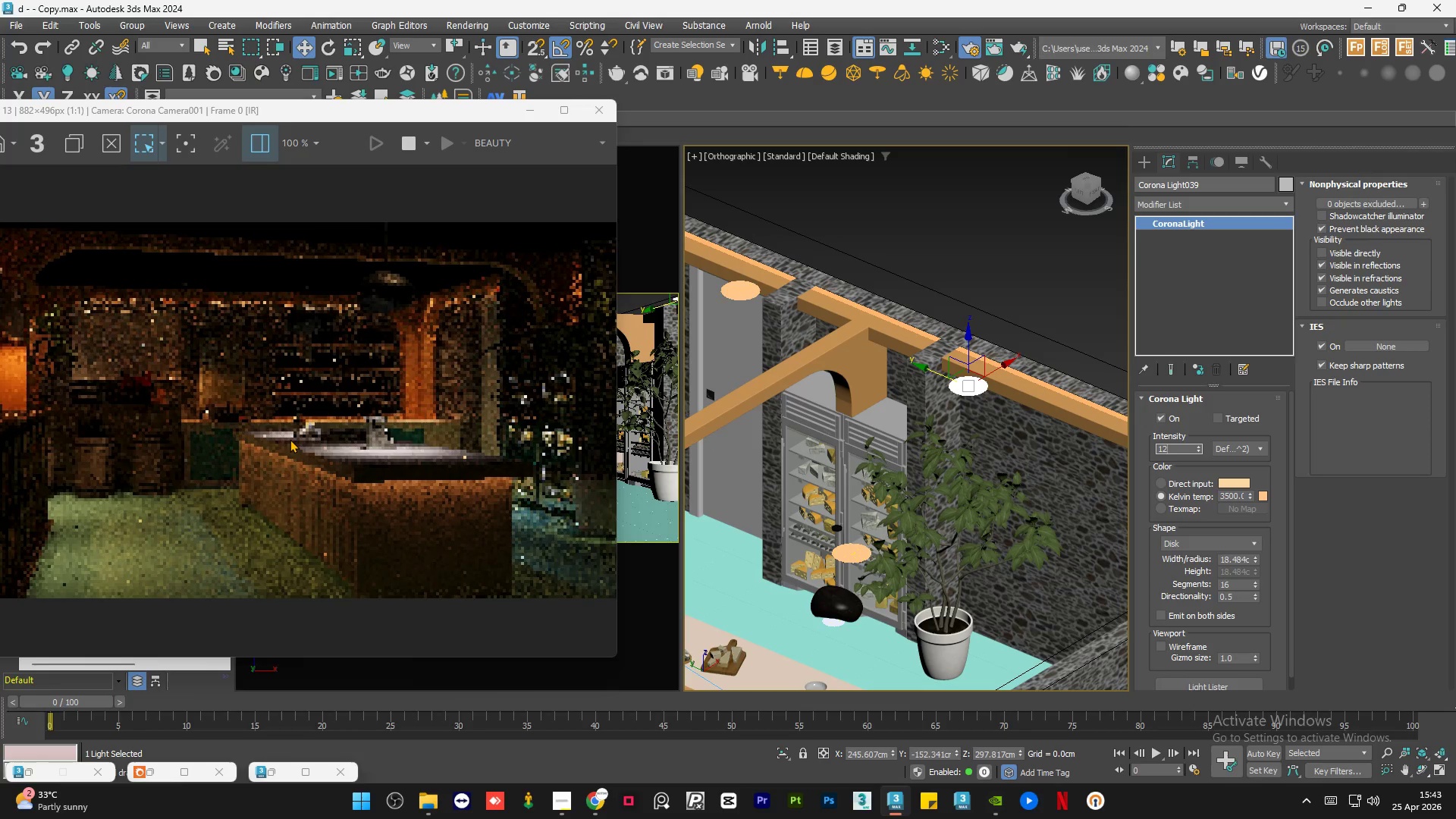 
key(NumpadEnter)
 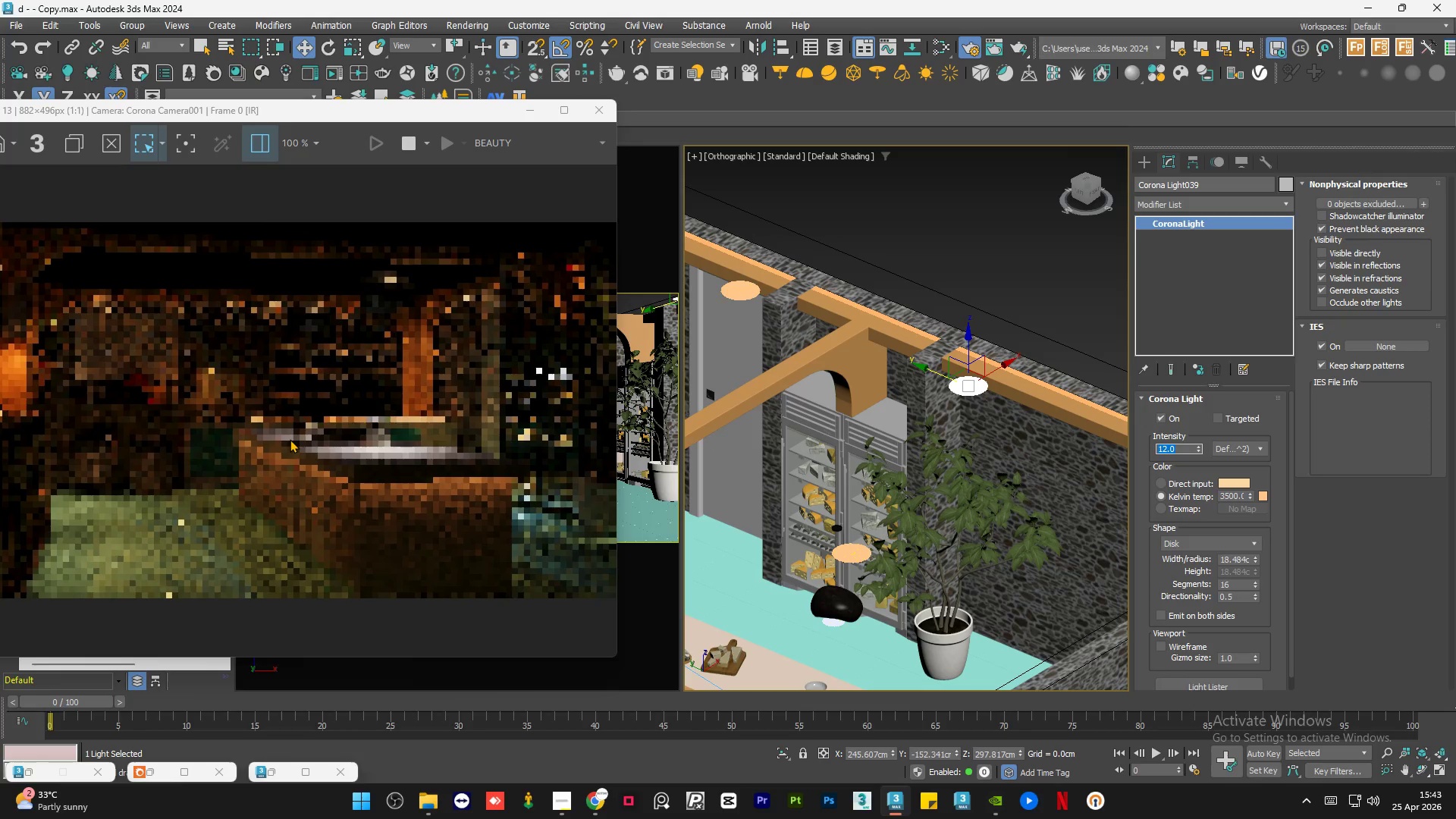 
key(Numpad1)
 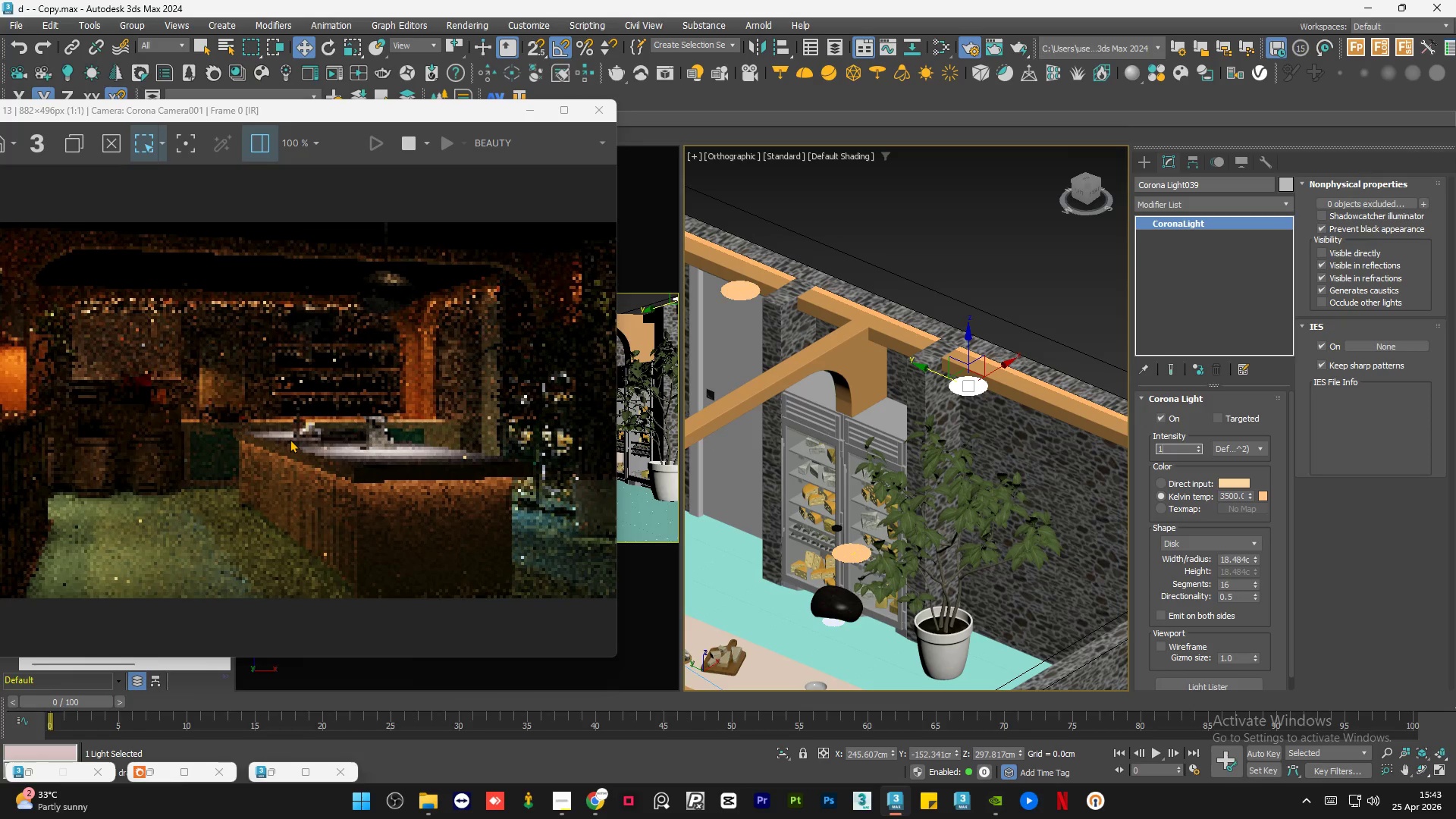 
key(Numpad4)
 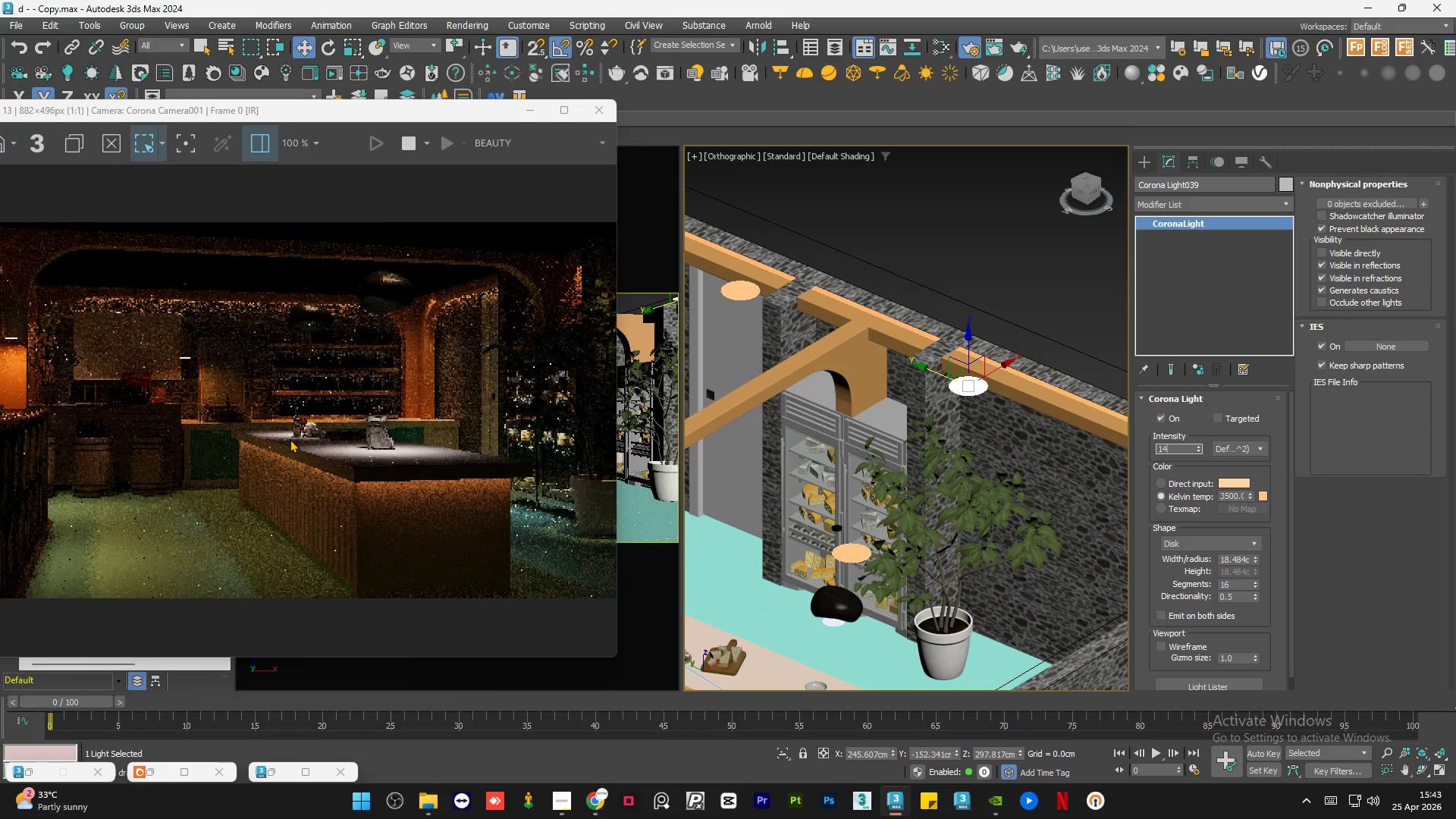 
key(NumpadEnter)
 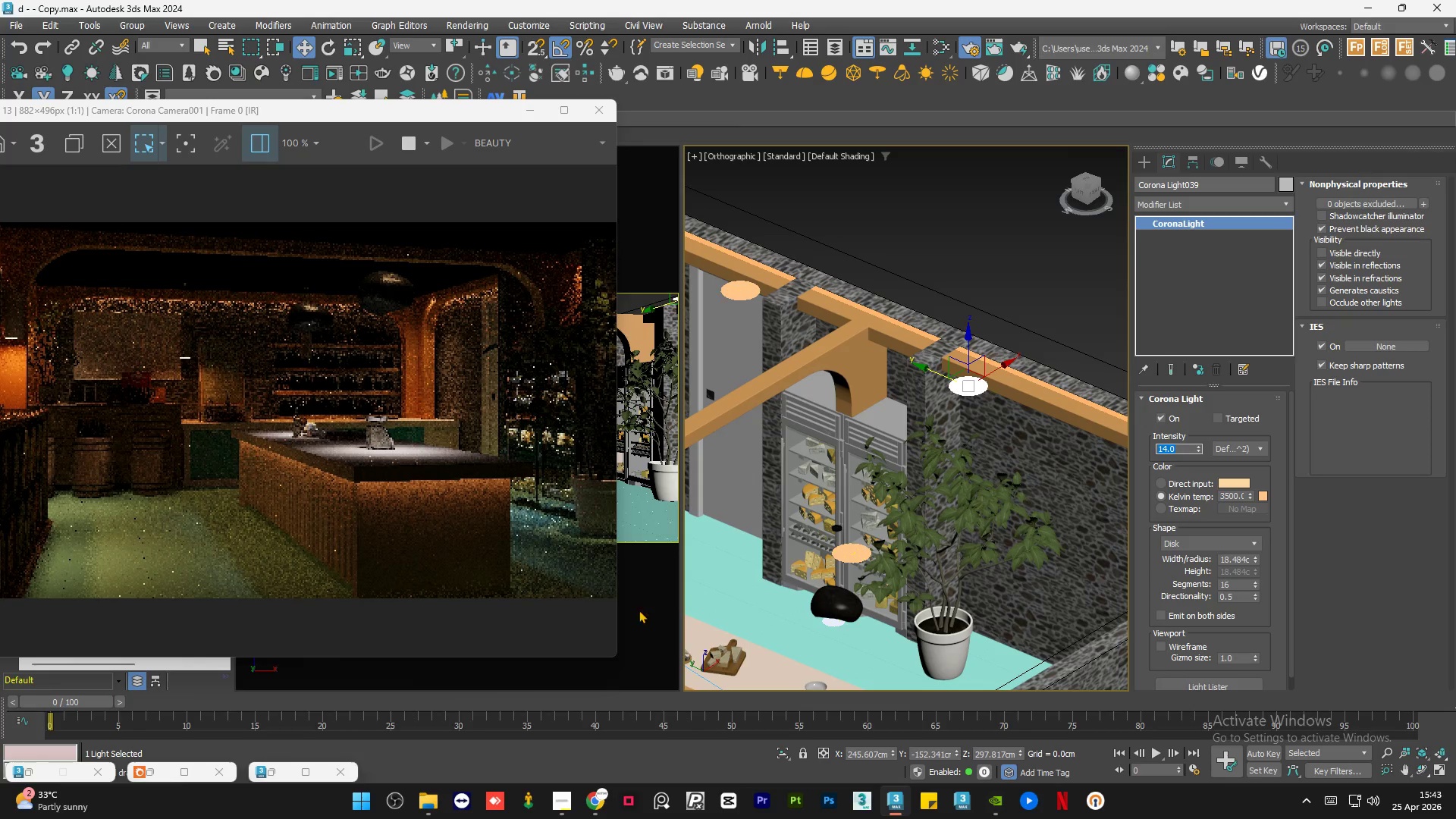 
scroll: coordinate [428, 371], scroll_direction: none, amount: 0.0
 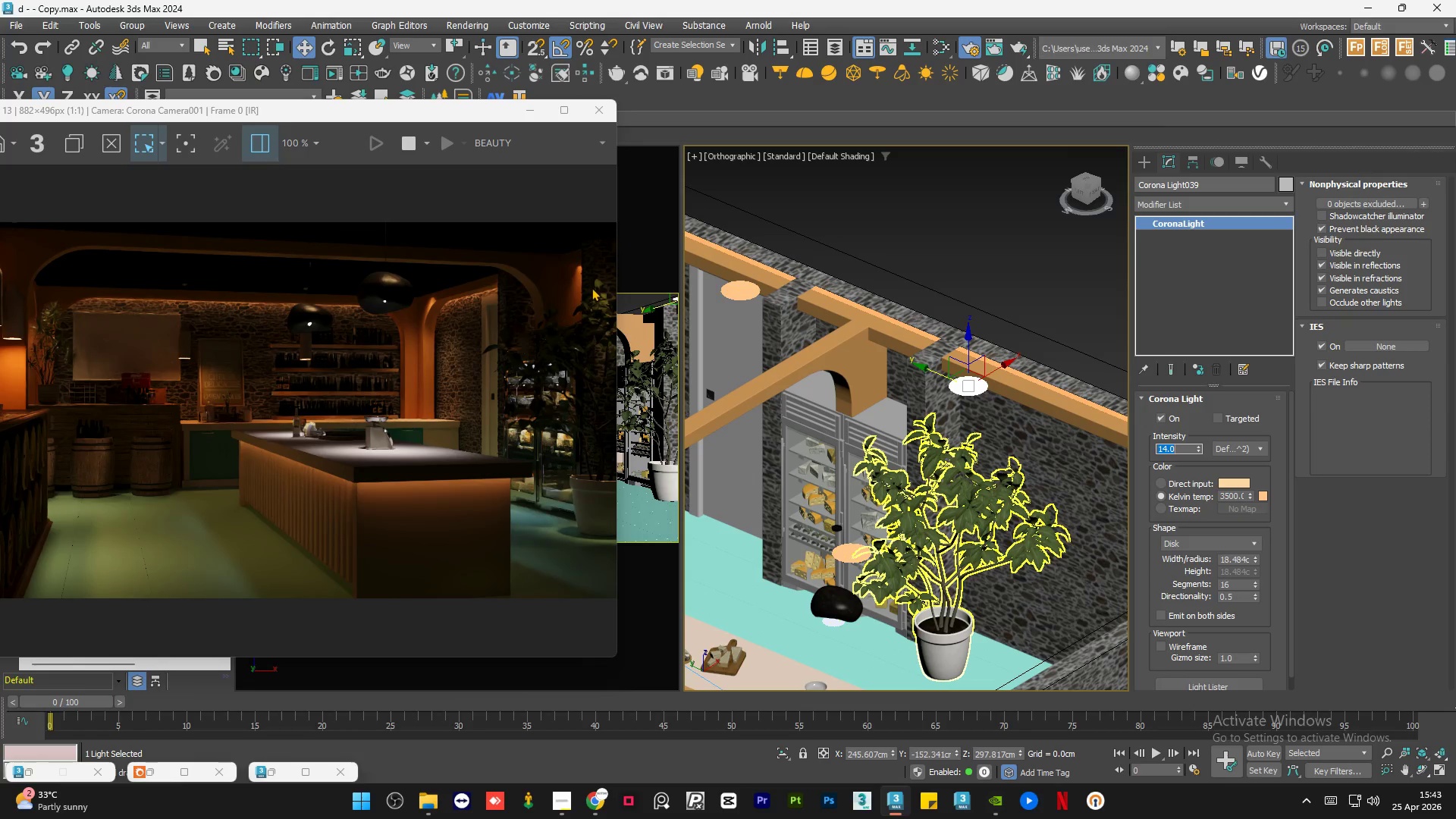 
scroll: coordinate [592, 287], scroll_direction: up, amount: 2.0
 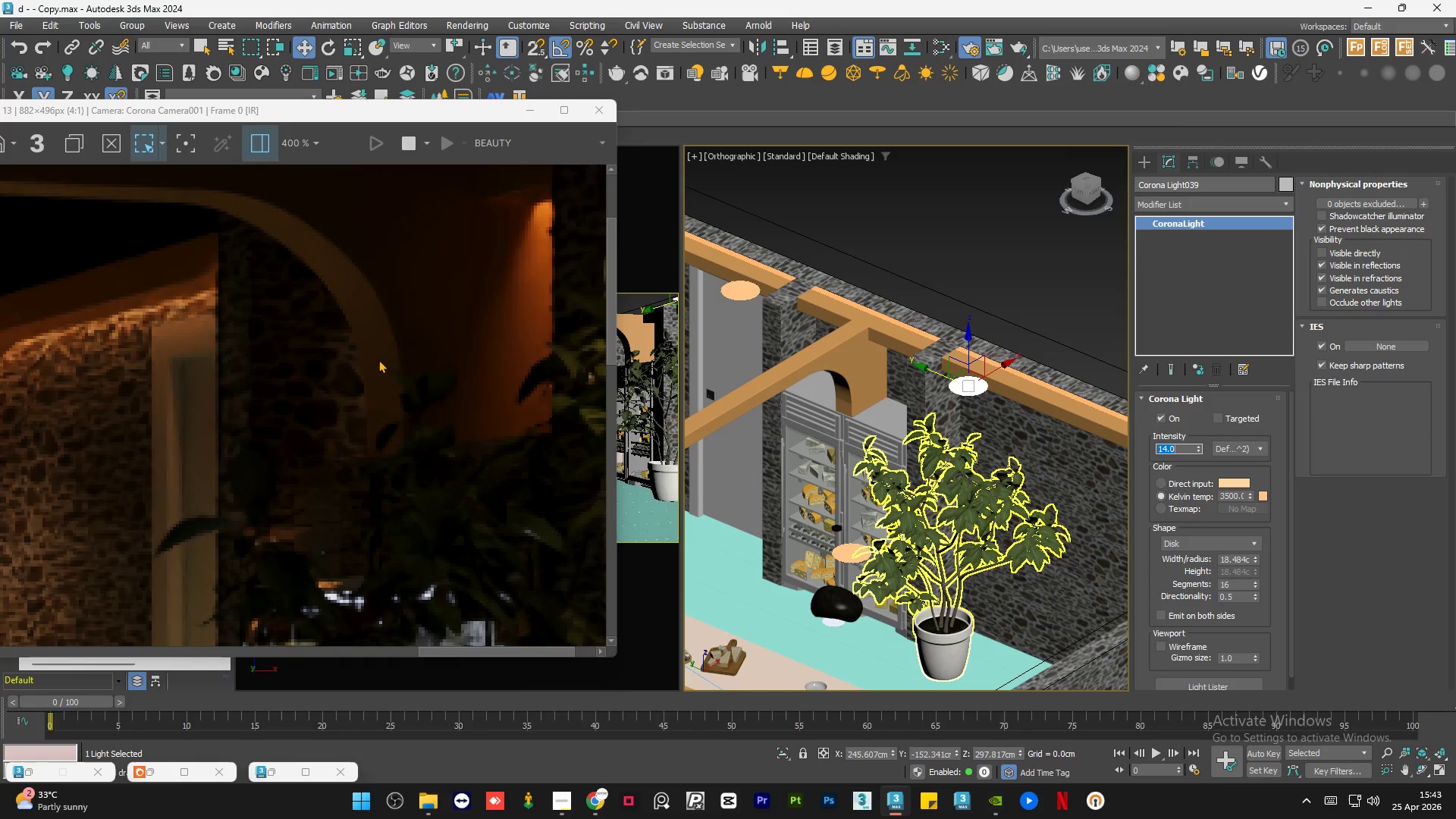 
scroll: coordinate [379, 380], scroll_direction: down, amount: 2.0
 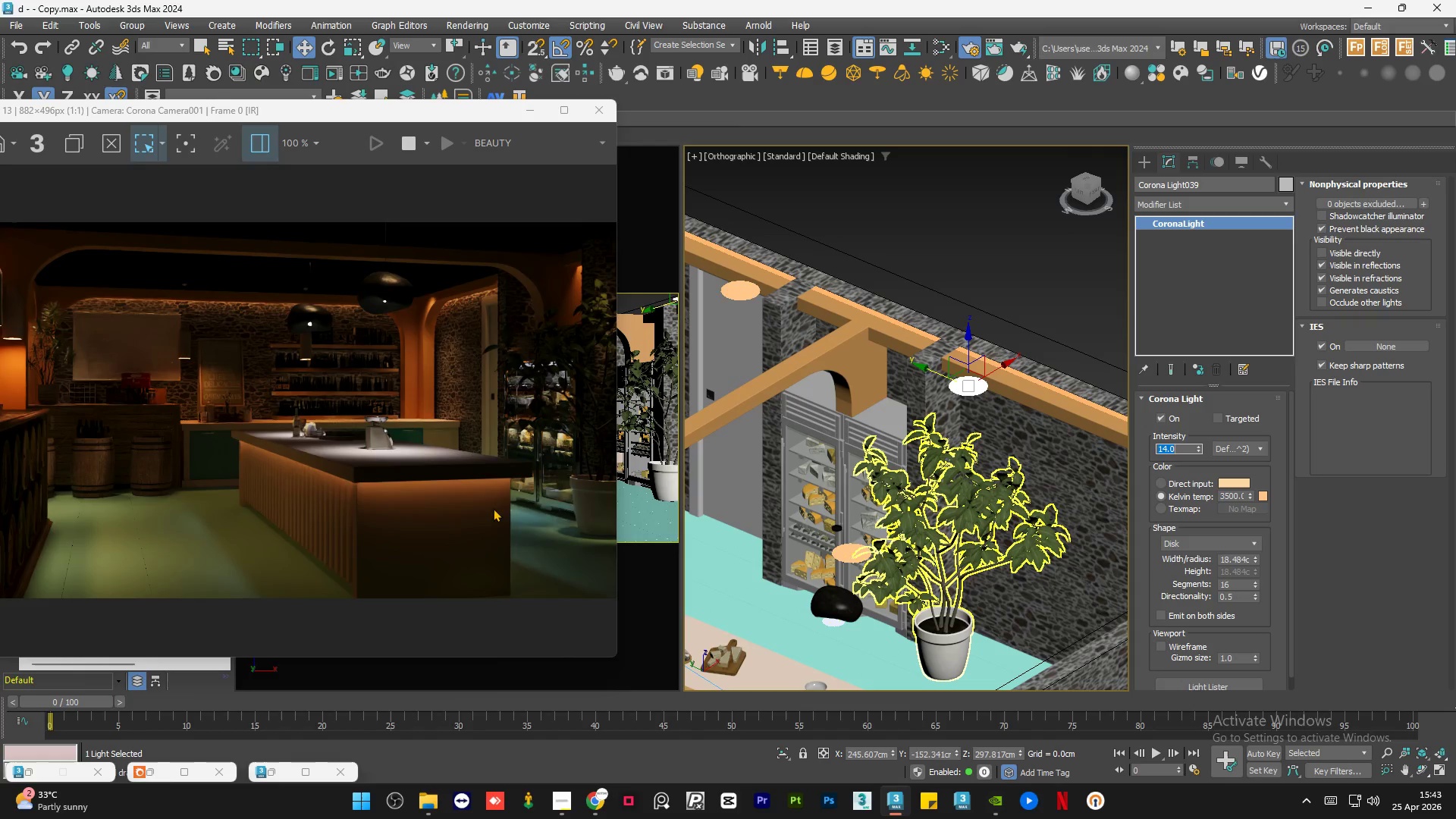 
scroll: coordinate [571, 500], scroll_direction: up, amount: 3.0
 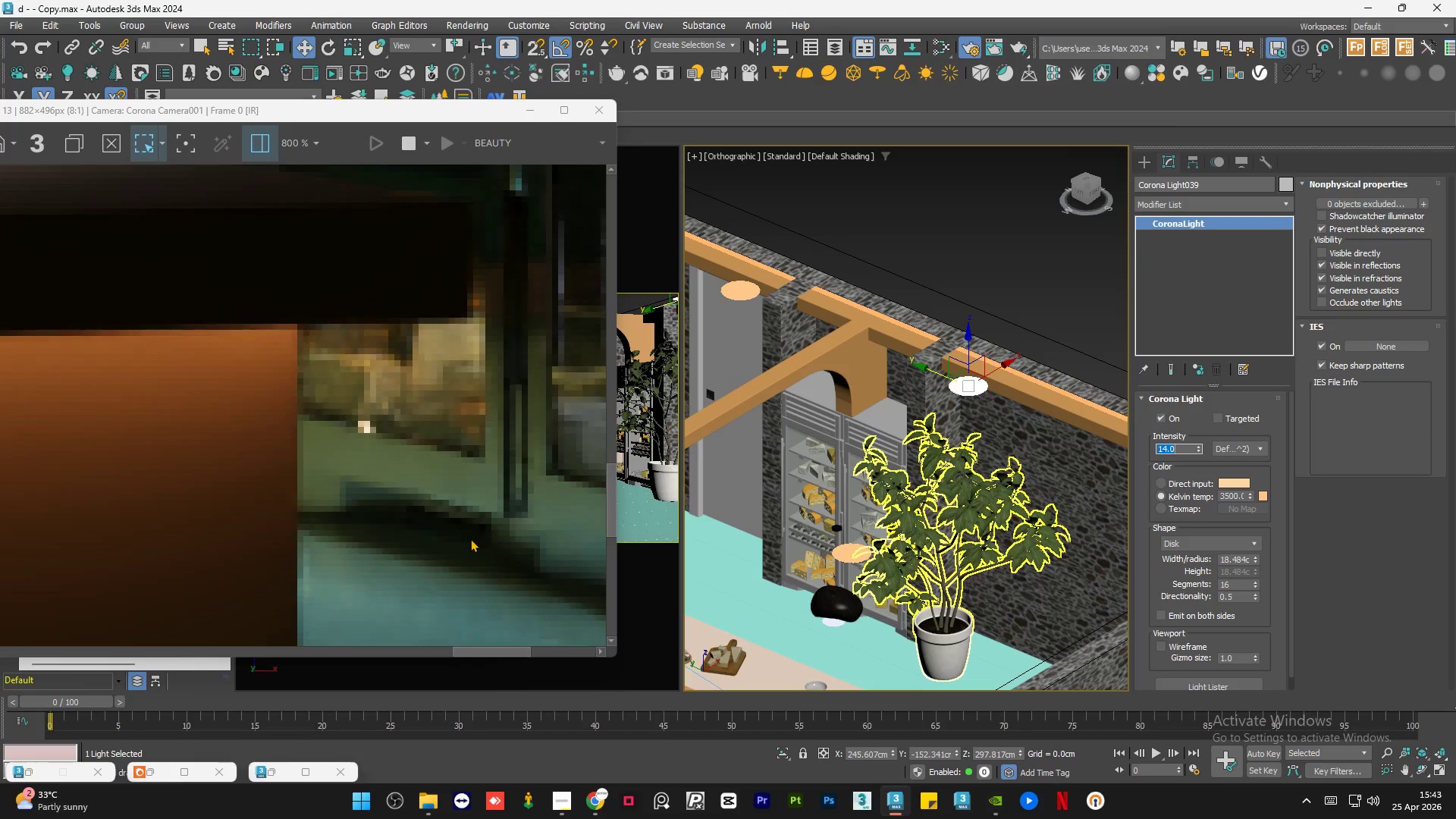 
scroll: coordinate [475, 531], scroll_direction: down, amount: 2.0
 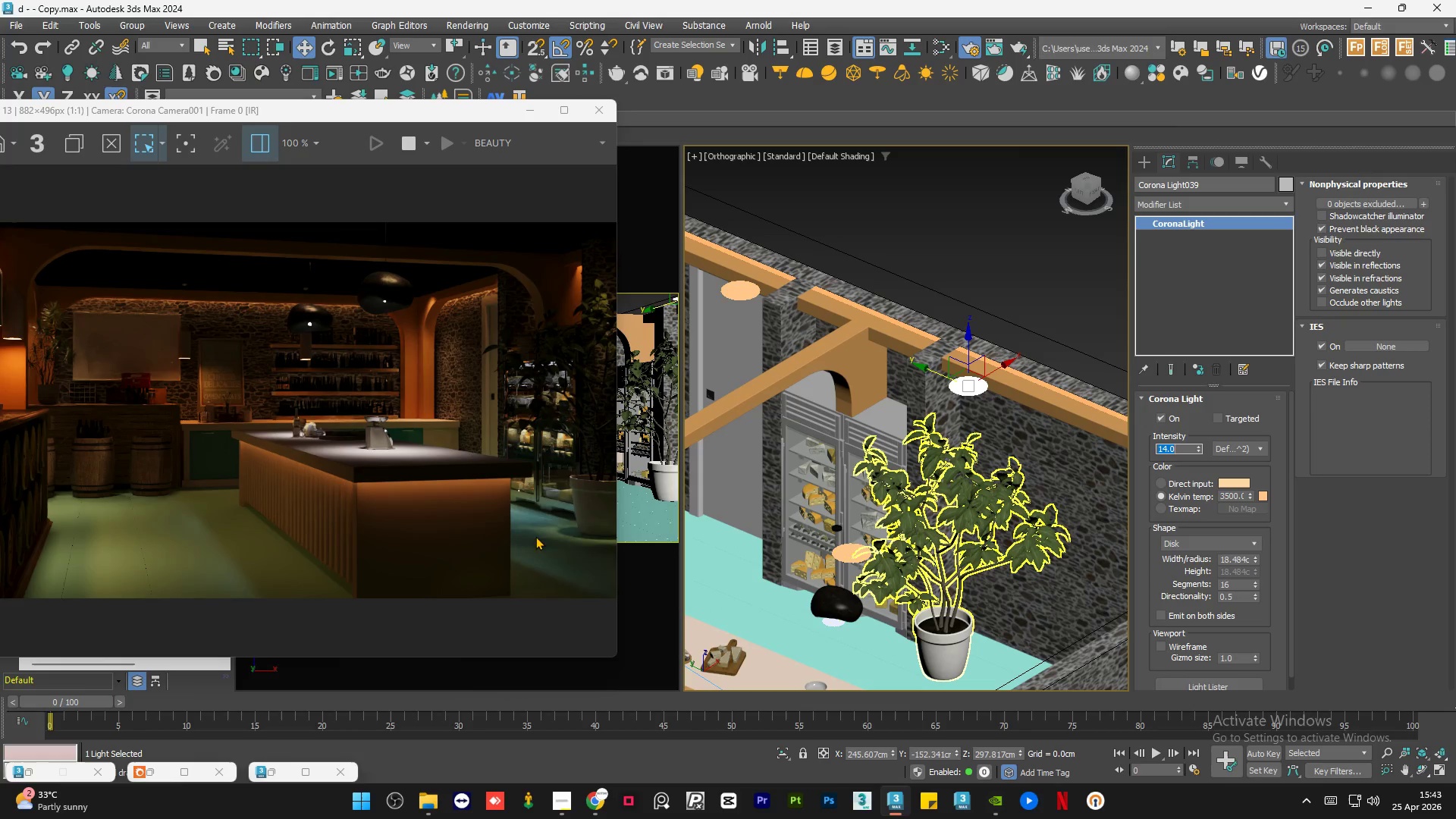 
scroll: coordinate [379, 470], scroll_direction: up, amount: 2.0
 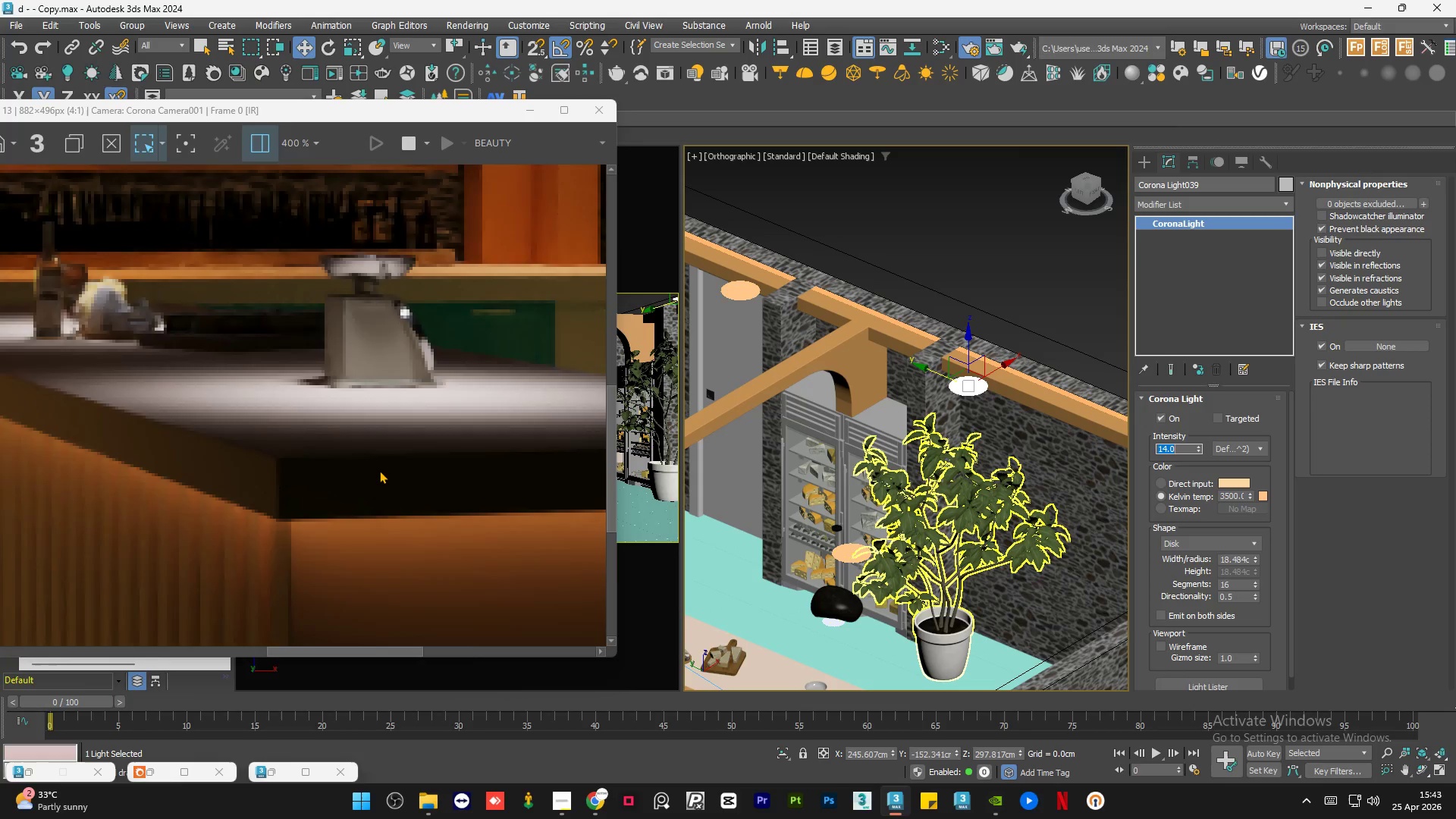 
scroll: coordinate [379, 470], scroll_direction: down, amount: 1.0
 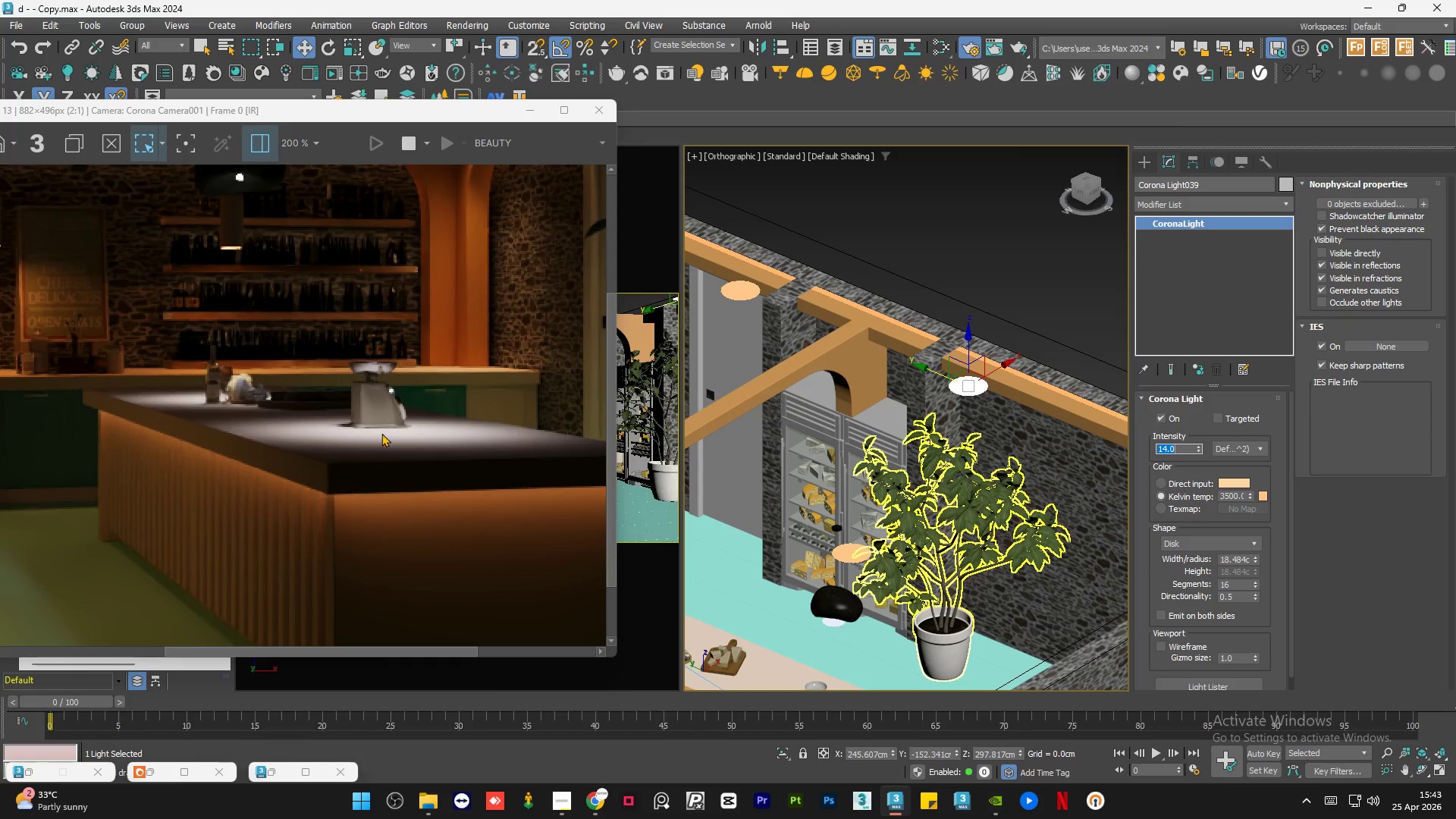 
scroll: coordinate [386, 363], scroll_direction: up, amount: 2.0
 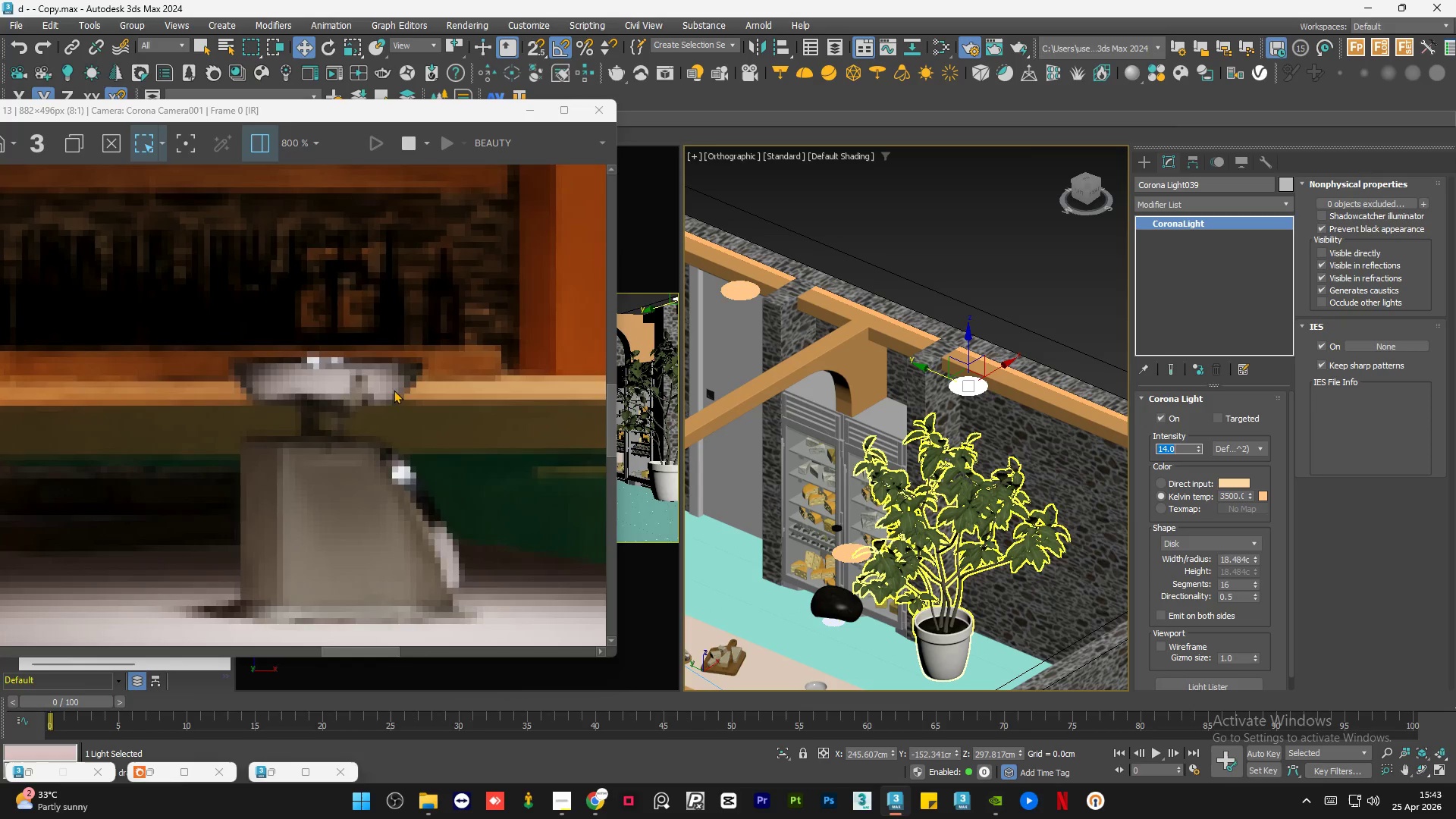 
scroll: coordinate [413, 413], scroll_direction: down, amount: 1.0
 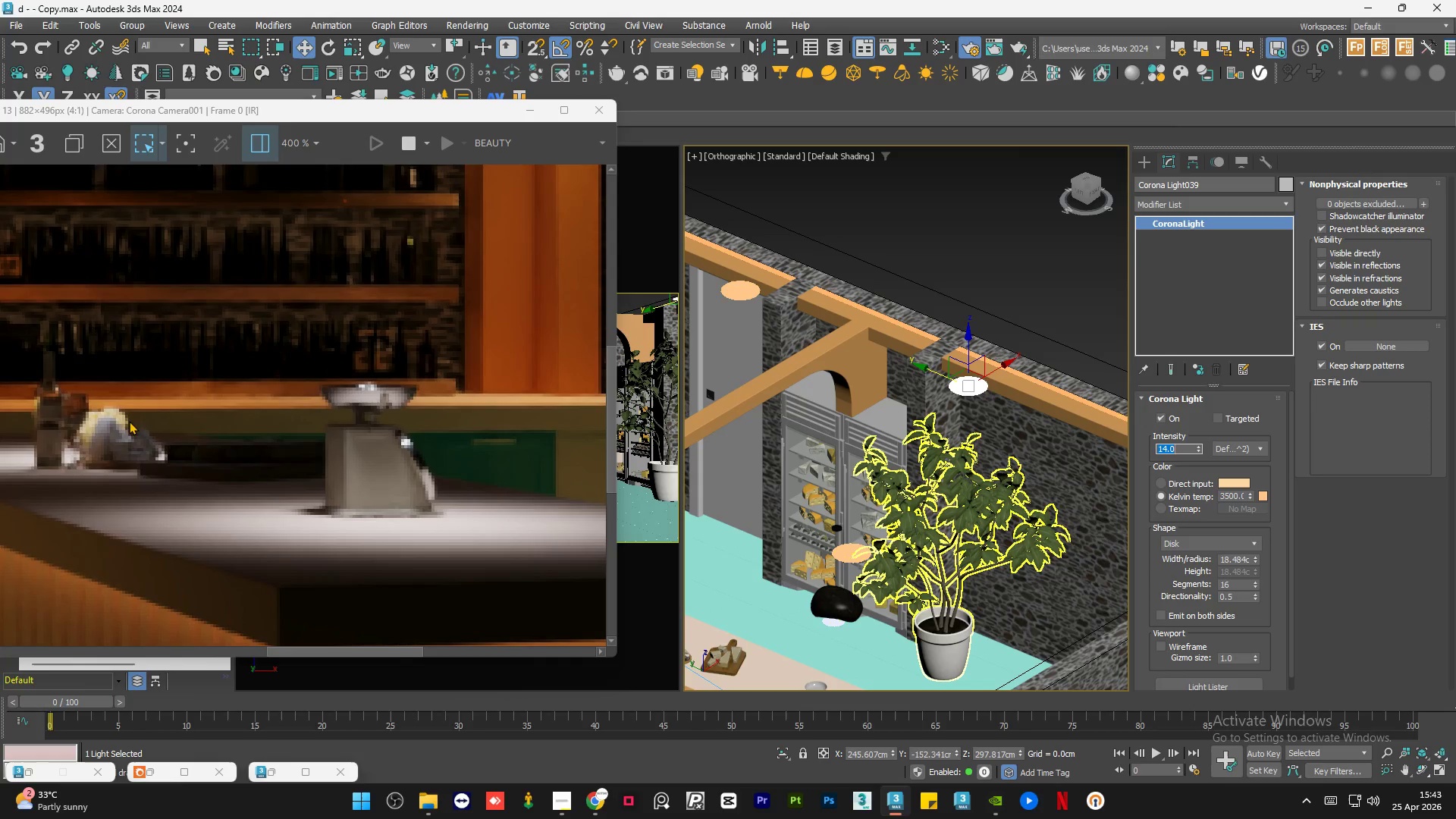 
scroll: coordinate [49, 427], scroll_direction: up, amount: 2.0
 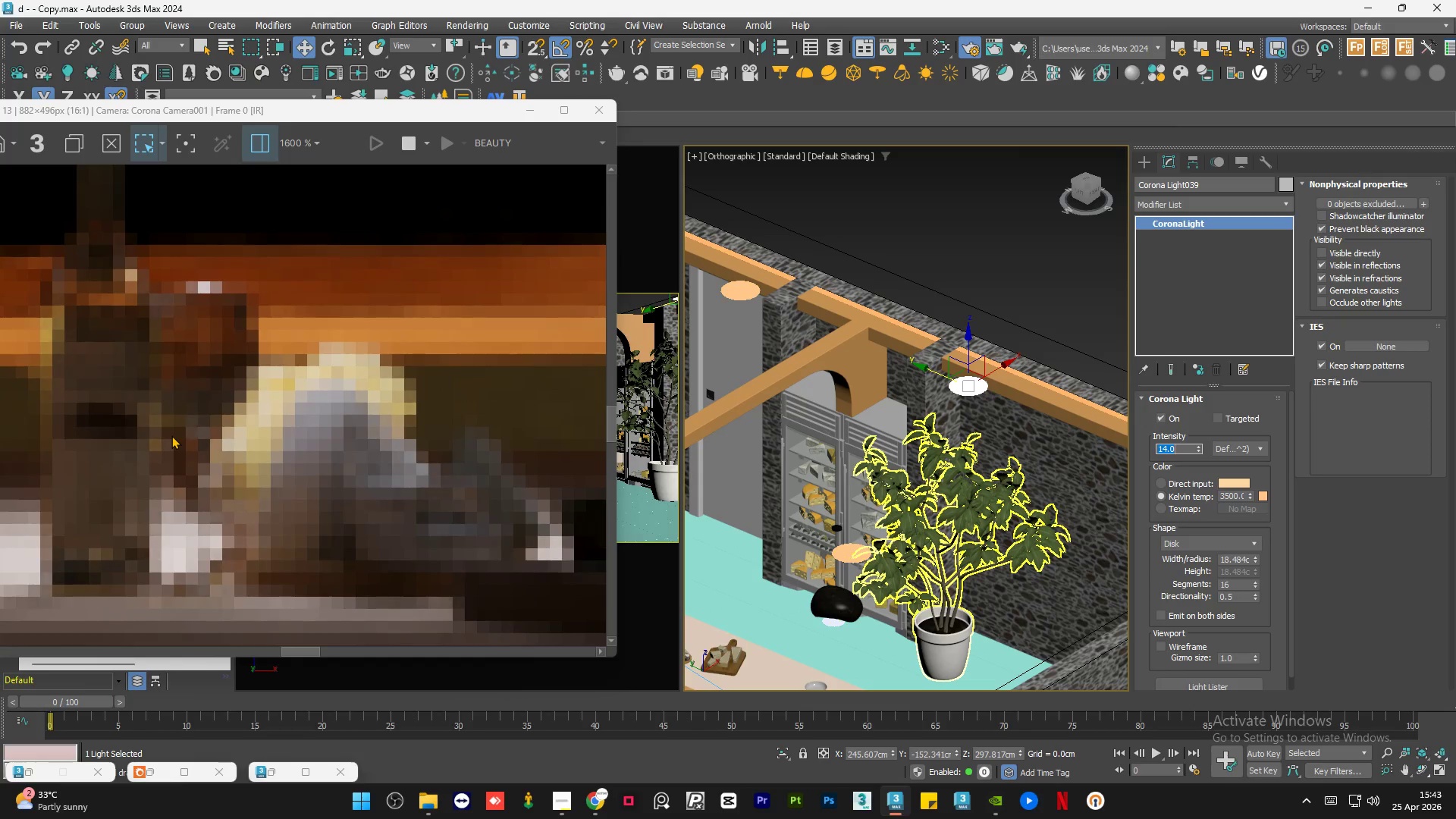 
scroll: coordinate [171, 435], scroll_direction: down, amount: 2.0
 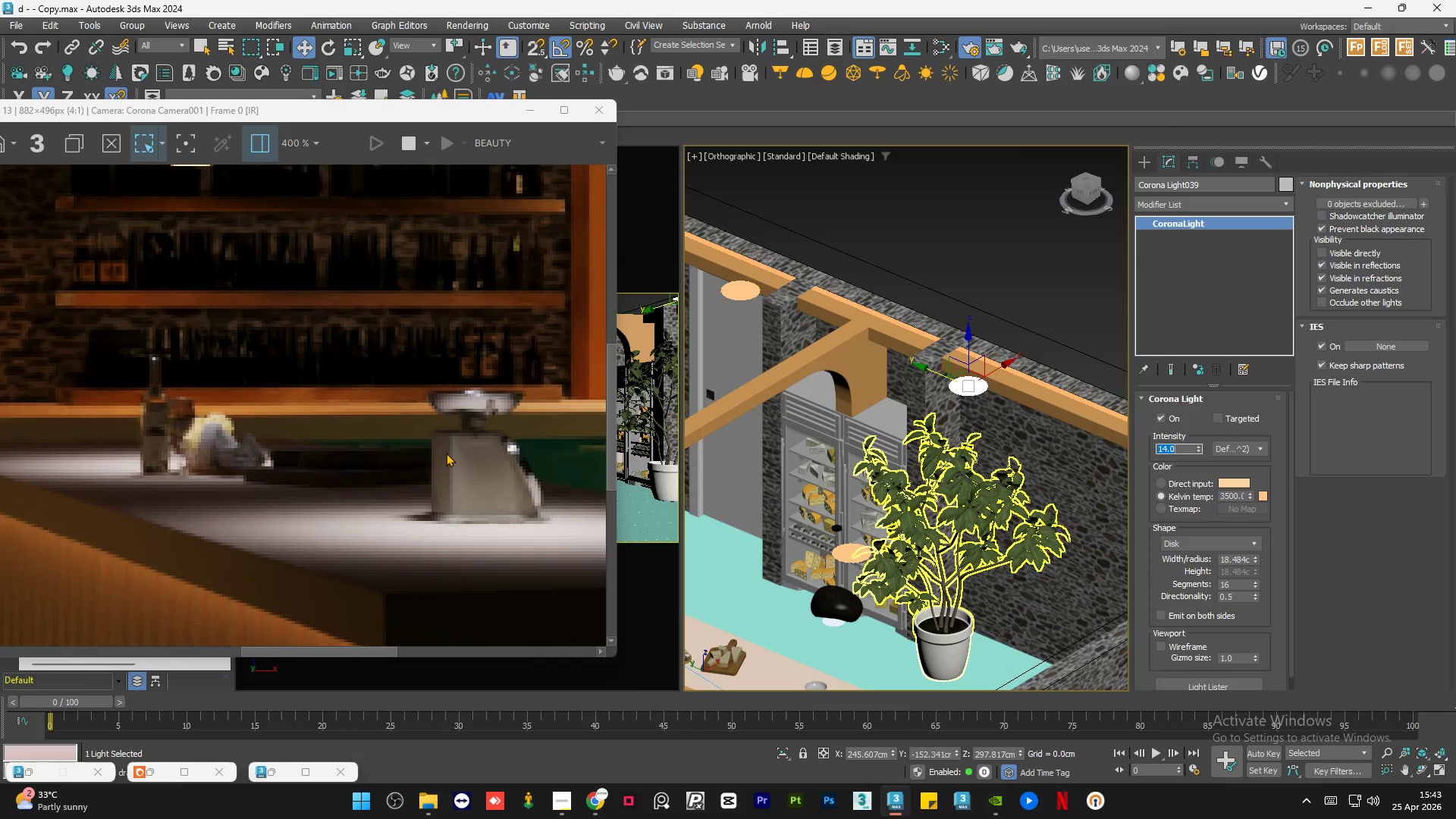 
scroll: coordinate [449, 453], scroll_direction: up, amount: 1.0
 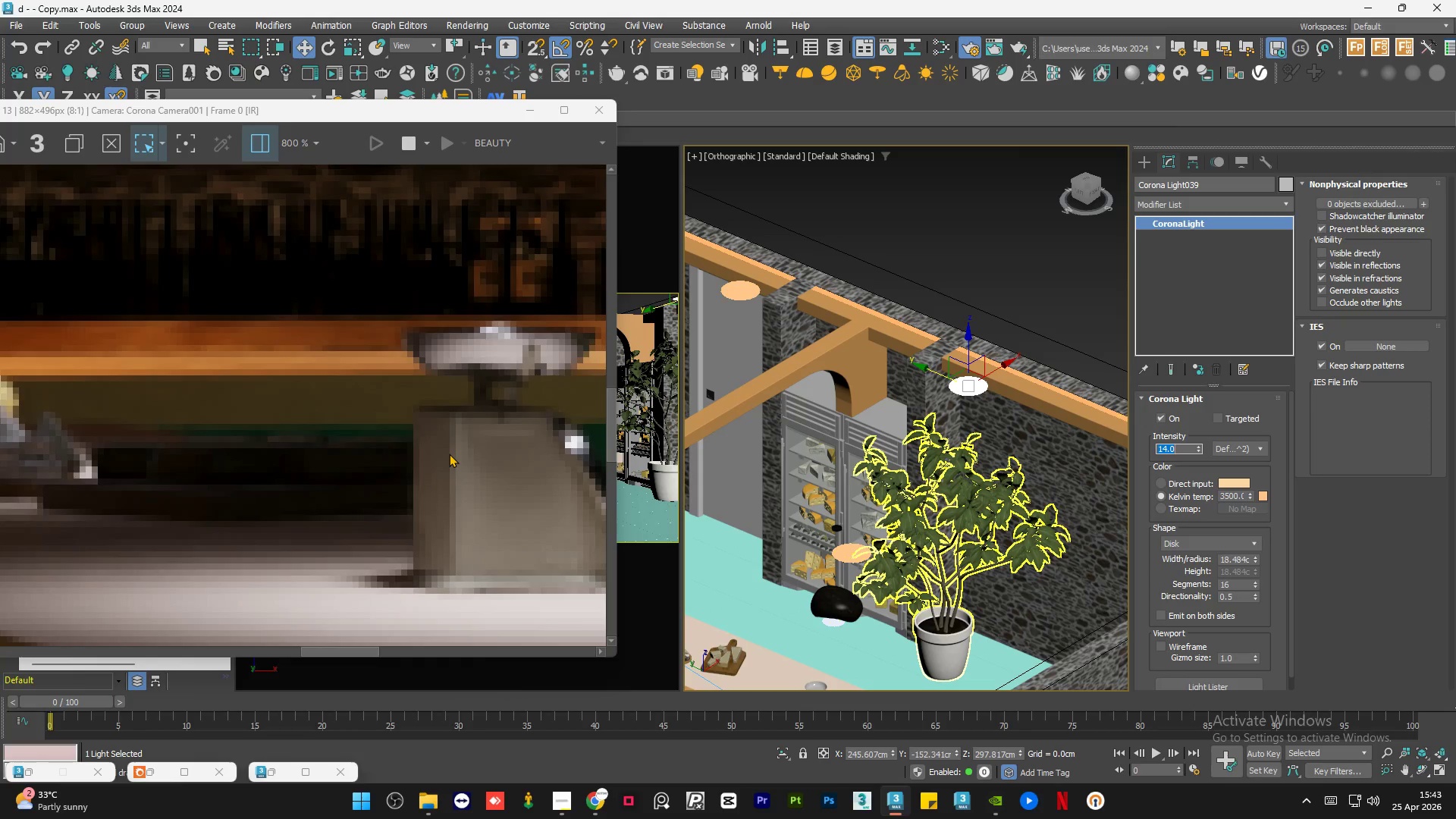 
scroll: coordinate [935, 498], scroll_direction: down, amount: 3.0
 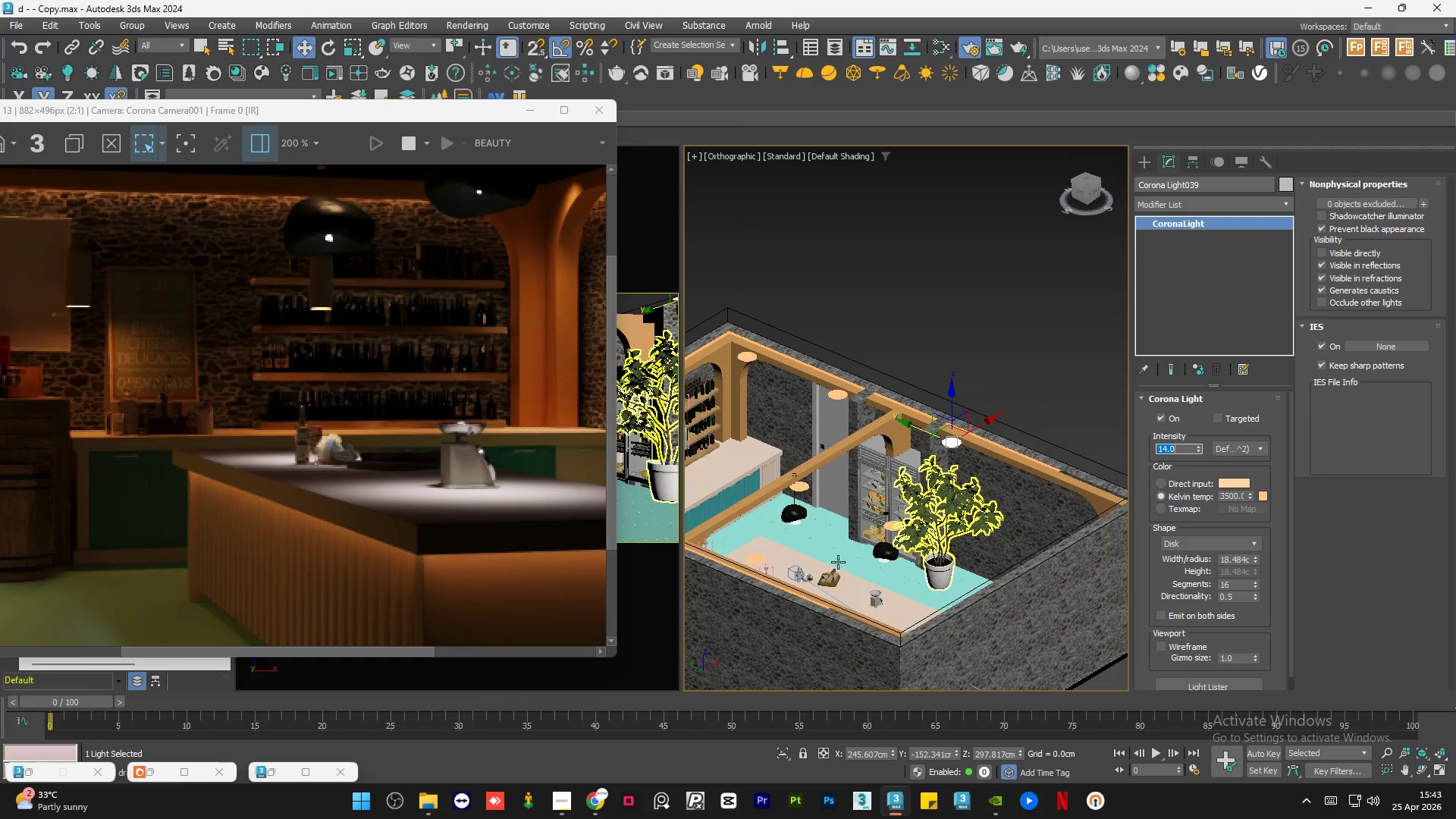 
scroll: coordinate [1000, 607], scroll_direction: up, amount: 12.0
 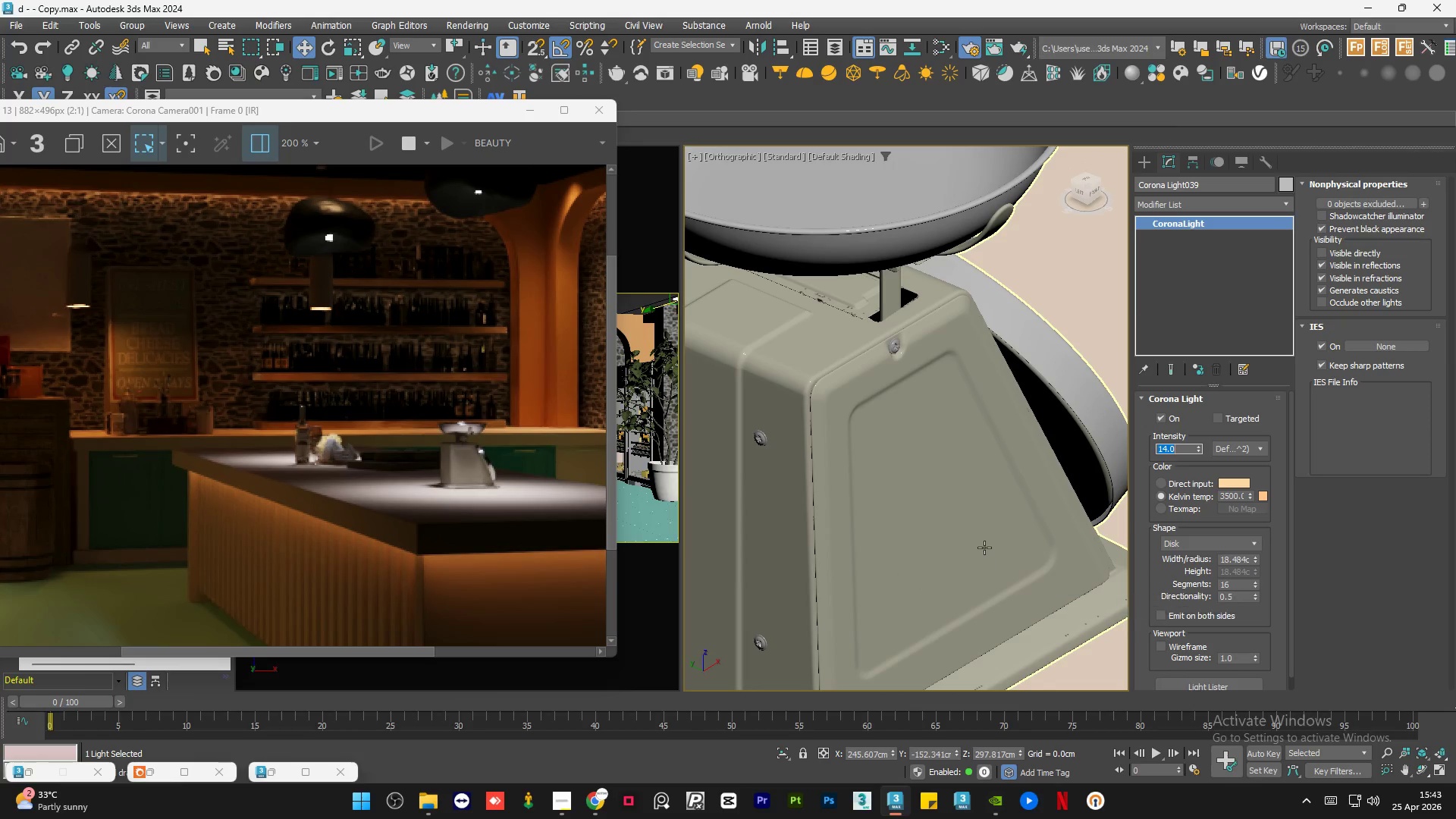 
key(Control+ControlLeft)
 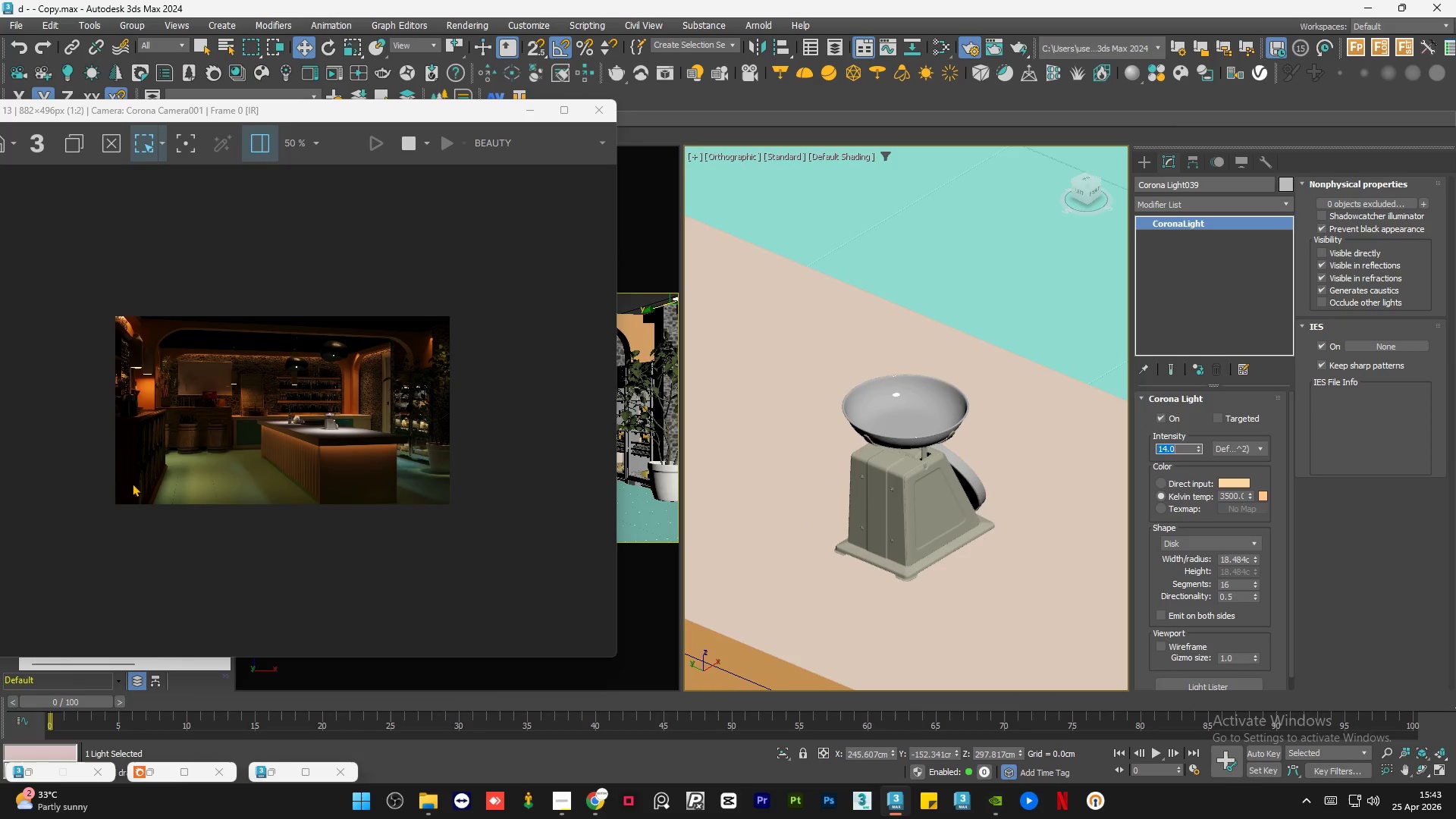 
scroll: coordinate [410, 442], scroll_direction: down, amount: 6.0
 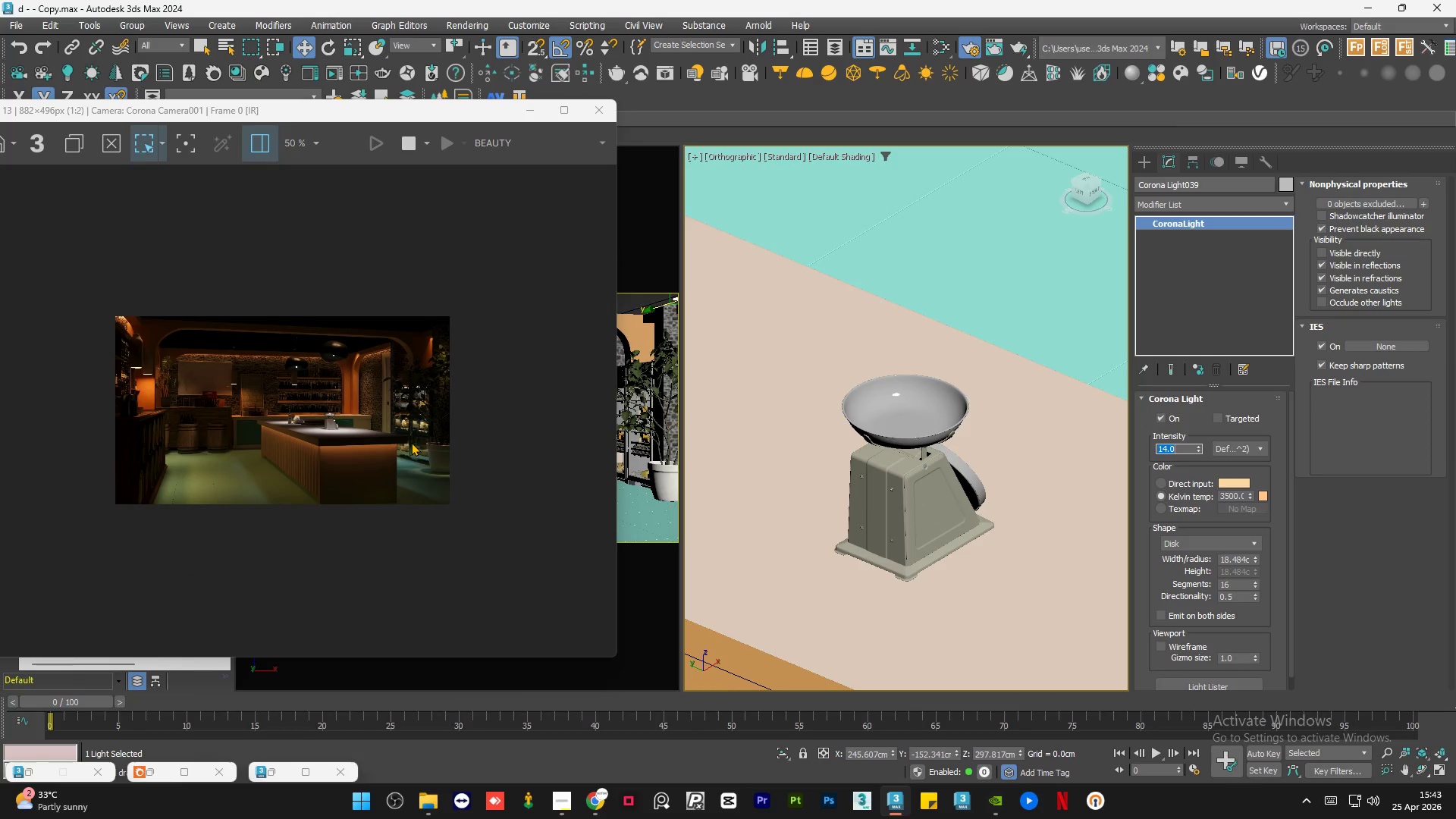 
scroll: coordinate [15, 457], scroll_direction: up, amount: 3.0
 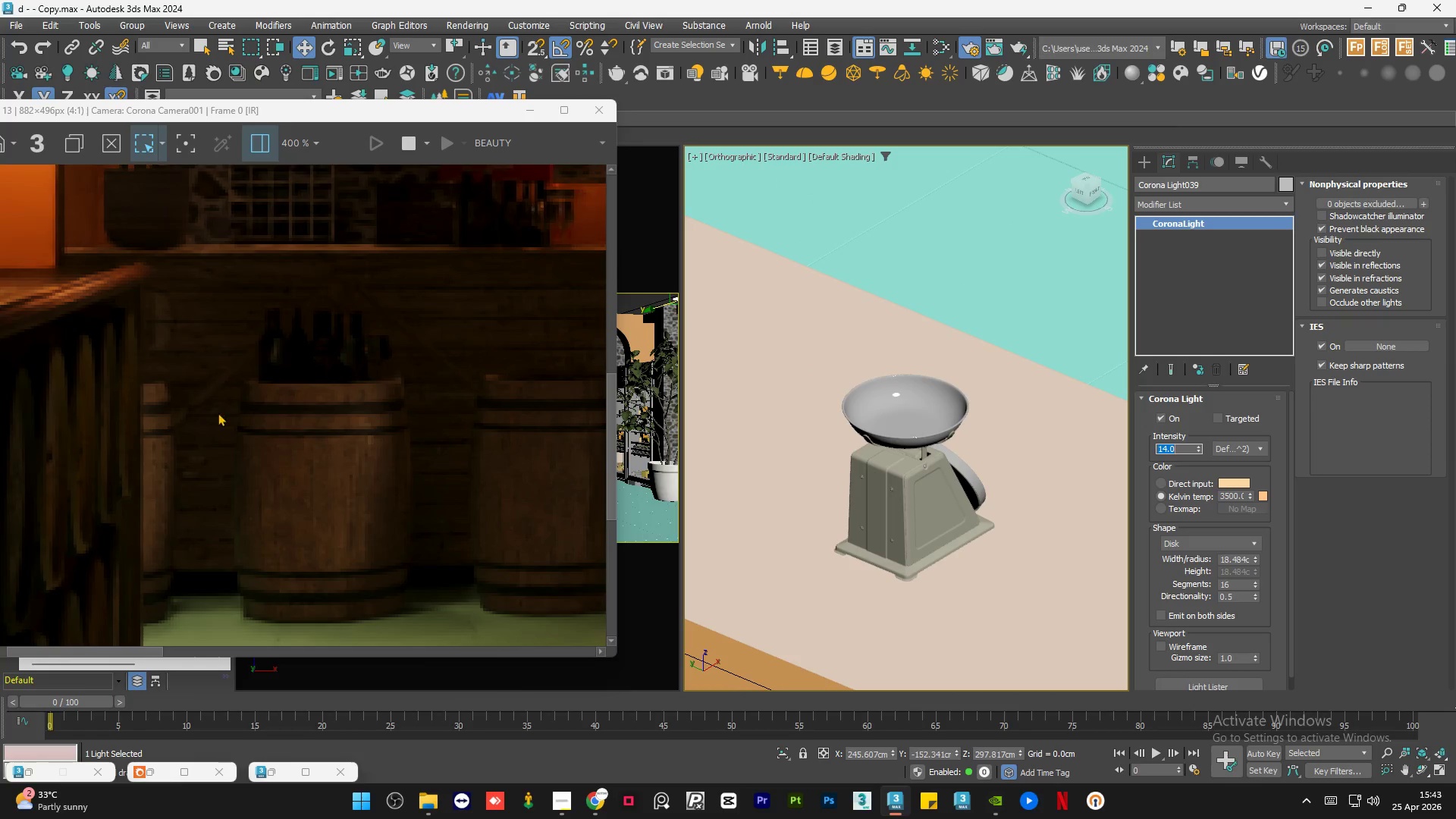 
scroll: coordinate [228, 435], scroll_direction: down, amount: 2.0
 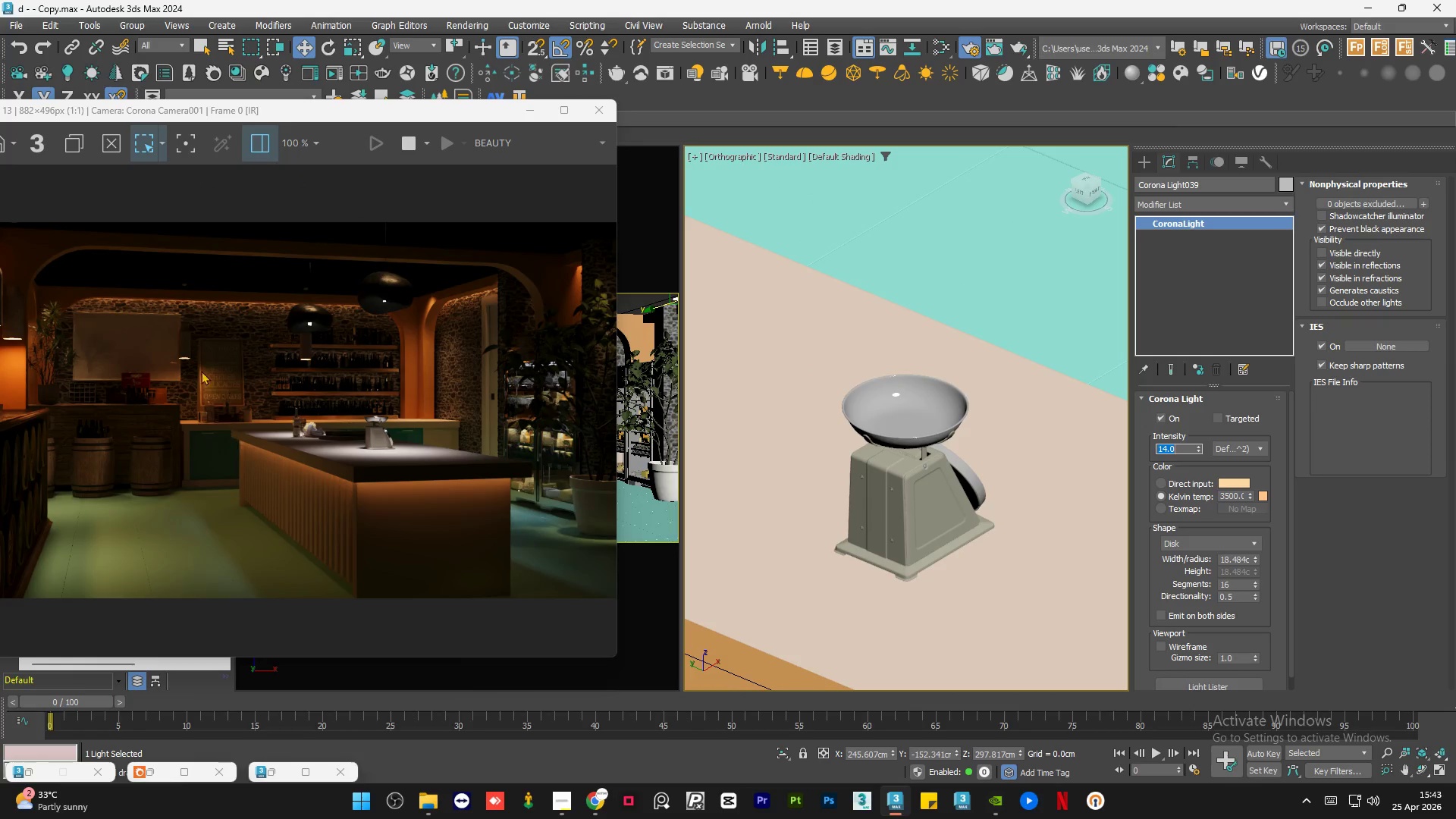 
scroll: coordinate [146, 303], scroll_direction: up, amount: 2.0
 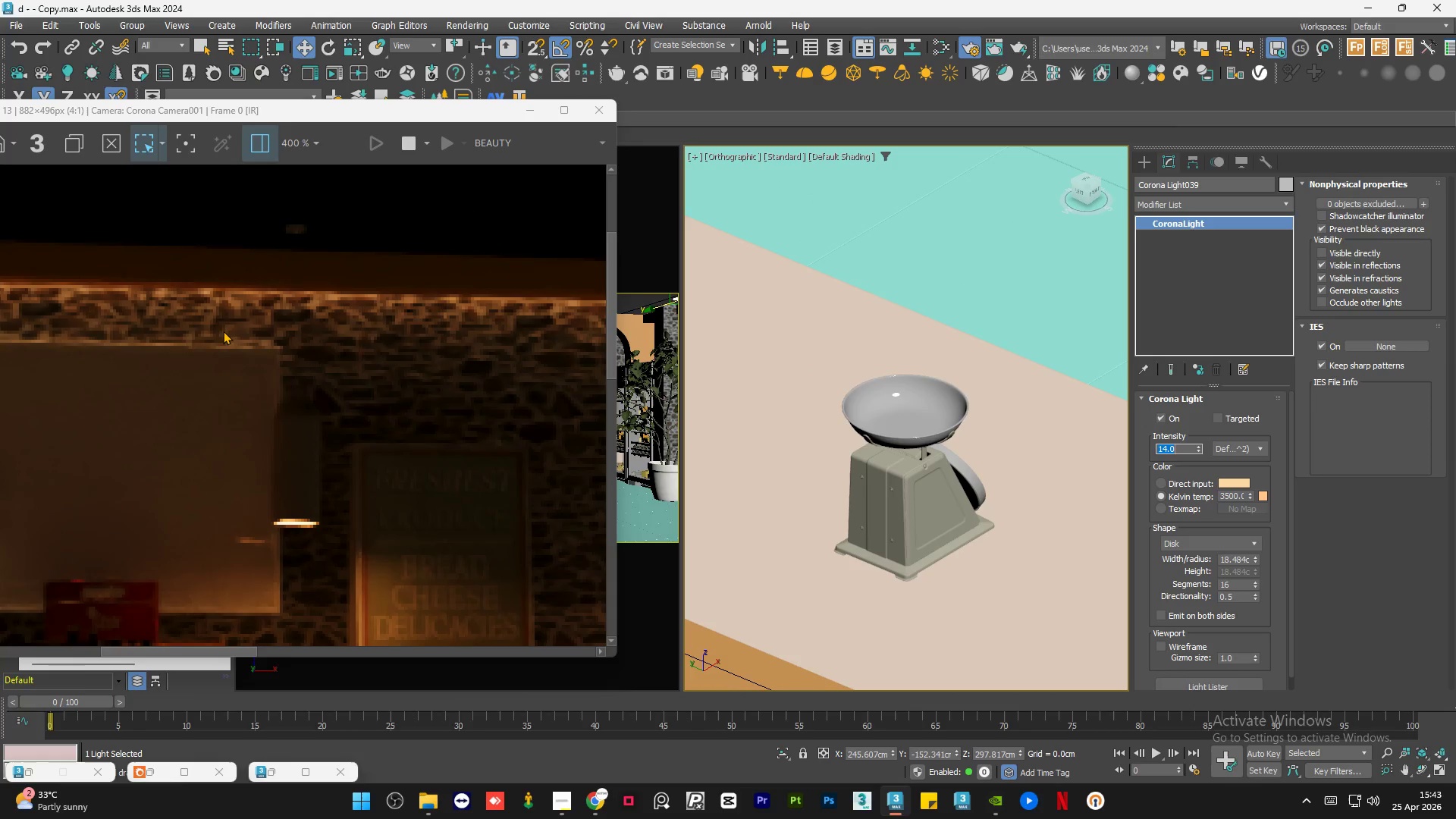 
scroll: coordinate [224, 331], scroll_direction: down, amount: 1.0
 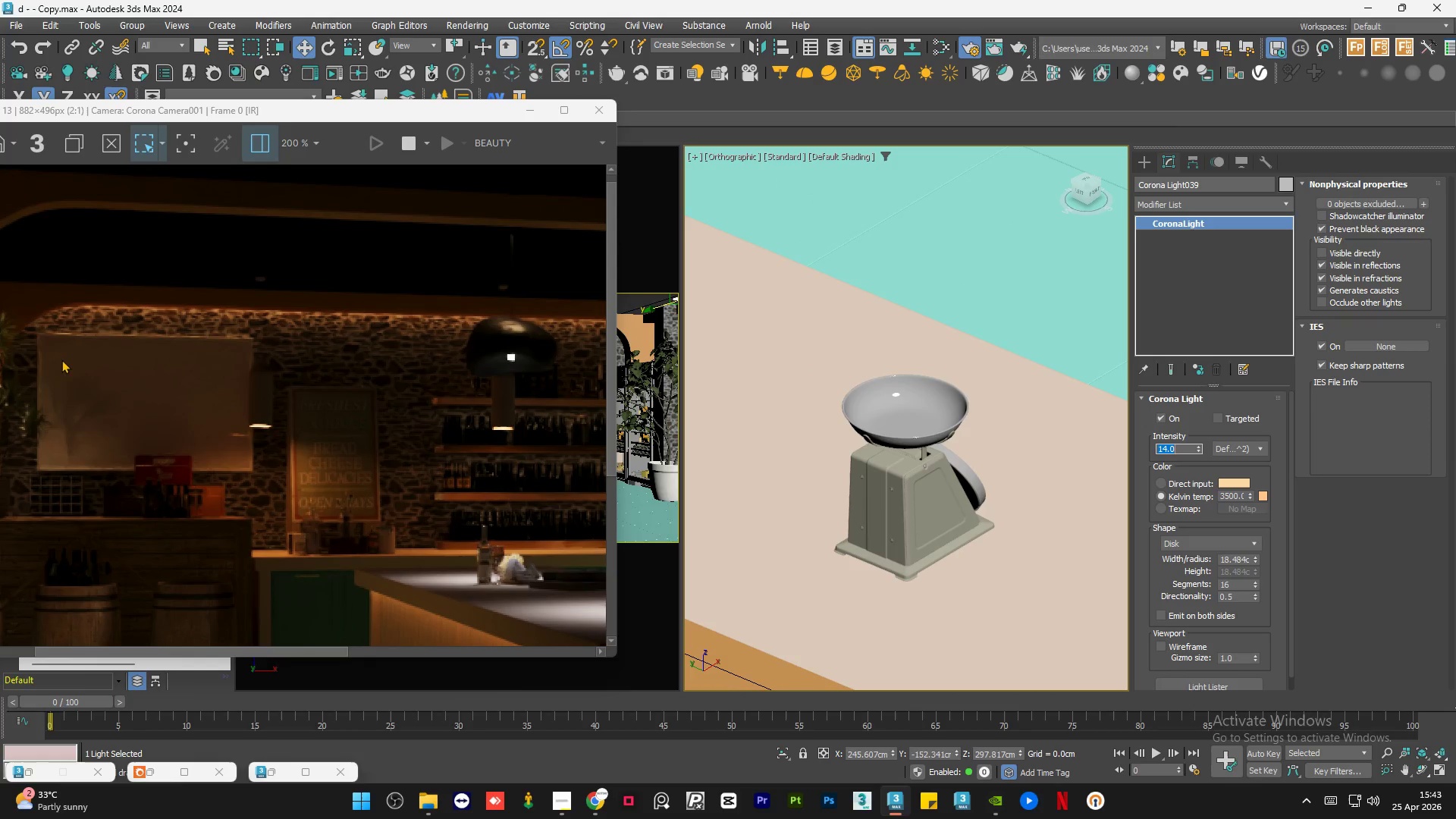 
scroll: coordinate [62, 369], scroll_direction: up, amount: 1.0
 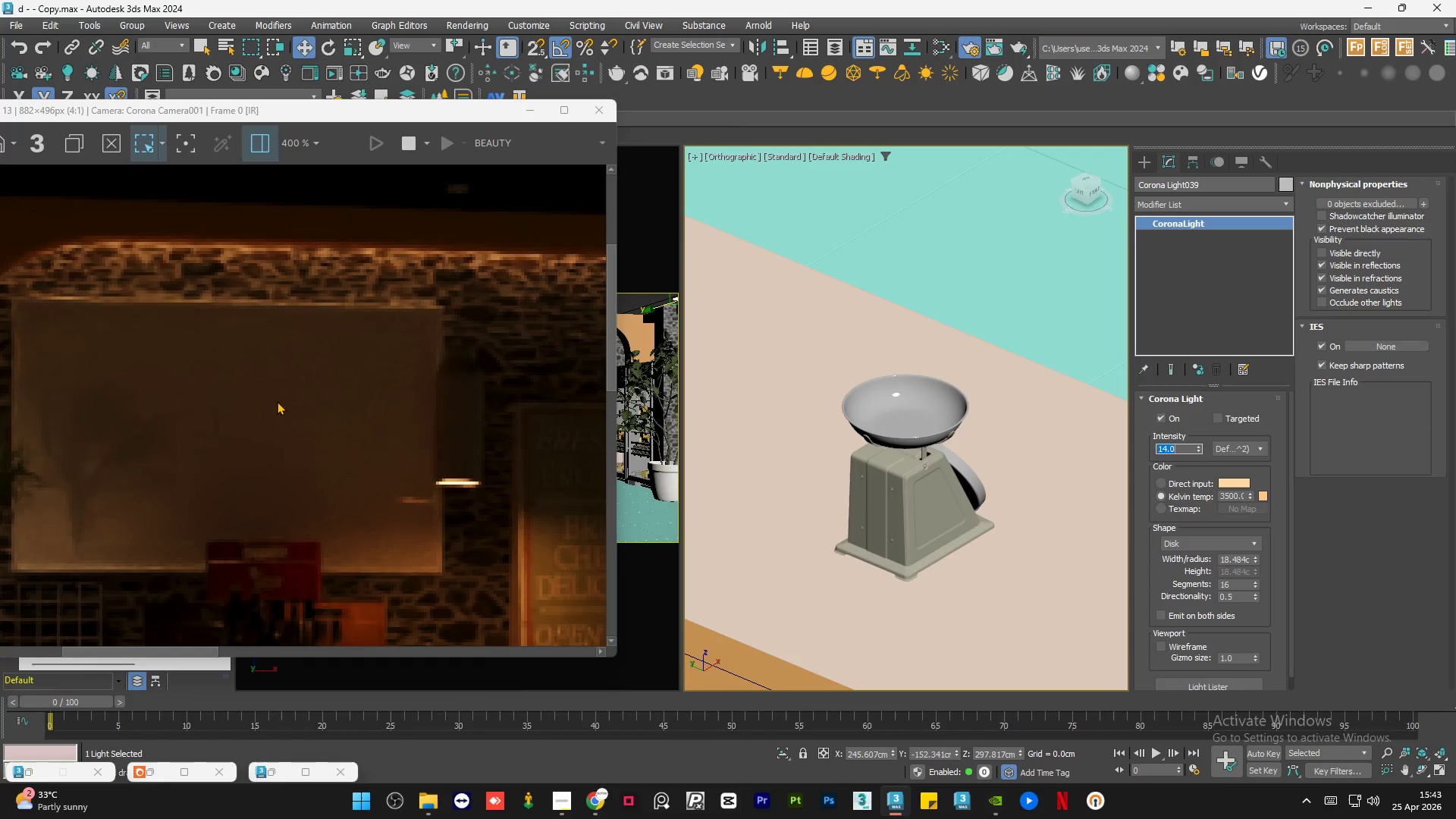 
scroll: coordinate [277, 401], scroll_direction: down, amount: 1.0
 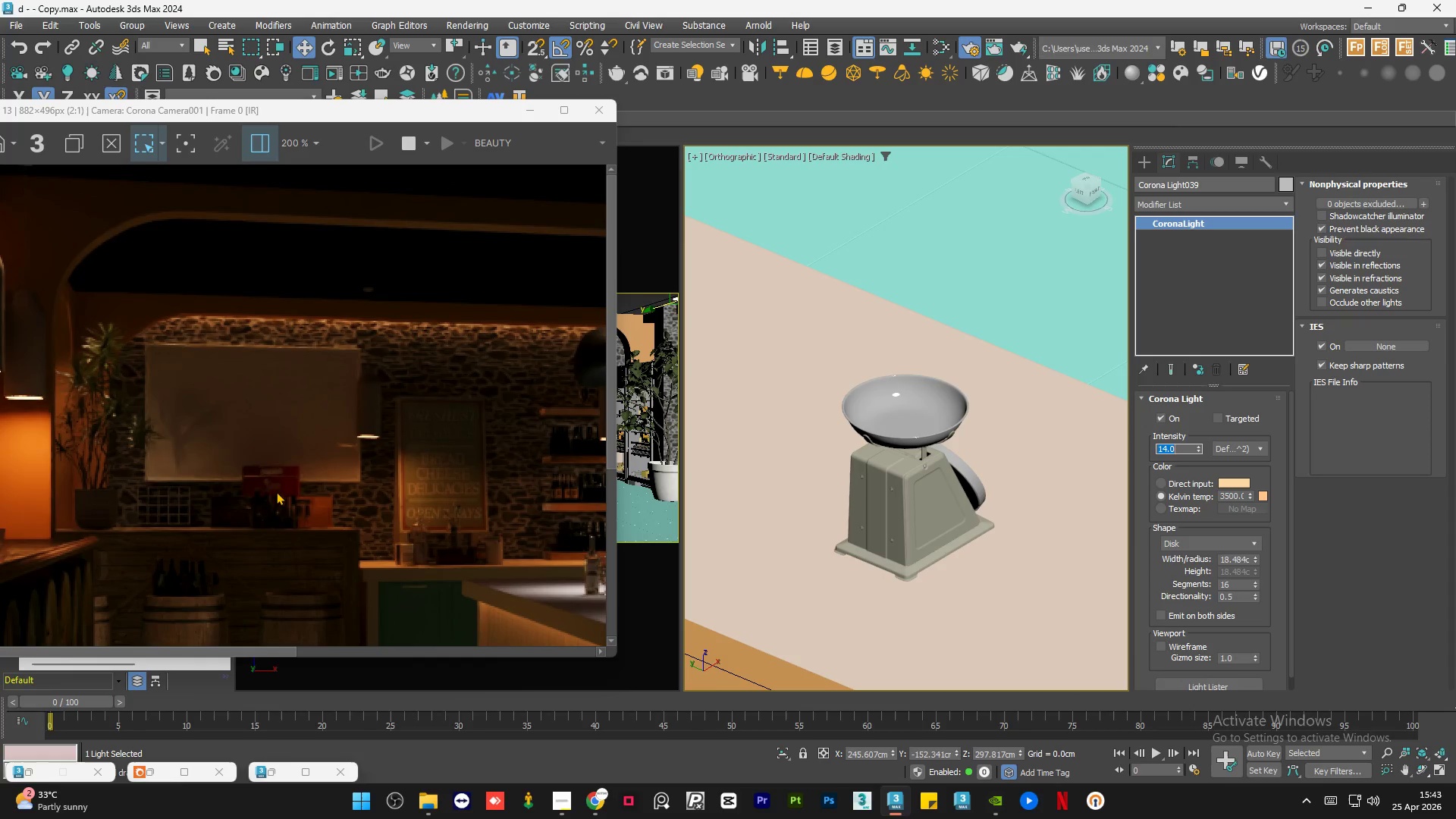 
scroll: coordinate [256, 502], scroll_direction: up, amount: 2.0
 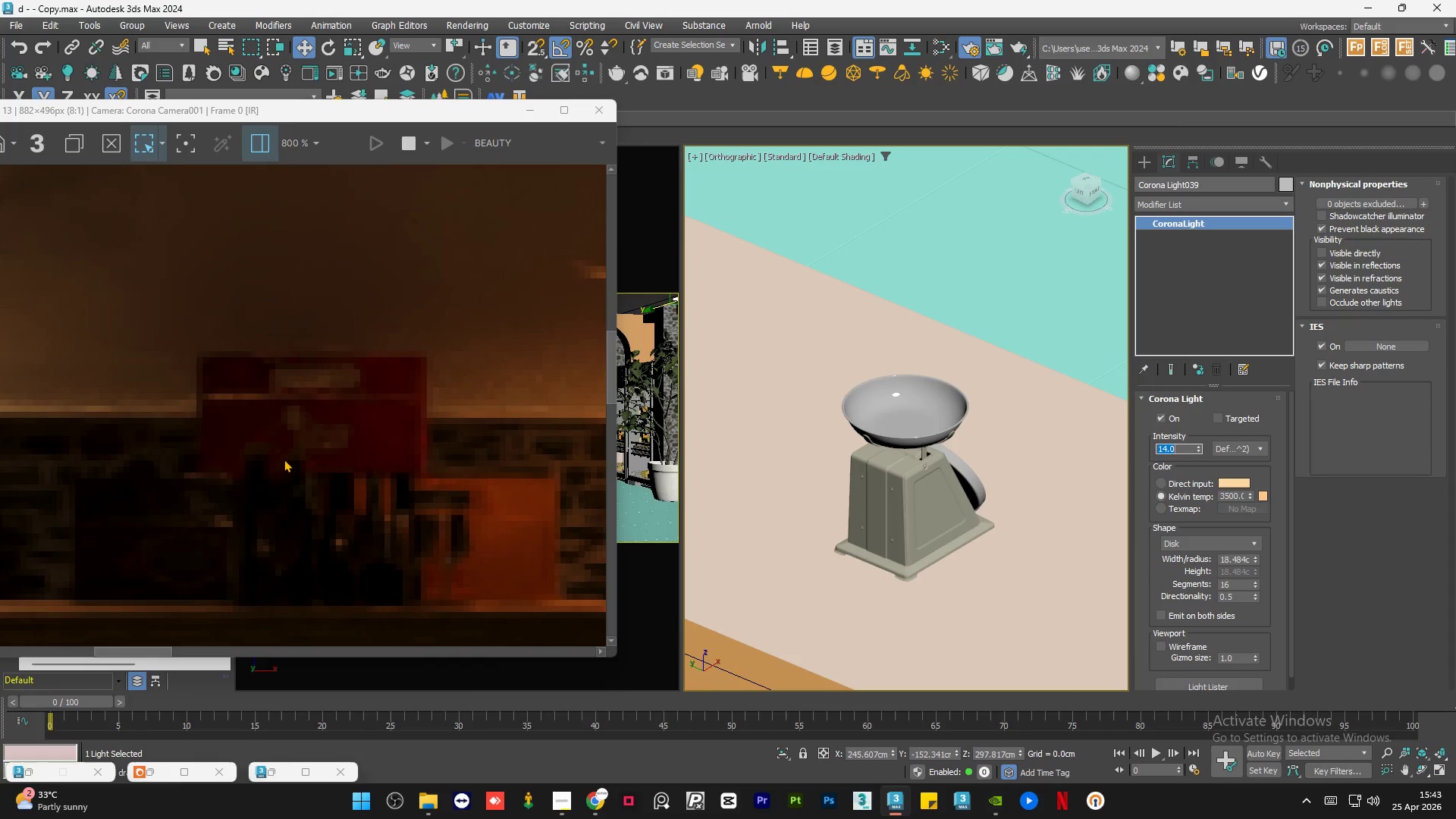 
scroll: coordinate [284, 459], scroll_direction: down, amount: 1.0
 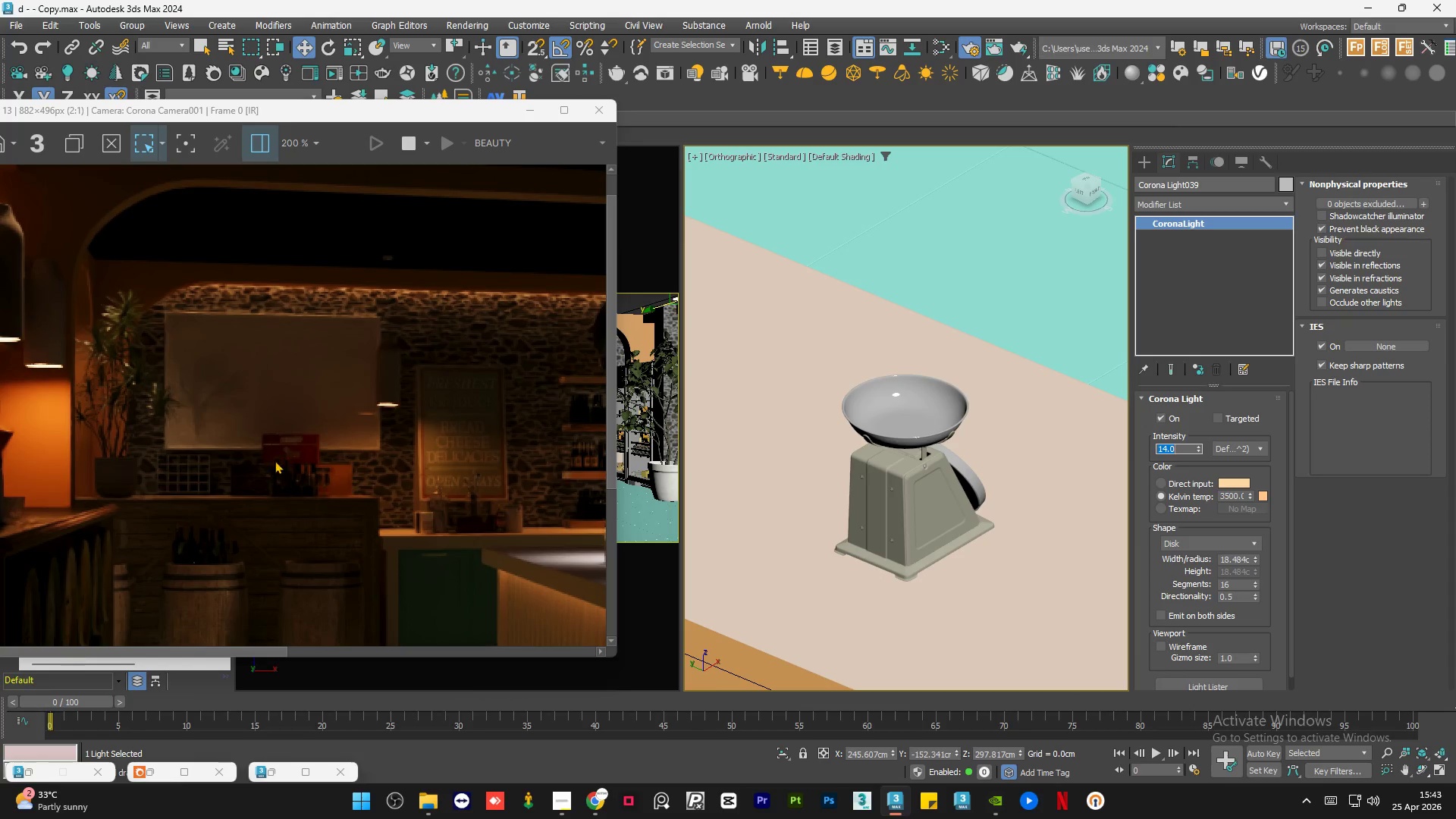 
scroll: coordinate [186, 474], scroll_direction: up, amount: 1.0
 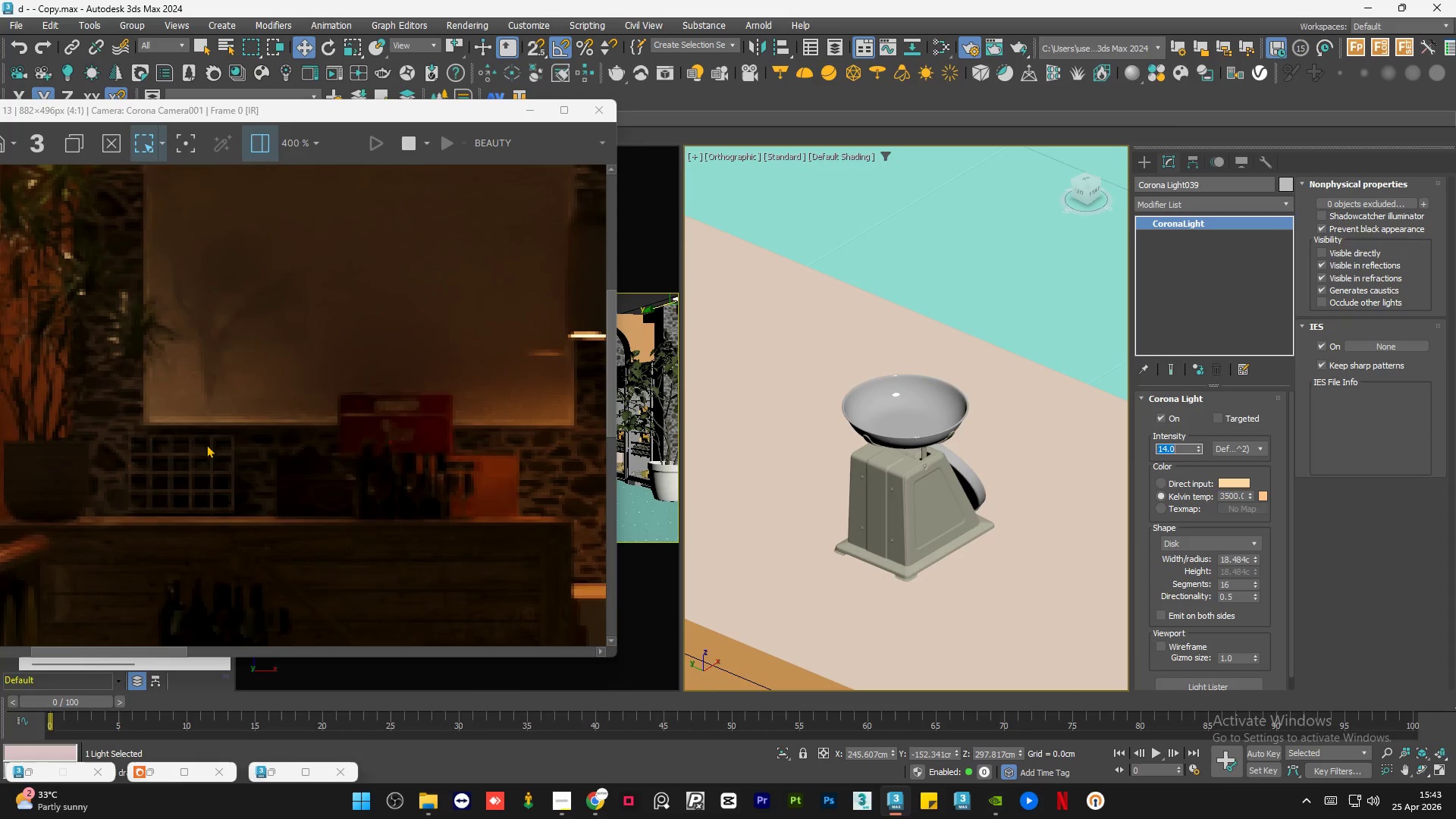 
scroll: coordinate [206, 444], scroll_direction: down, amount: 3.0
 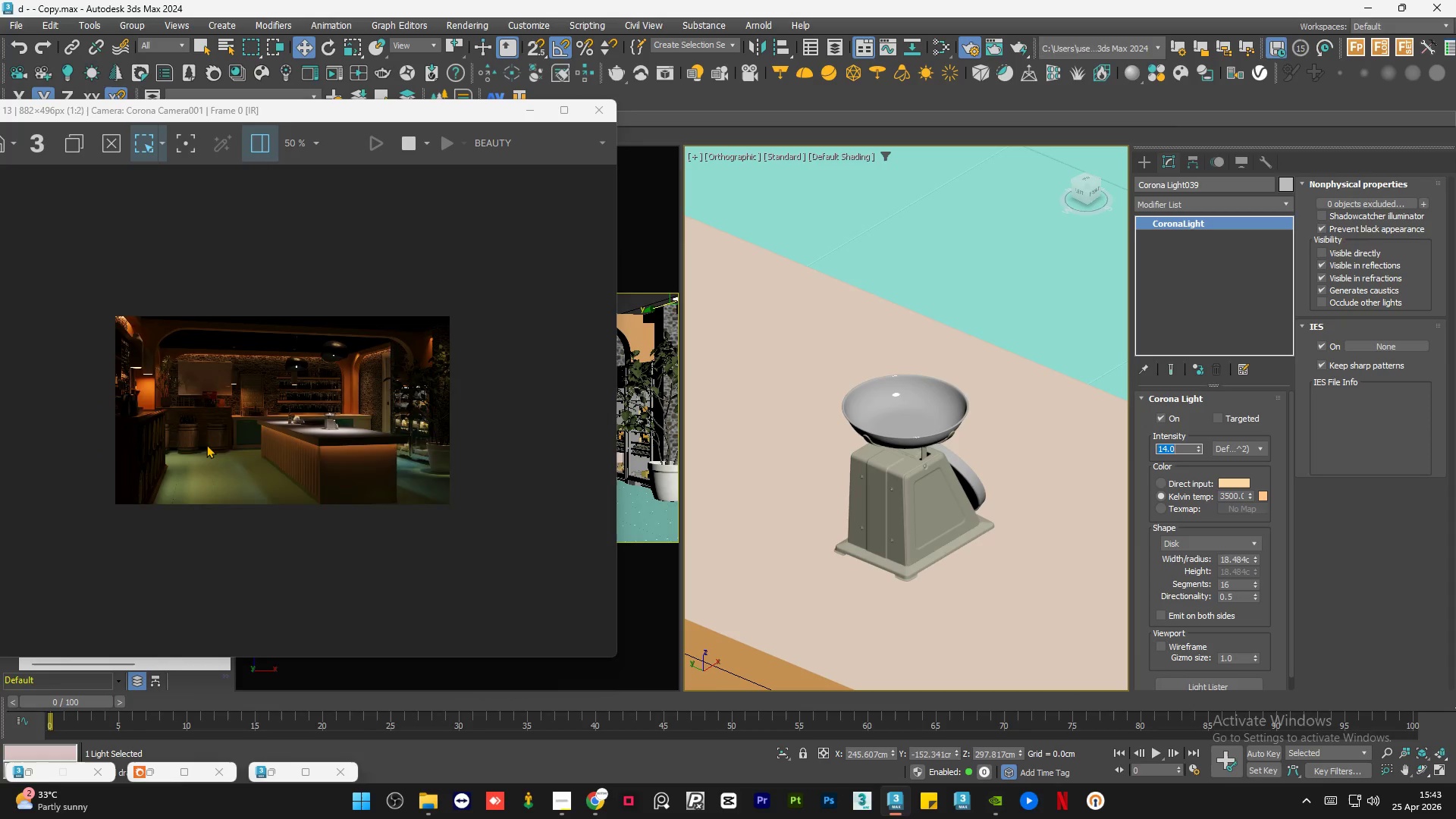 
scroll: coordinate [378, 296], scroll_direction: up, amount: 4.0
 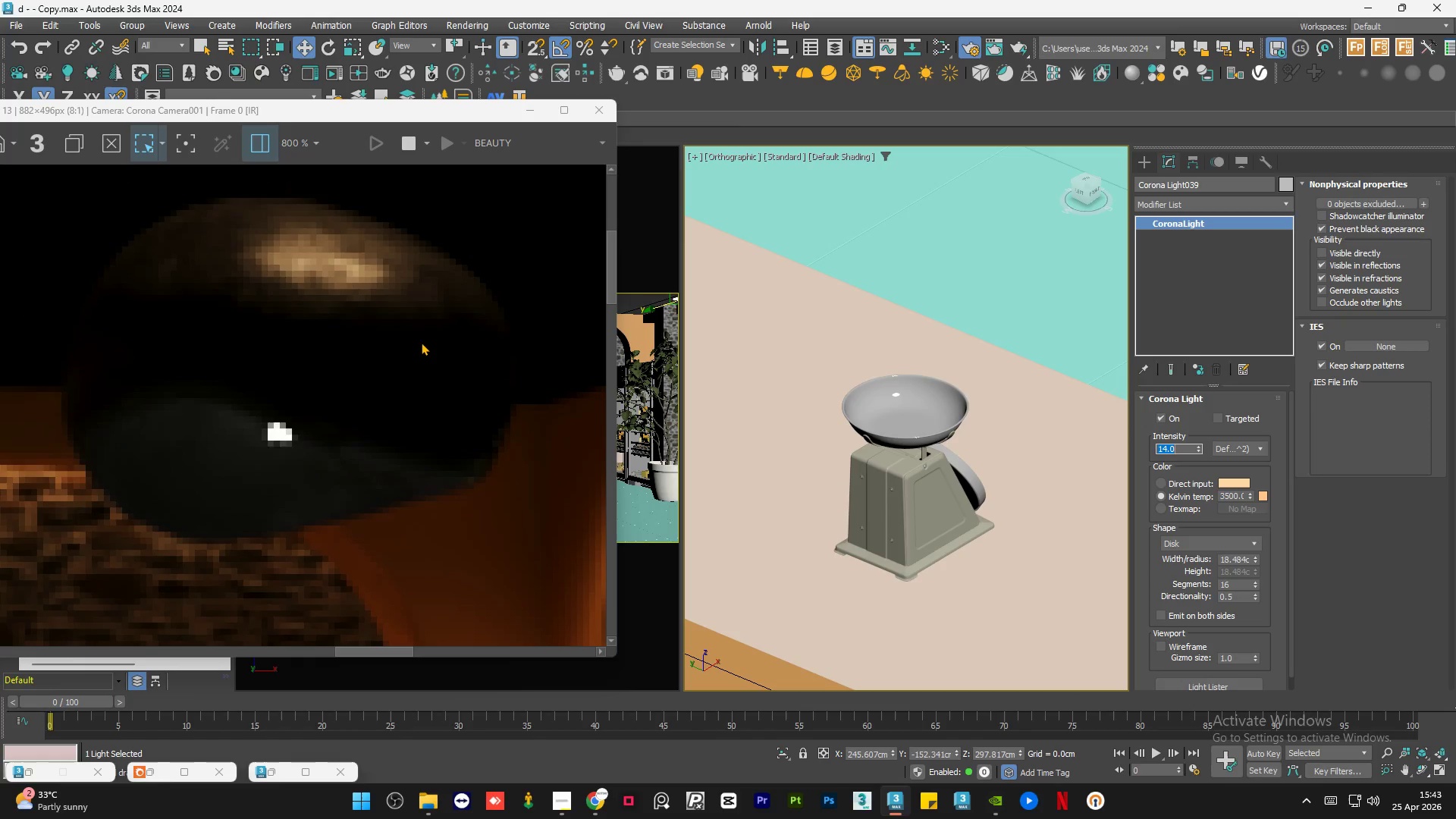 
scroll: coordinate [892, 452], scroll_direction: down, amount: 9.0
 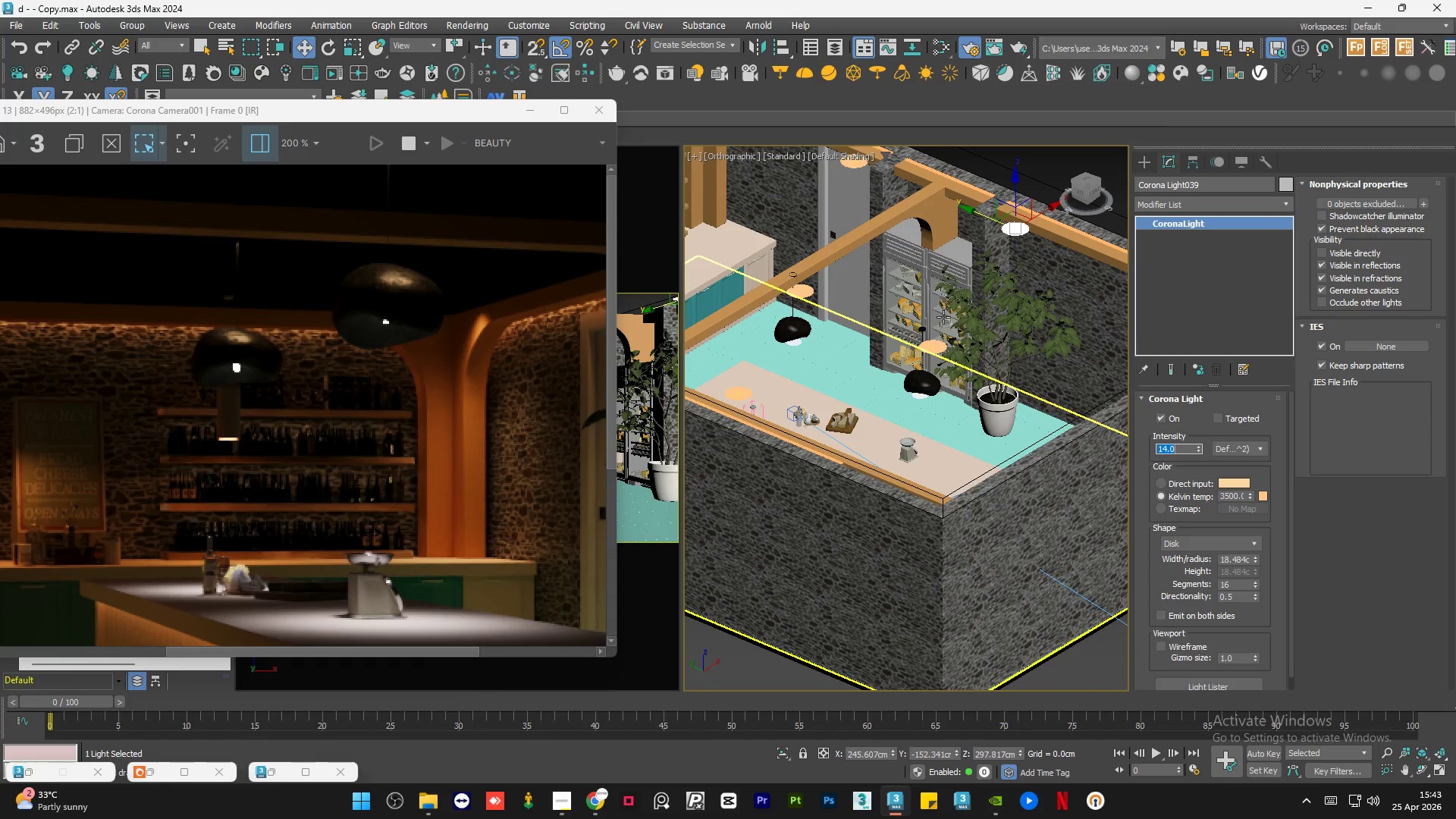 
left_click([934, 347])
 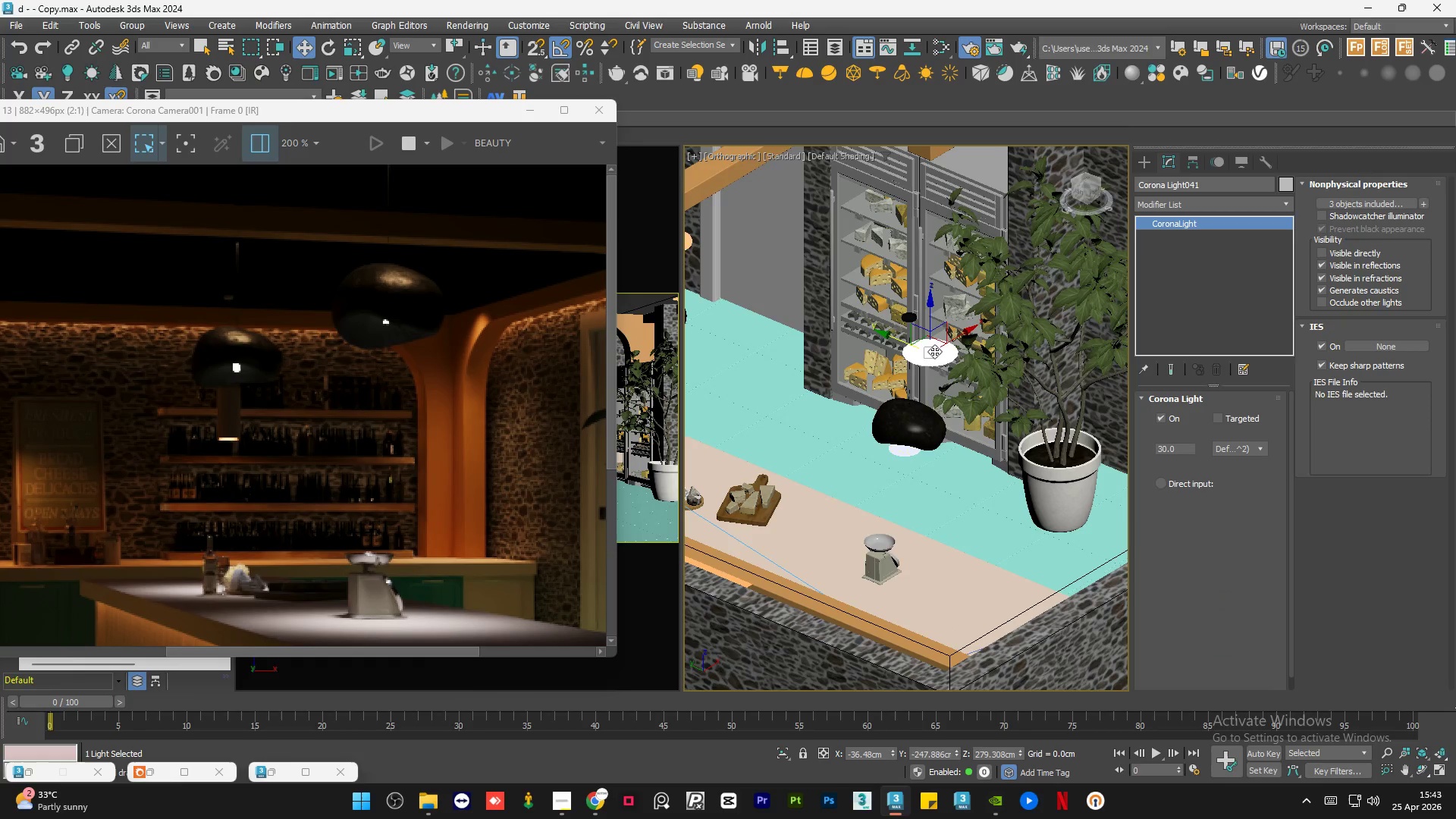 
scroll: coordinate [935, 340], scroll_direction: up, amount: 2.0
 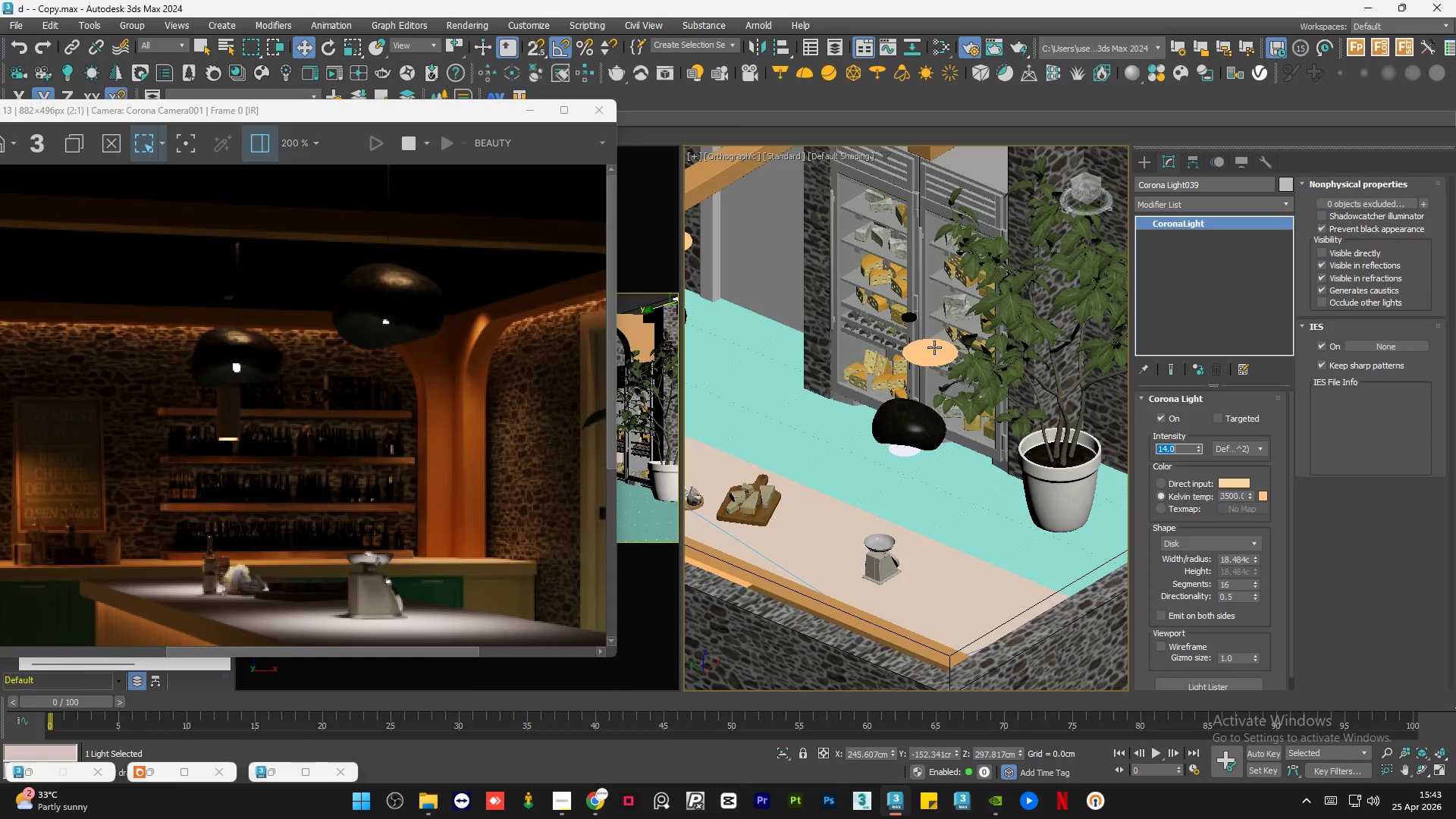 
hold_key(key=AltLeft, duration=0.84)
 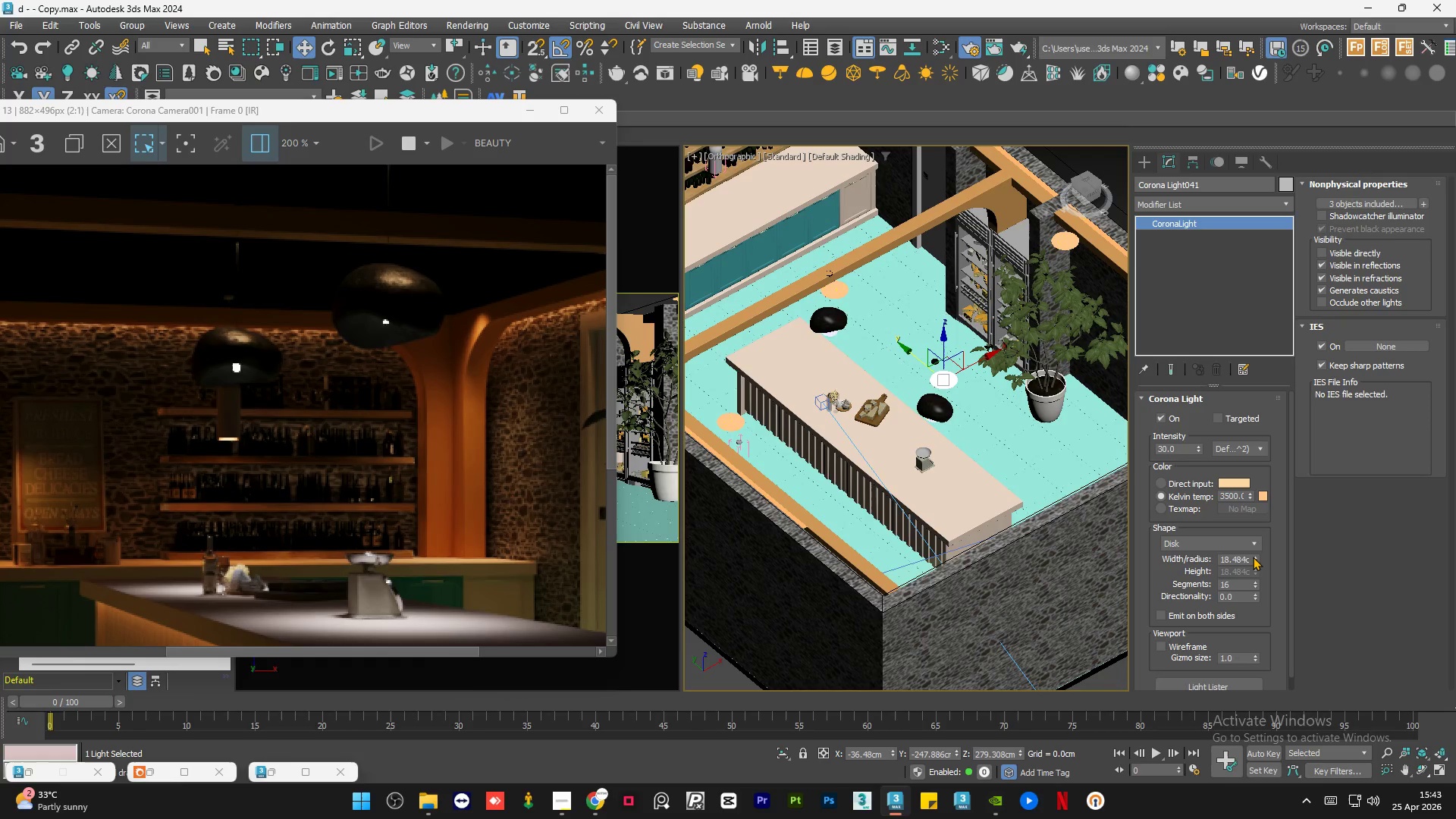 
scroll: coordinate [951, 397], scroll_direction: down, amount: 2.0
 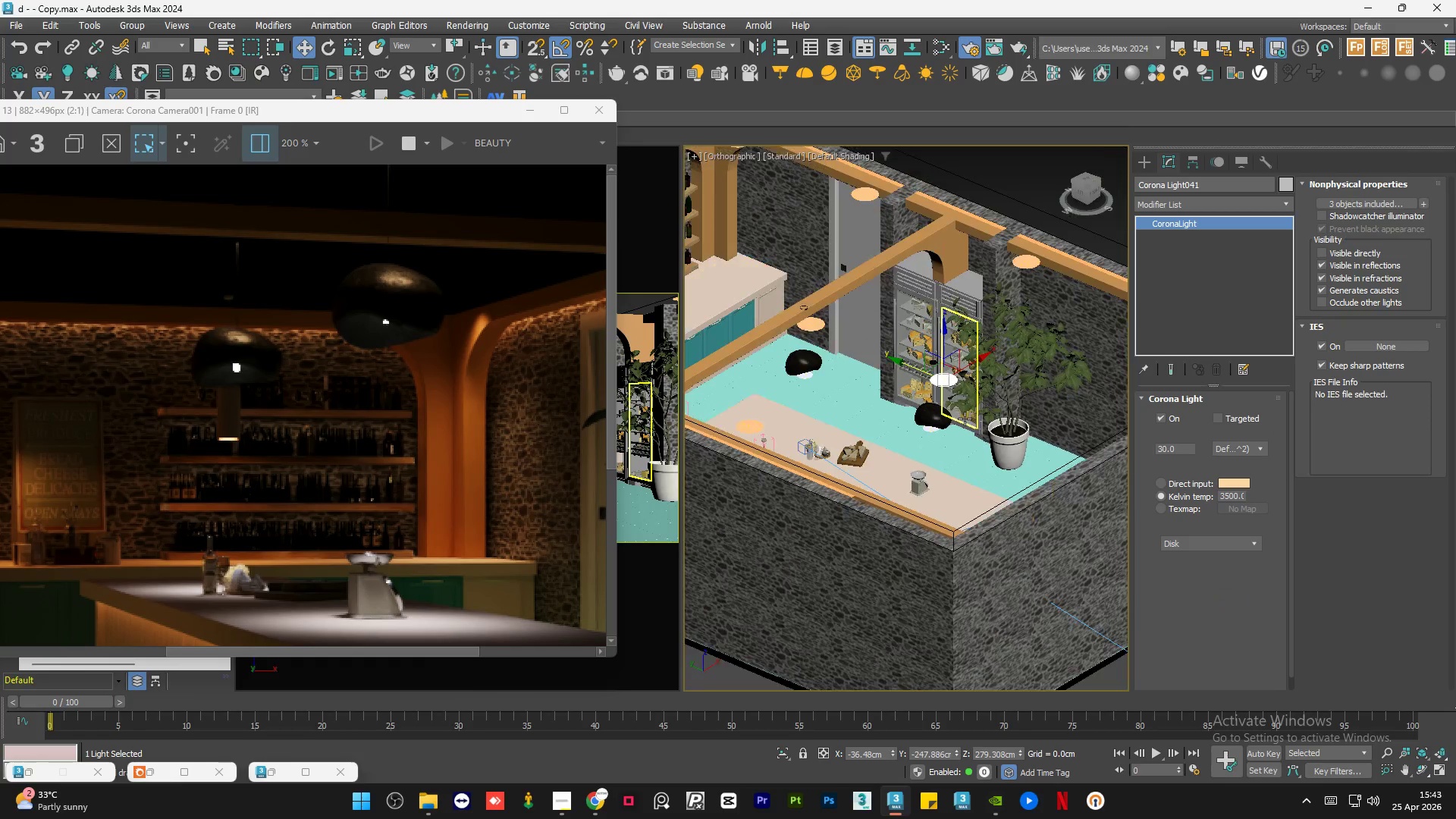 
left_click_drag(start_coordinate=[1253, 557], to_coordinate=[1247, 503])
 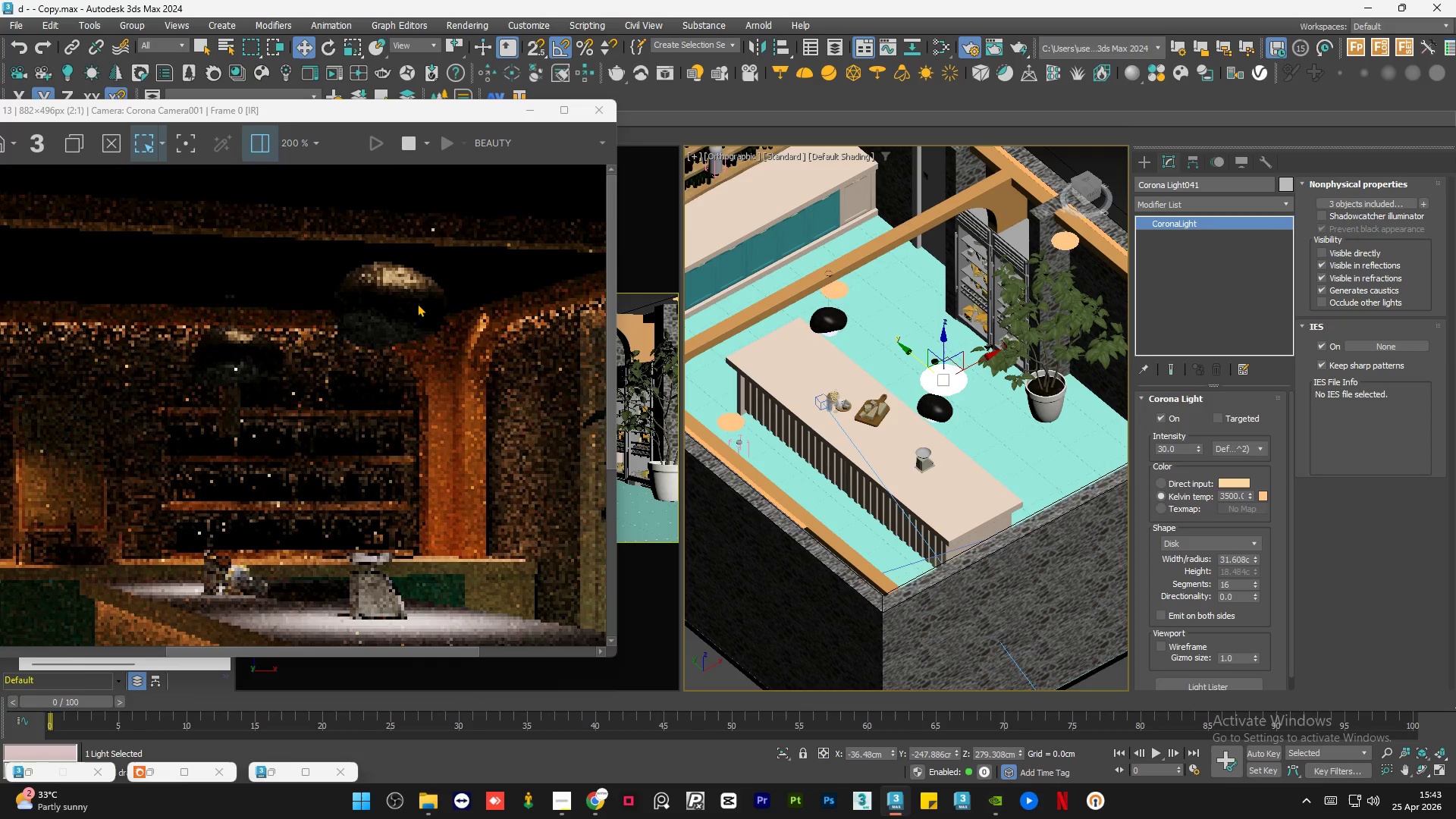 
scroll: coordinate [417, 303], scroll_direction: down, amount: 1.0
 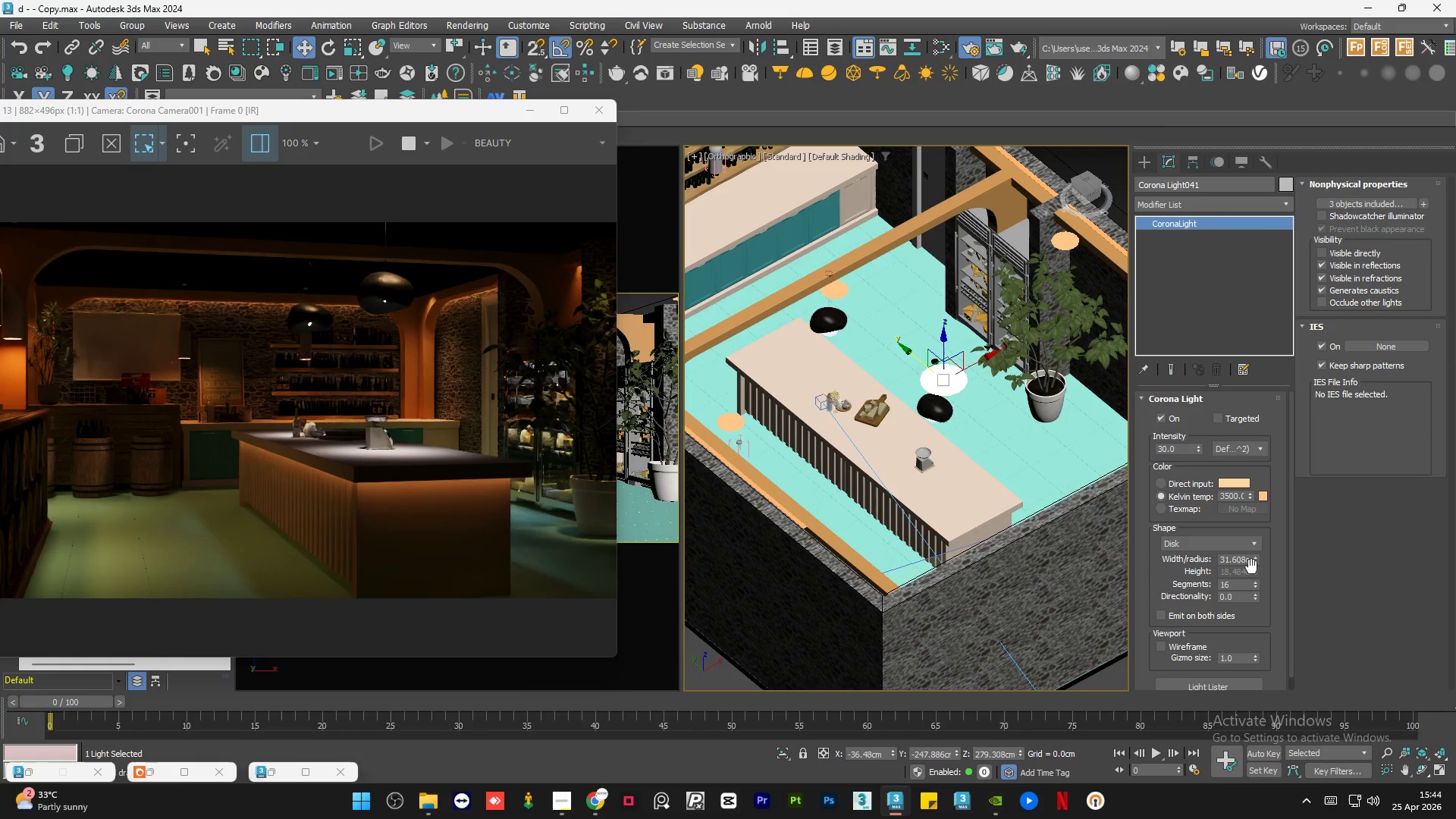 
double_click([1242, 561])
 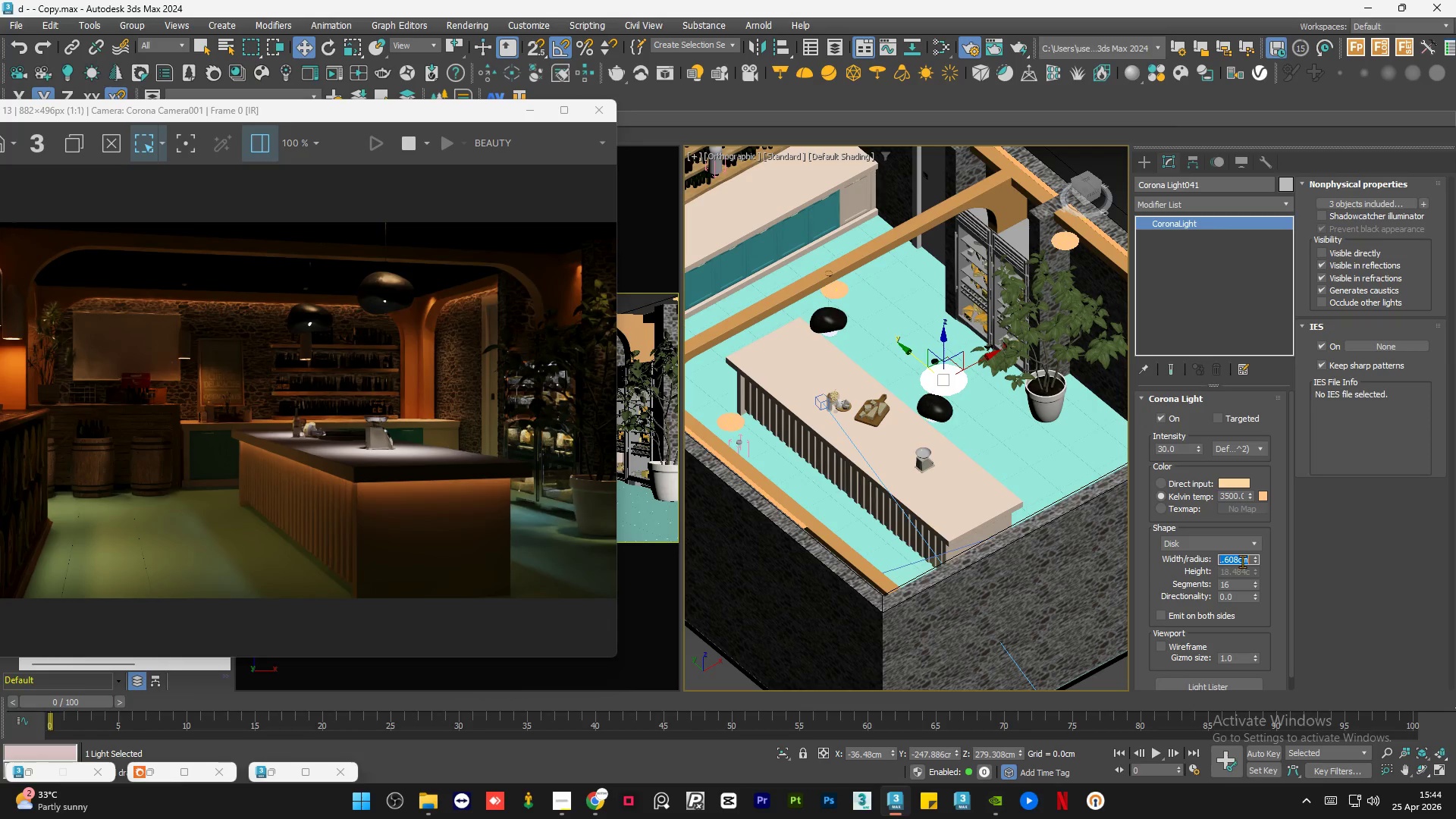 
key(Numpad4)
 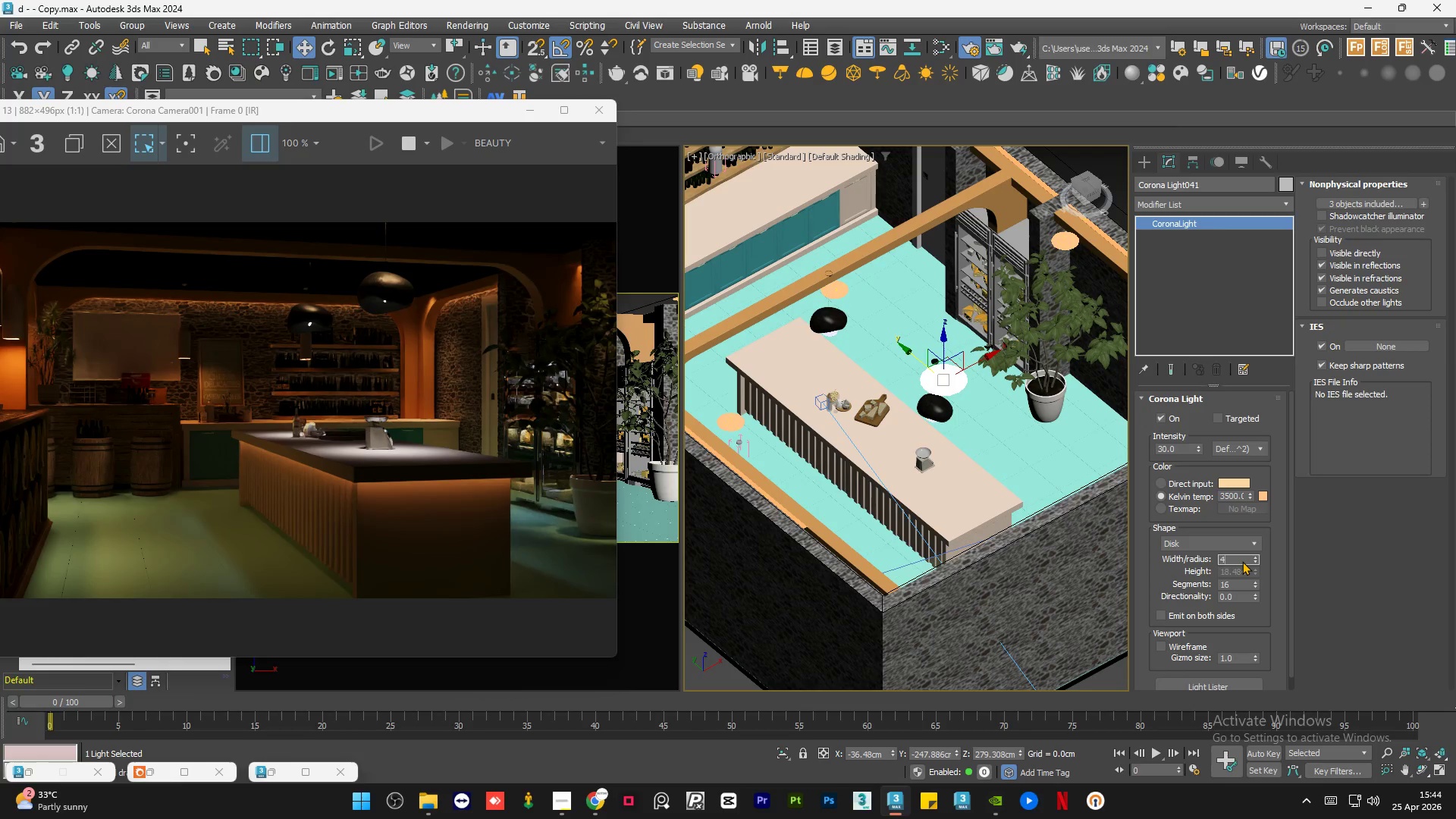 
key(Numpad0)
 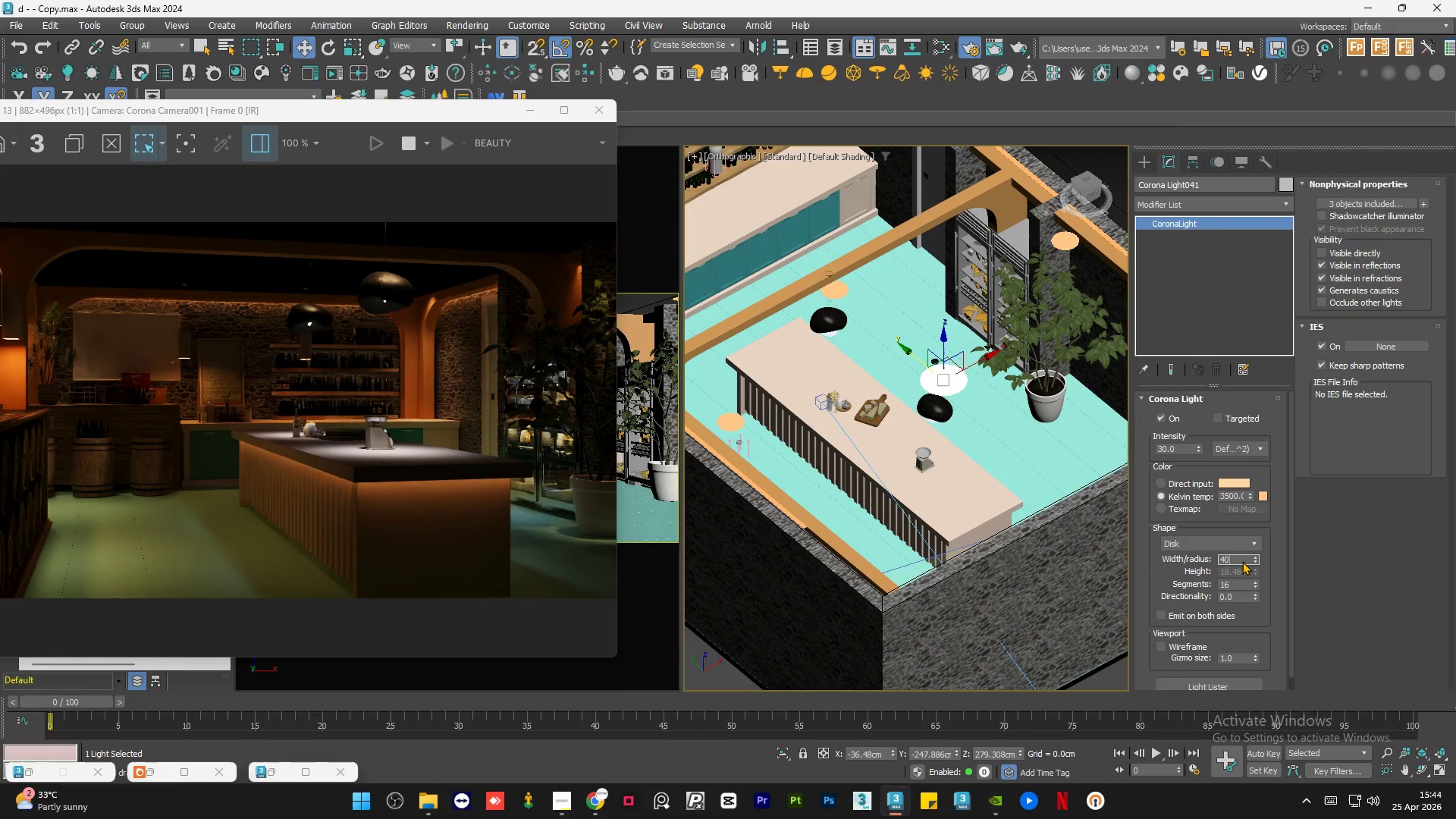 
key(NumpadEnter)
 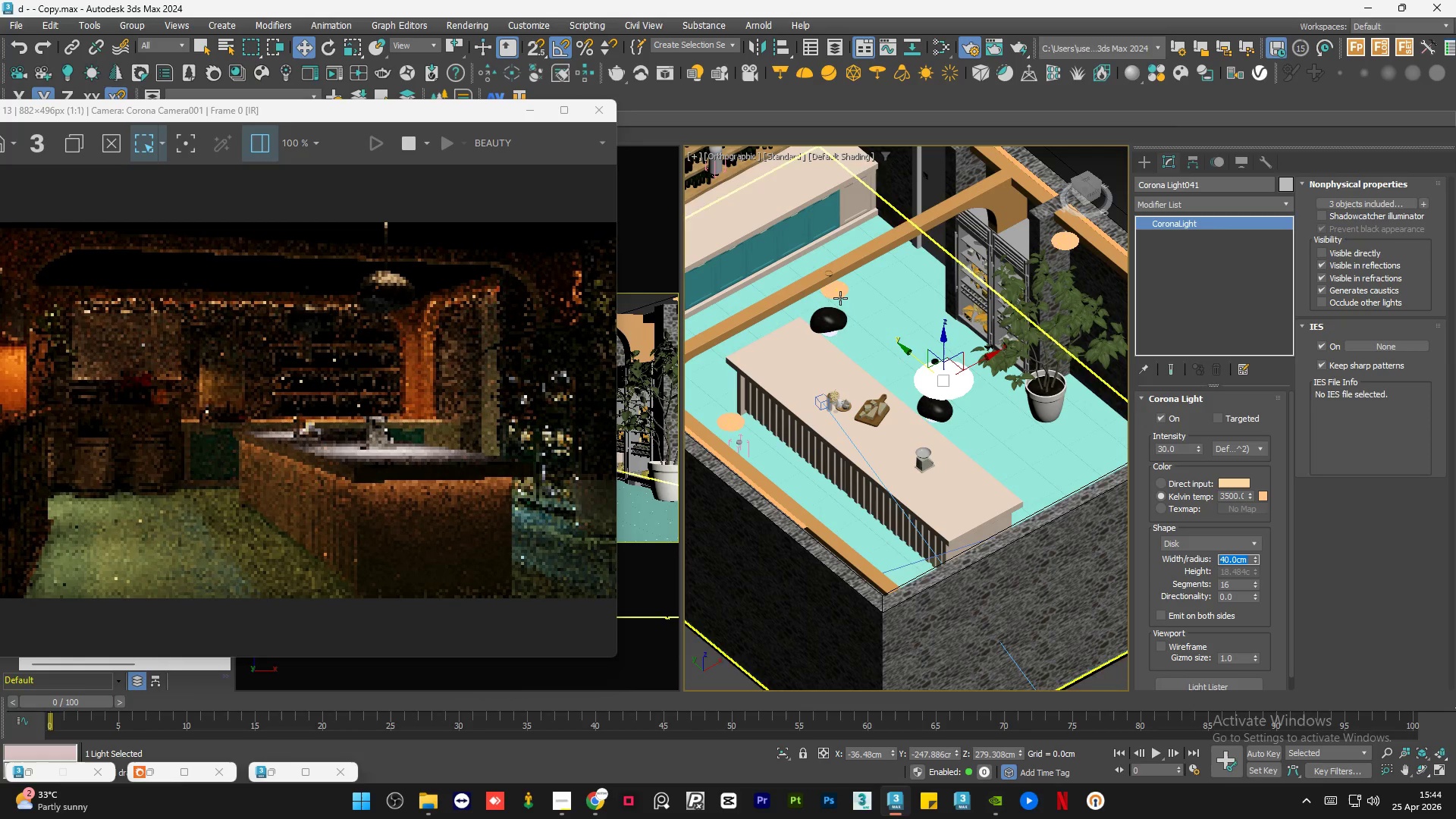 
left_click([837, 291])
 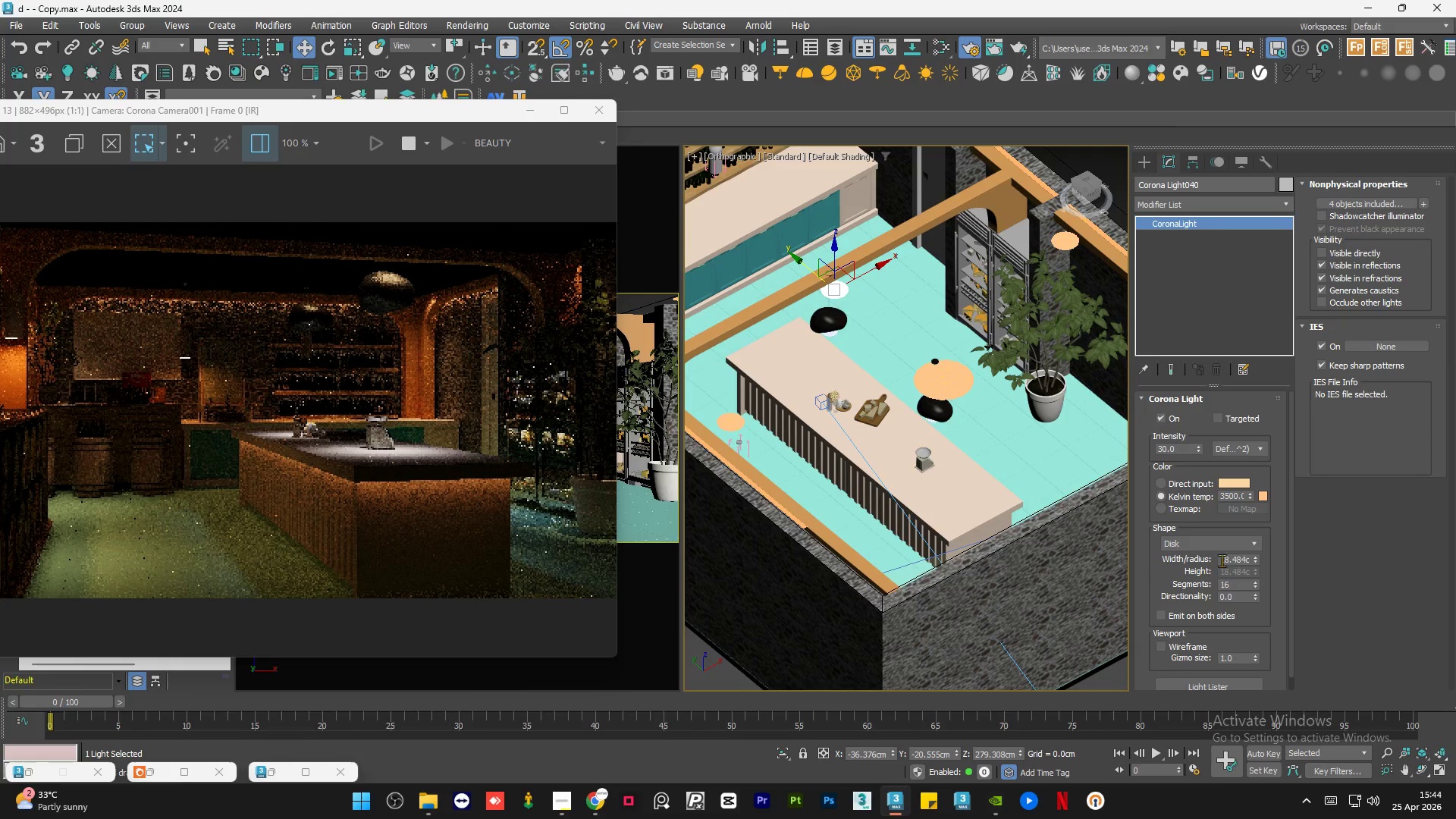 
double_click([1238, 560])
 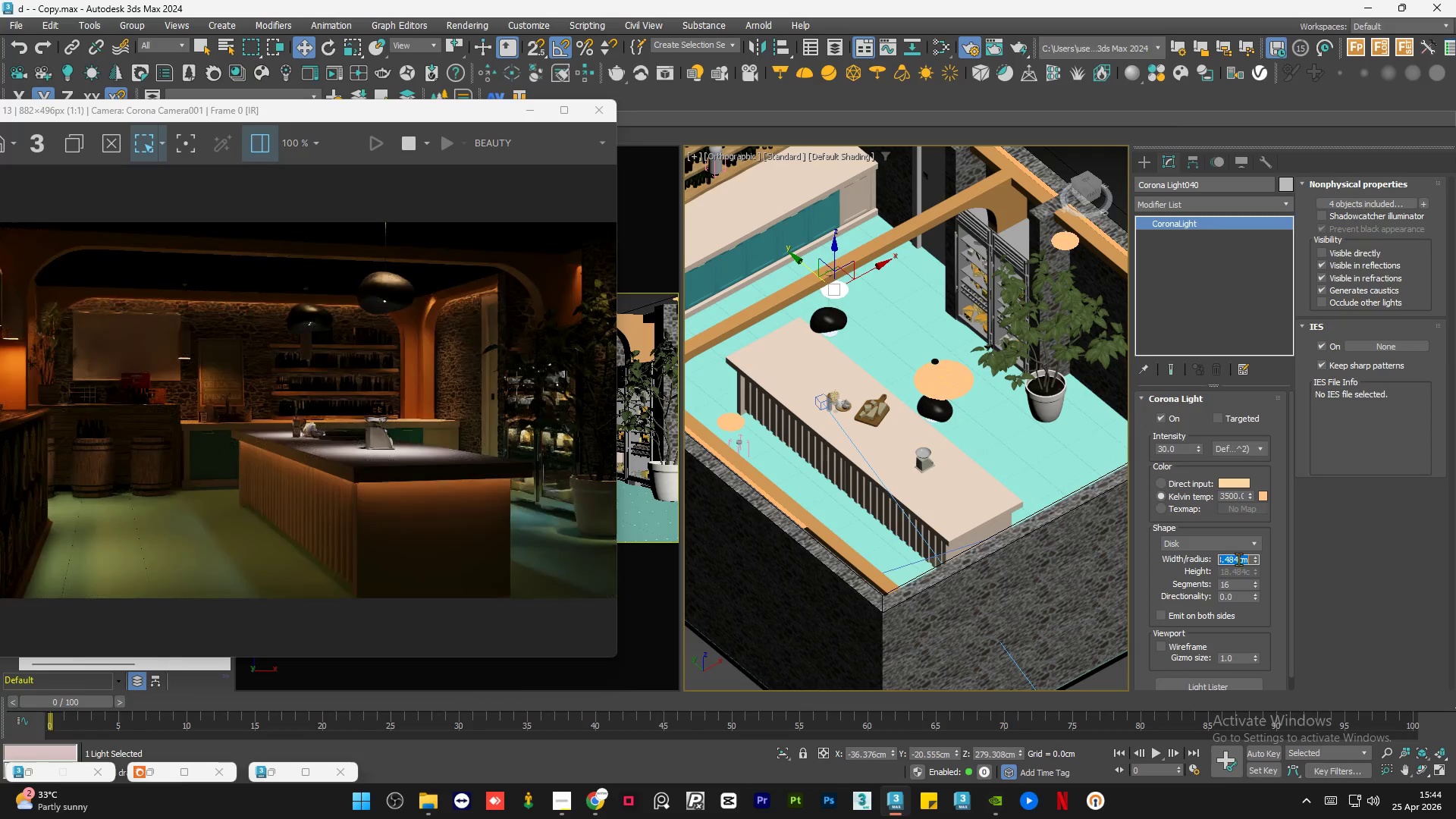 
key(Numpad1)
 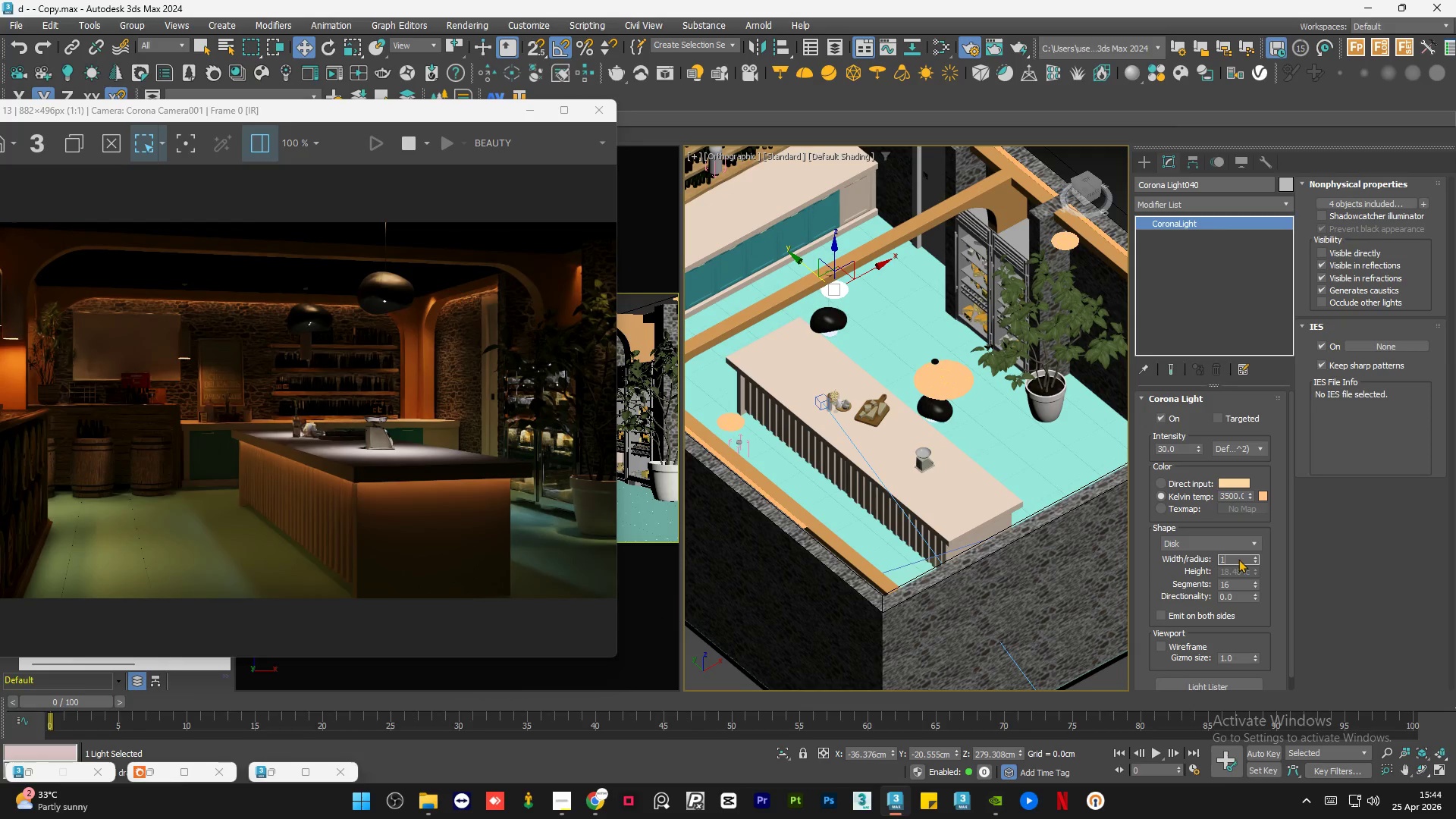 
key(Numpad0)
 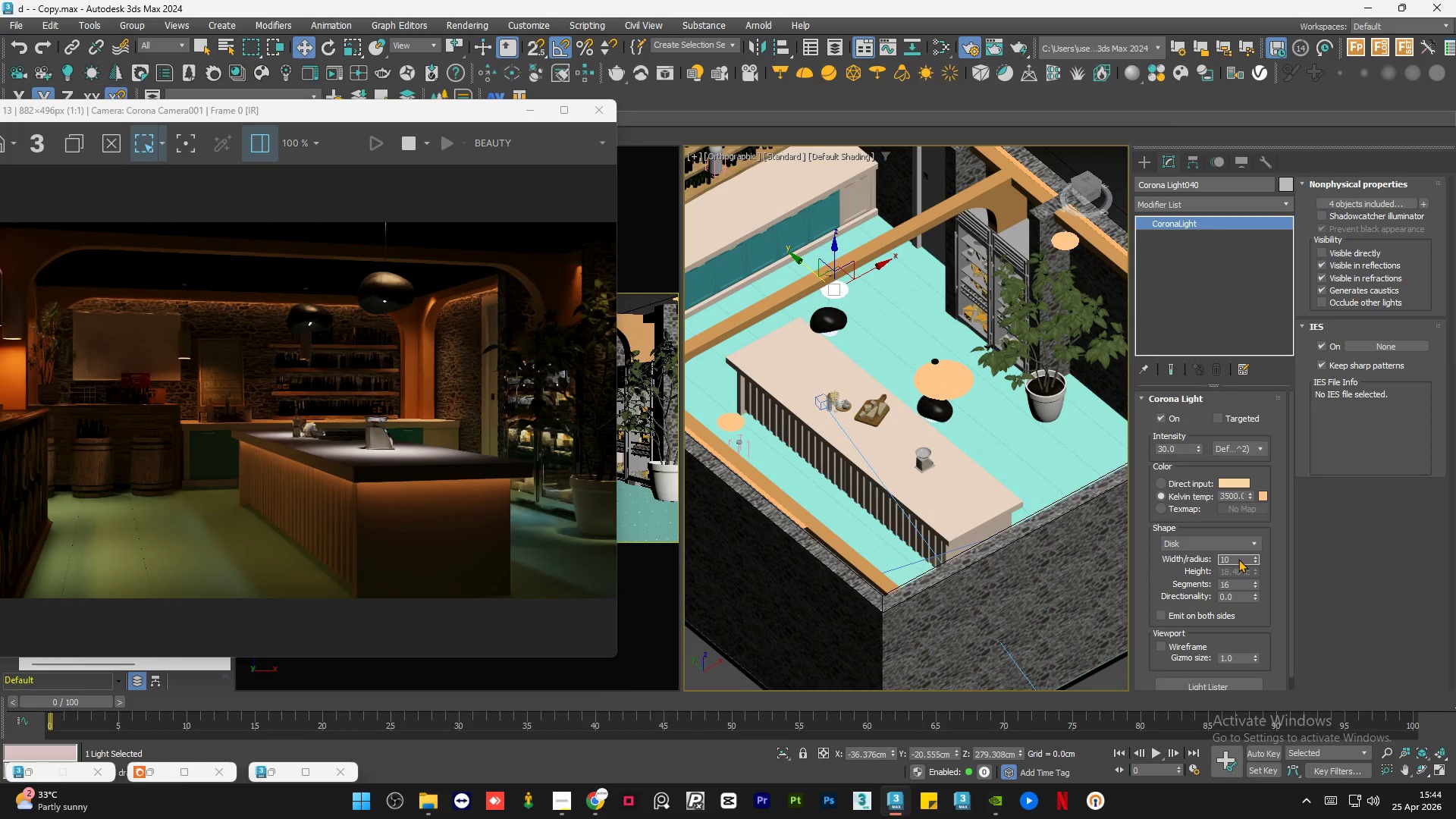 
key(Backspace)
 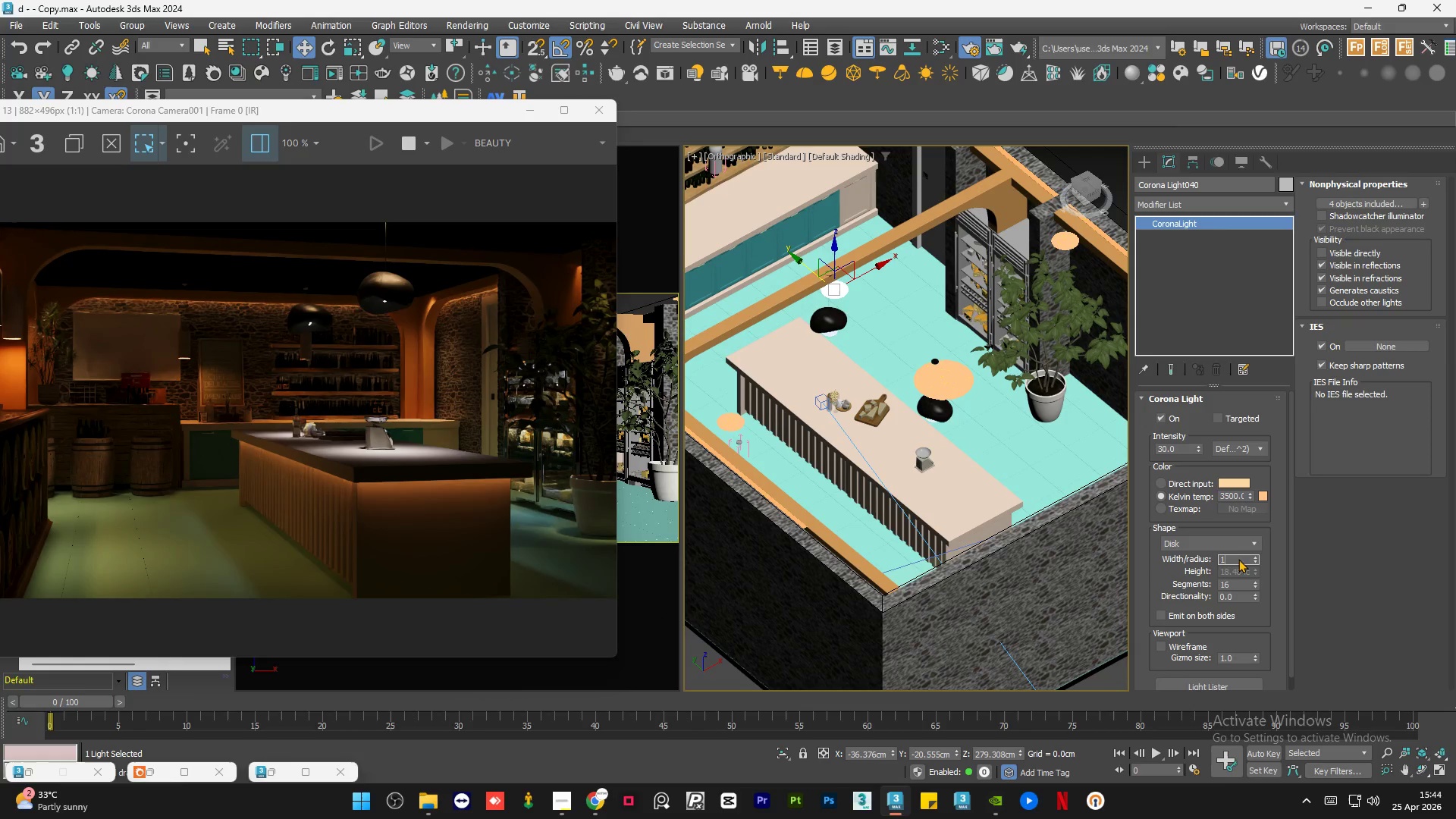 
key(Backspace)
 